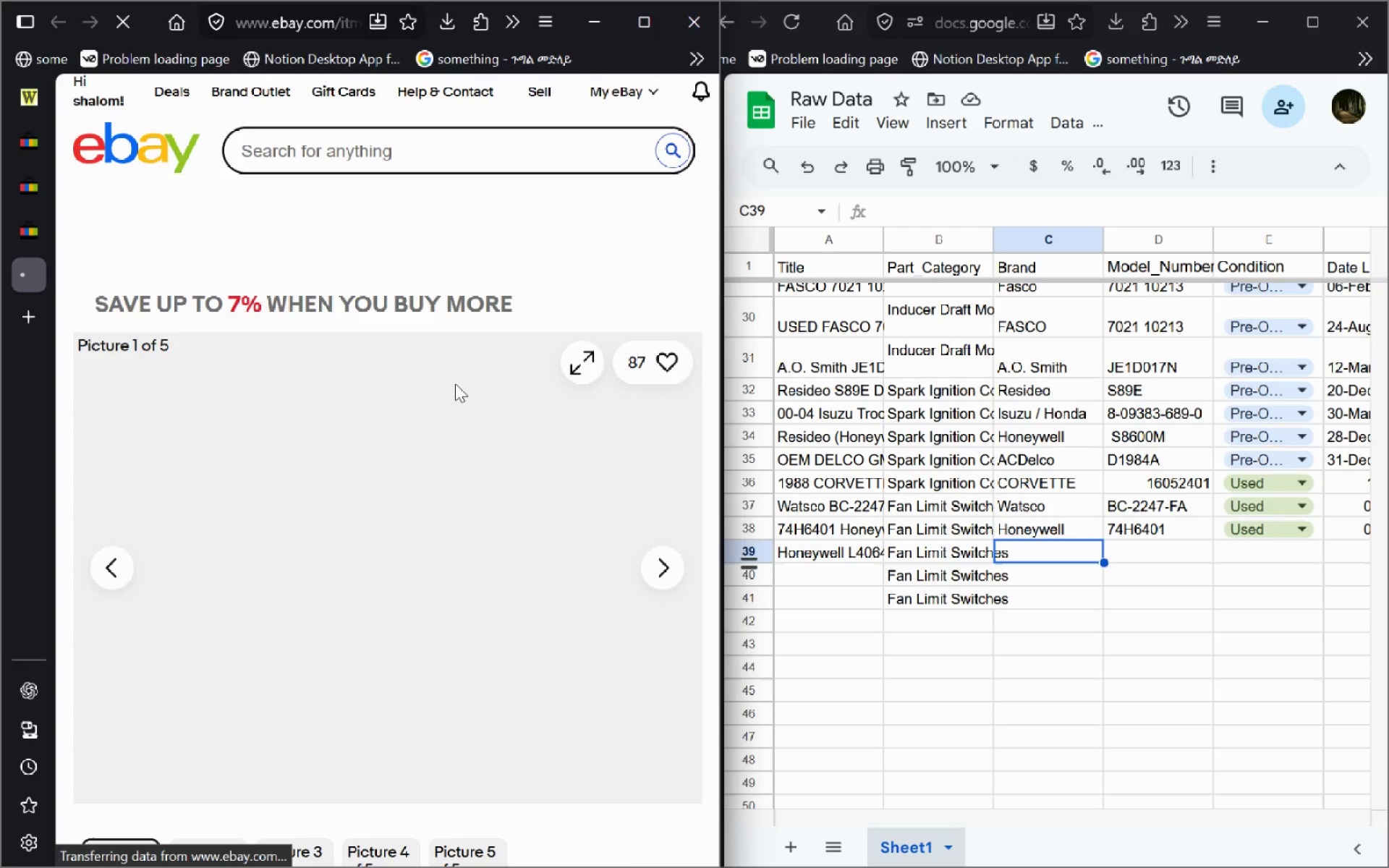 
left_click([43, 239])
 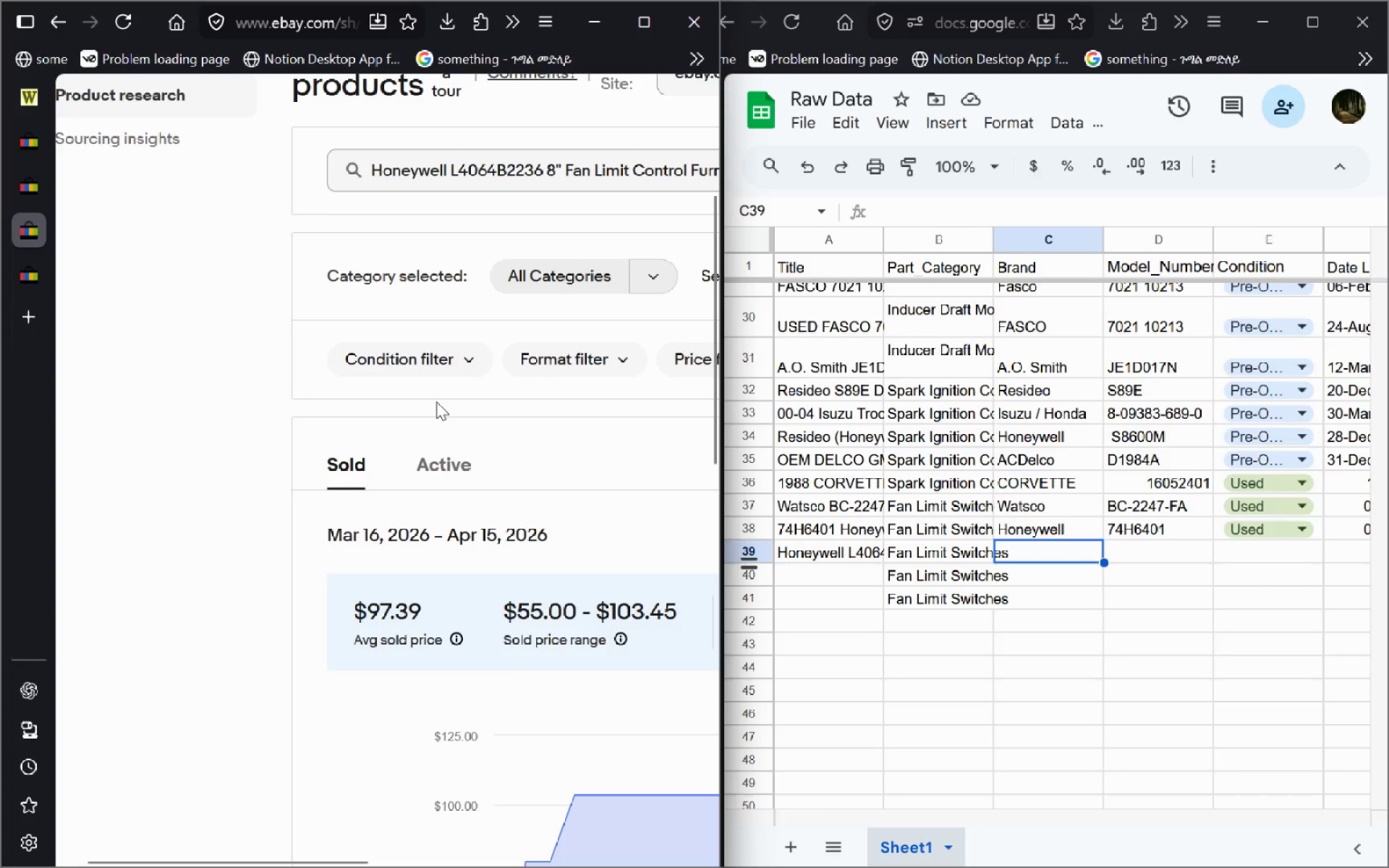 
wait(5.92)
 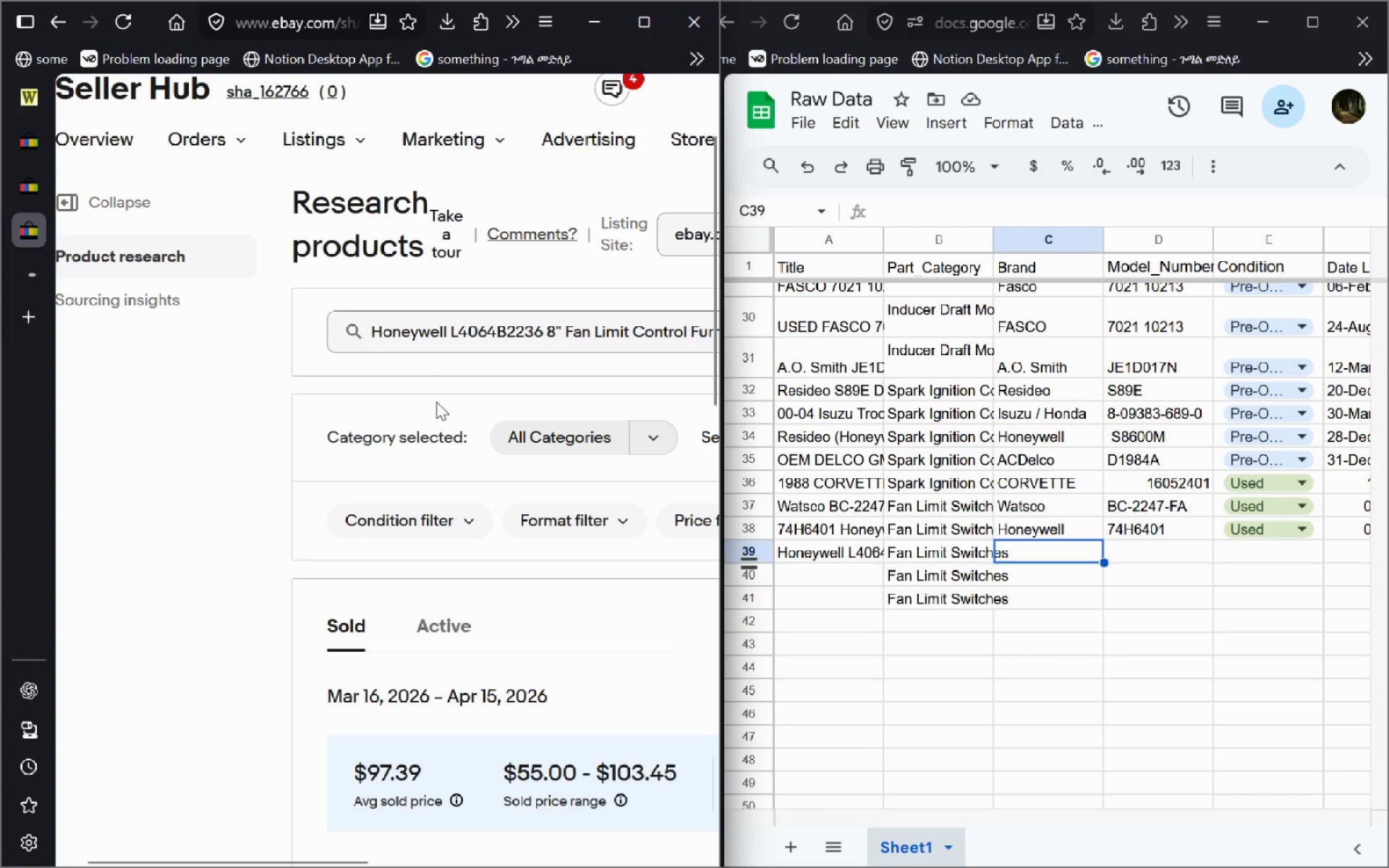 
left_click([33, 292])
 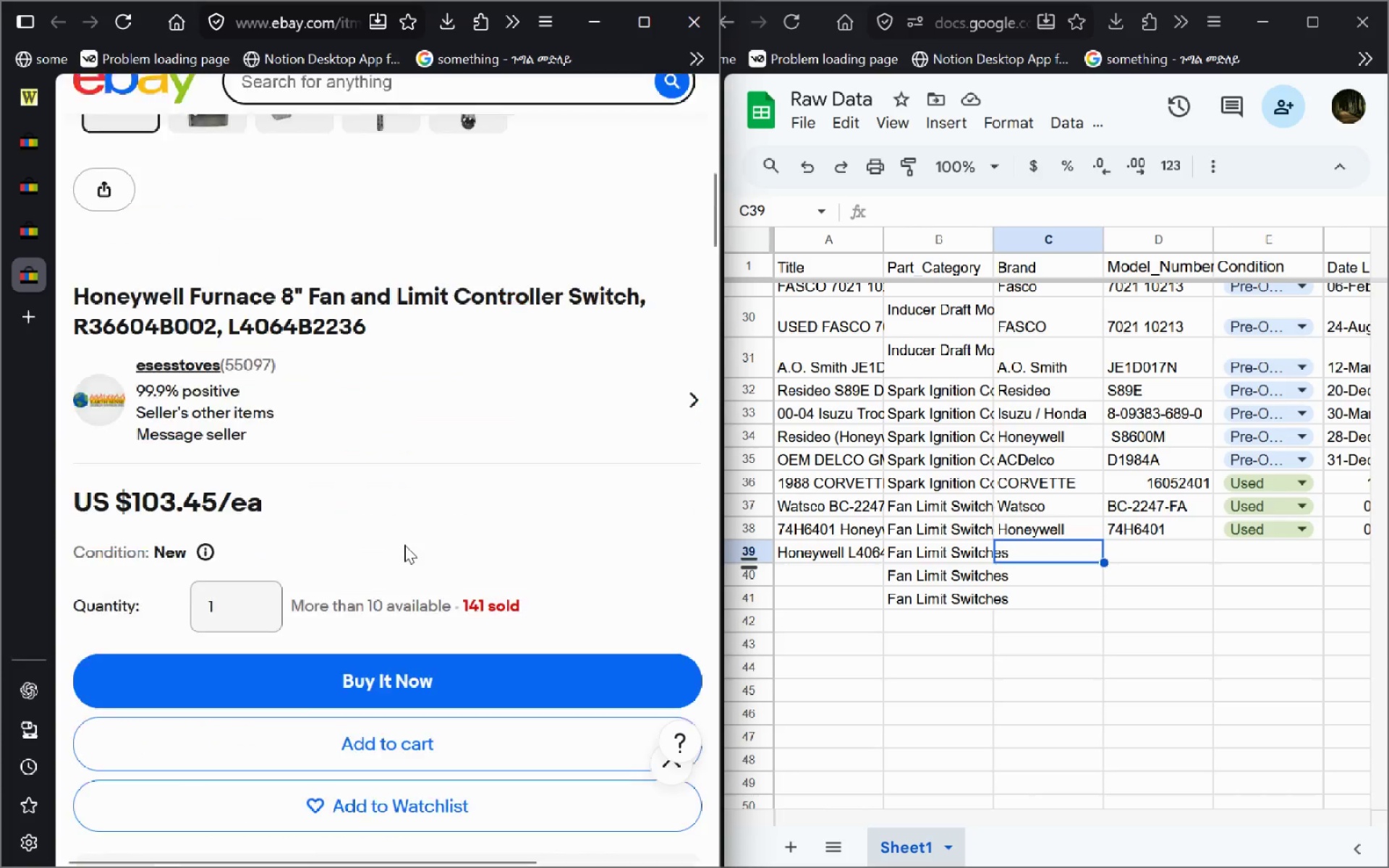 
wait(9.0)
 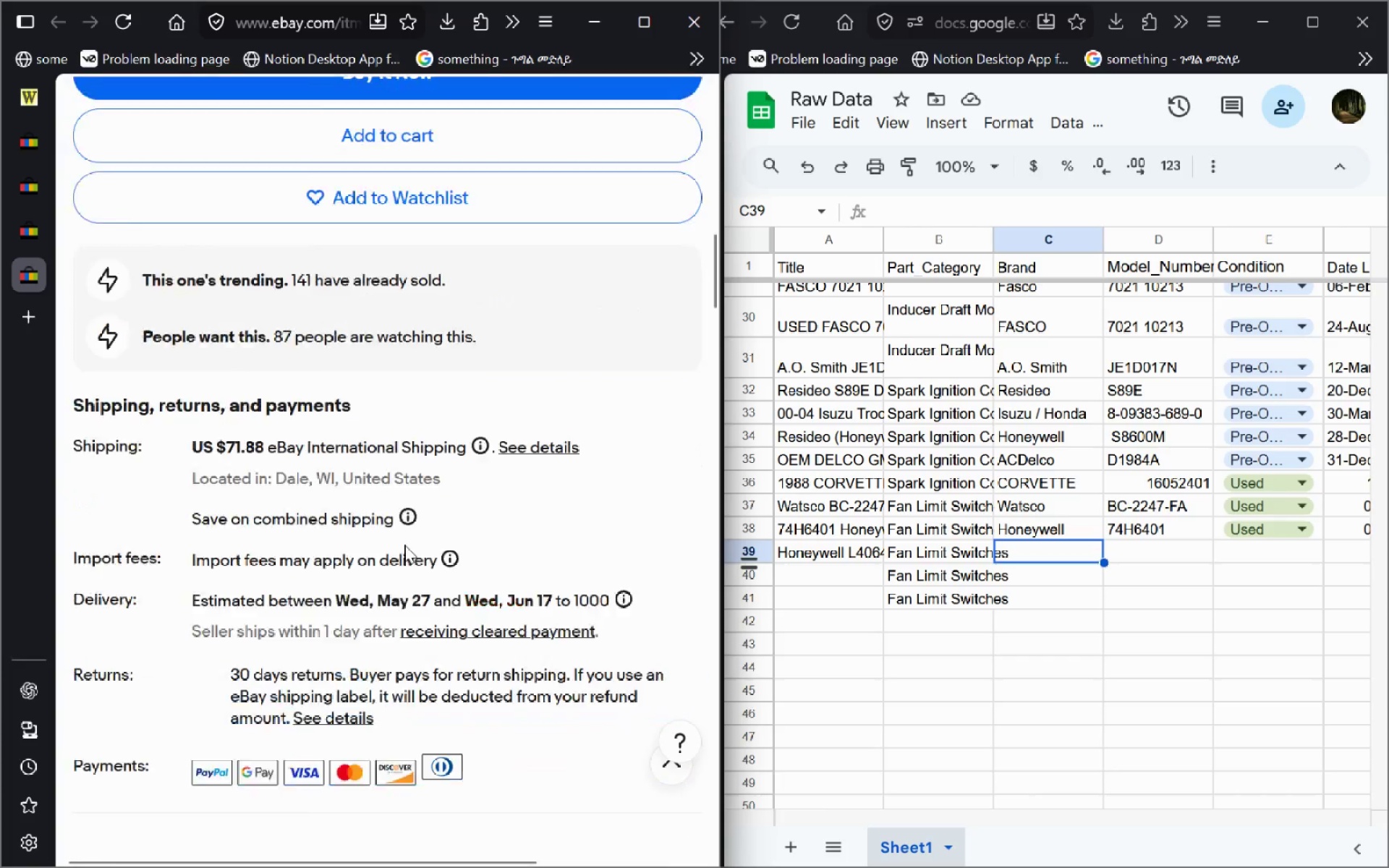 
key(Control+W)
 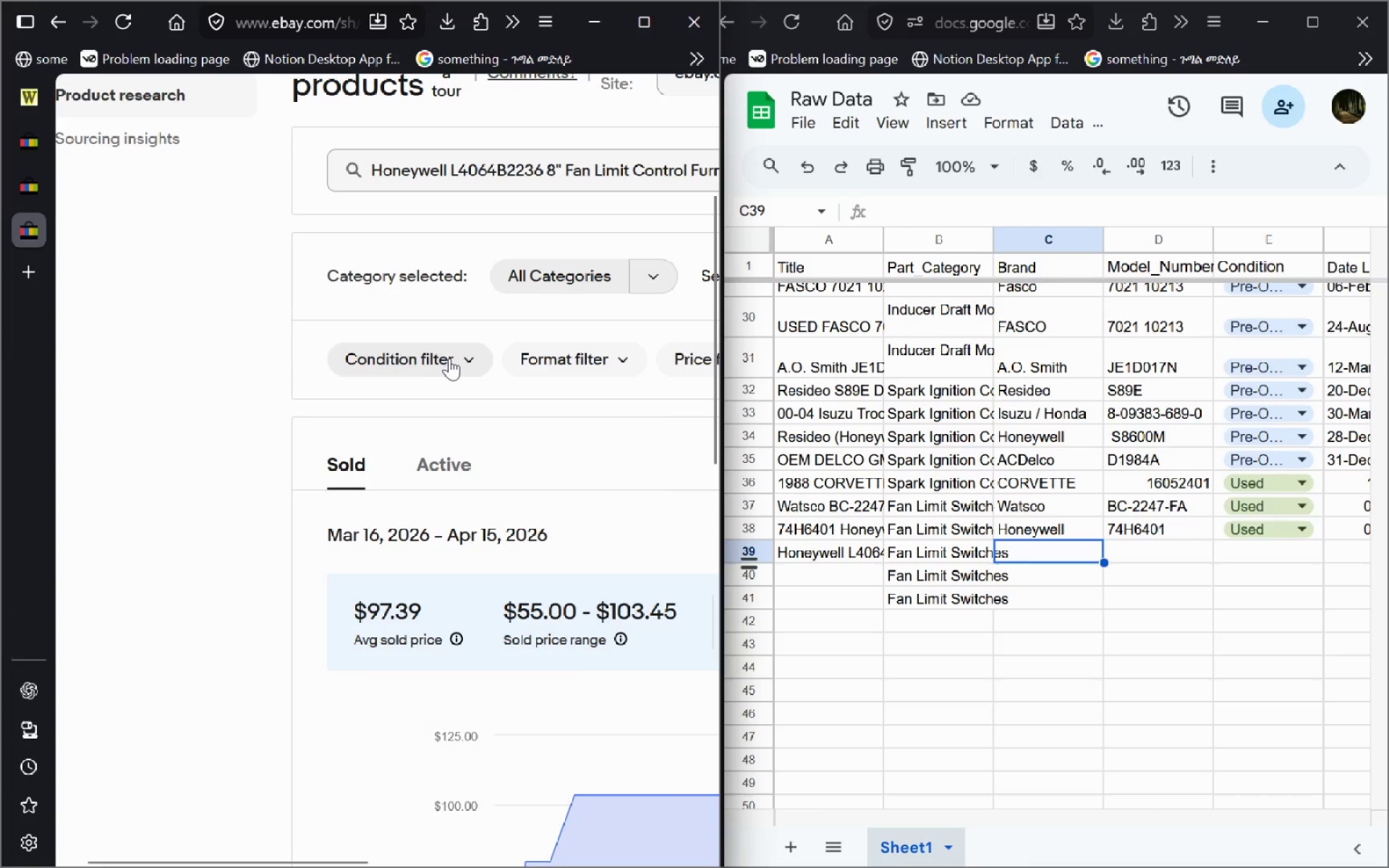 
left_click([451, 358])
 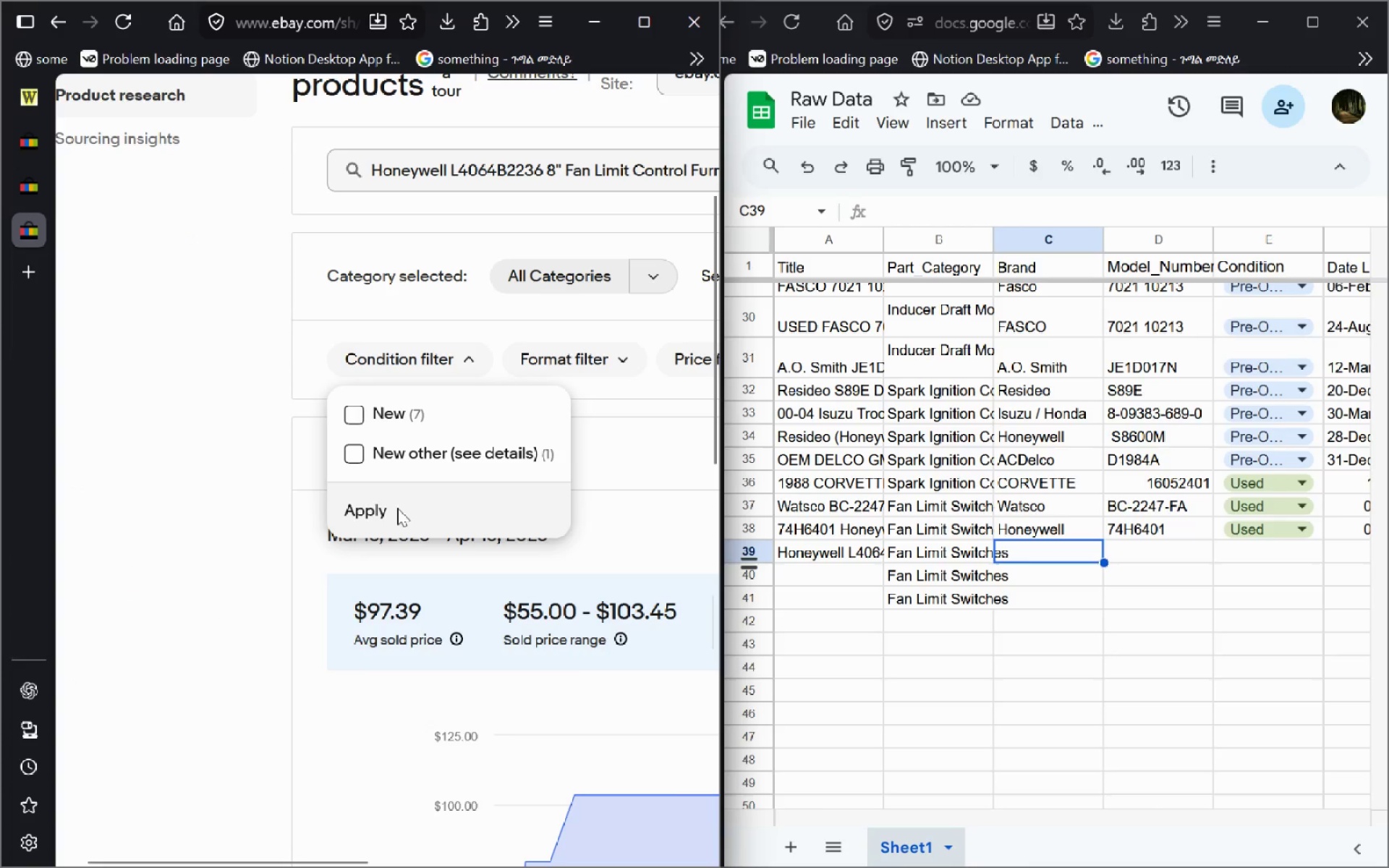 
left_click([291, 480])
 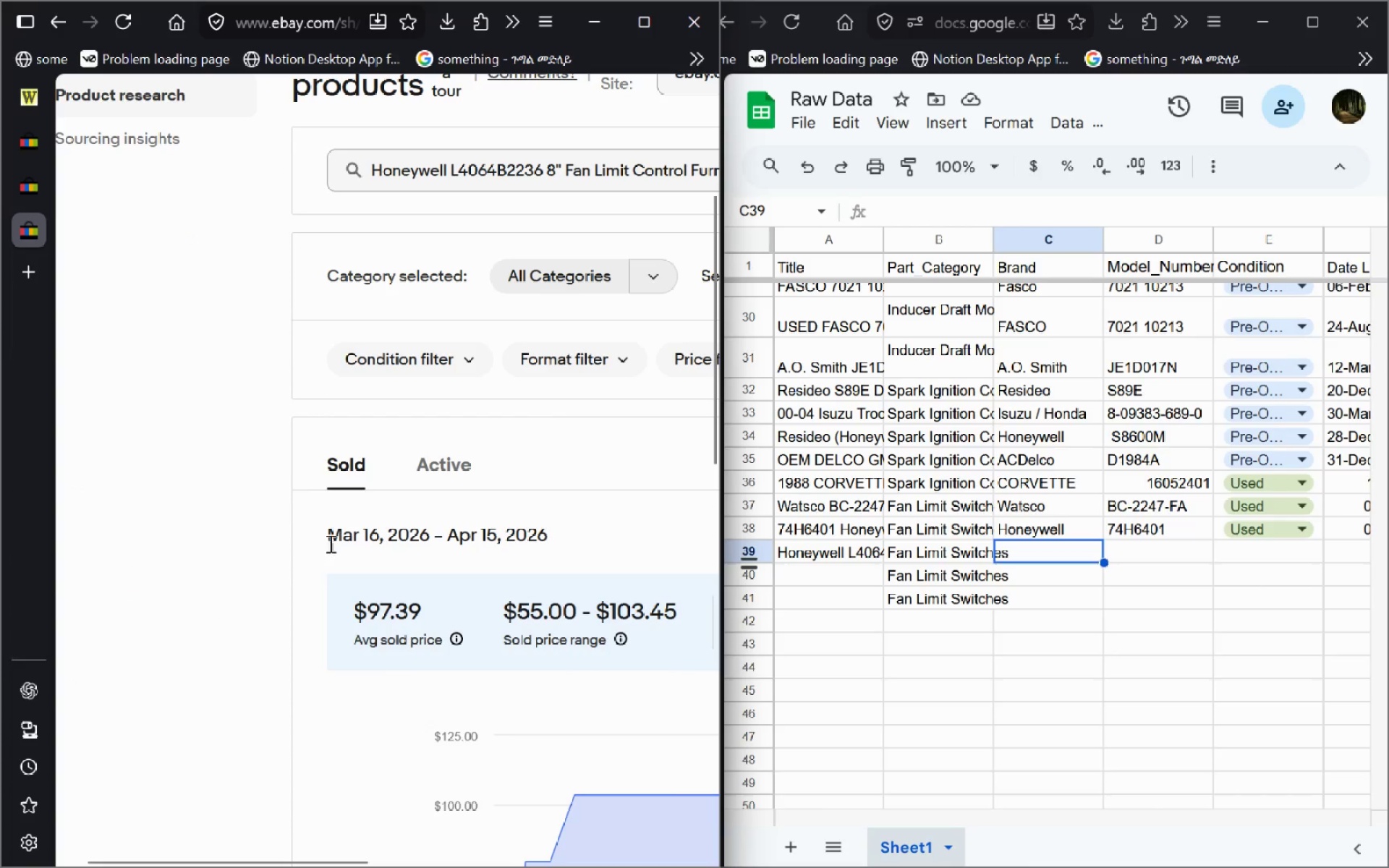 
mouse_move([329, 655])
 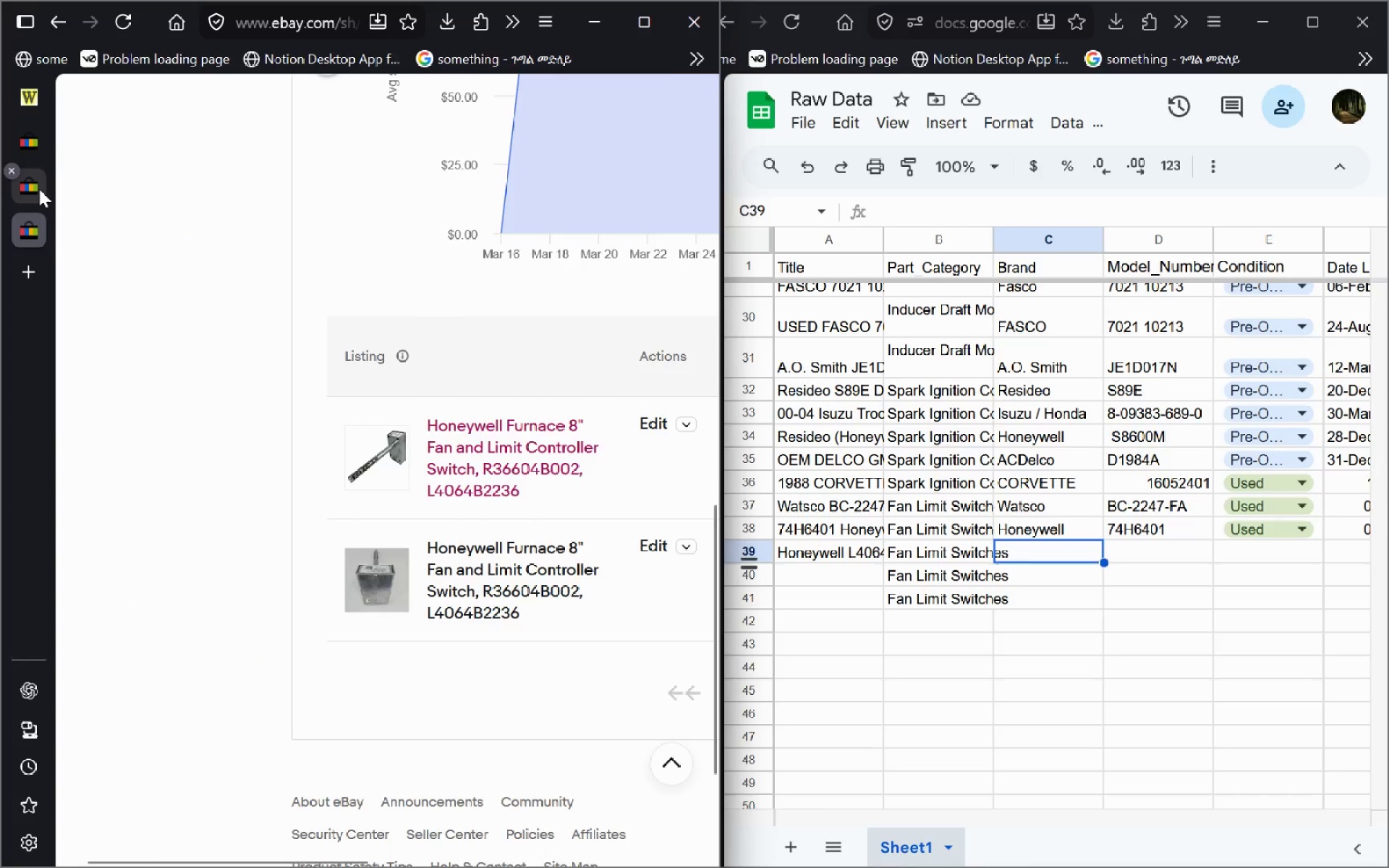 
left_click([39, 189])
 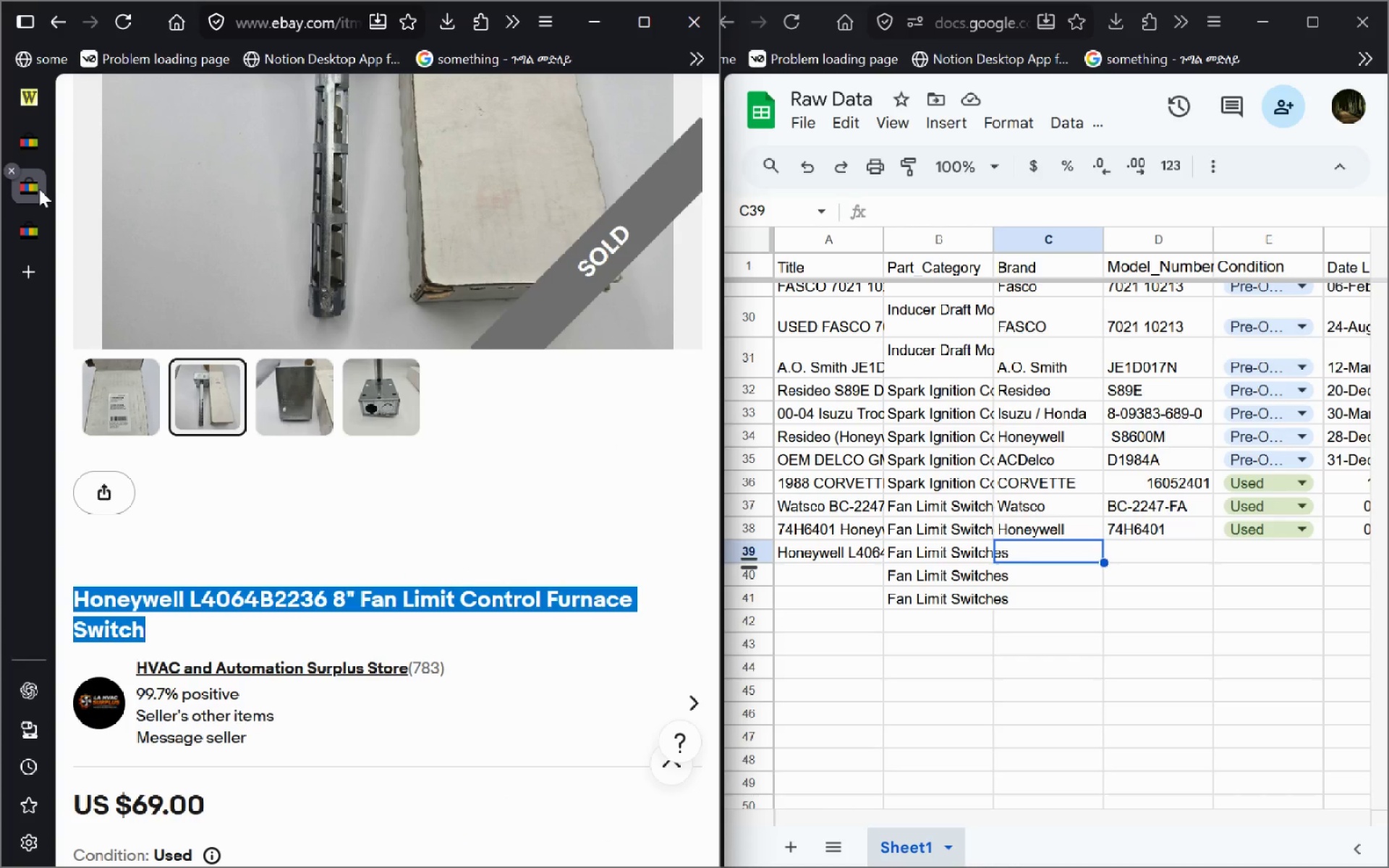 
mouse_move([33, 145])
 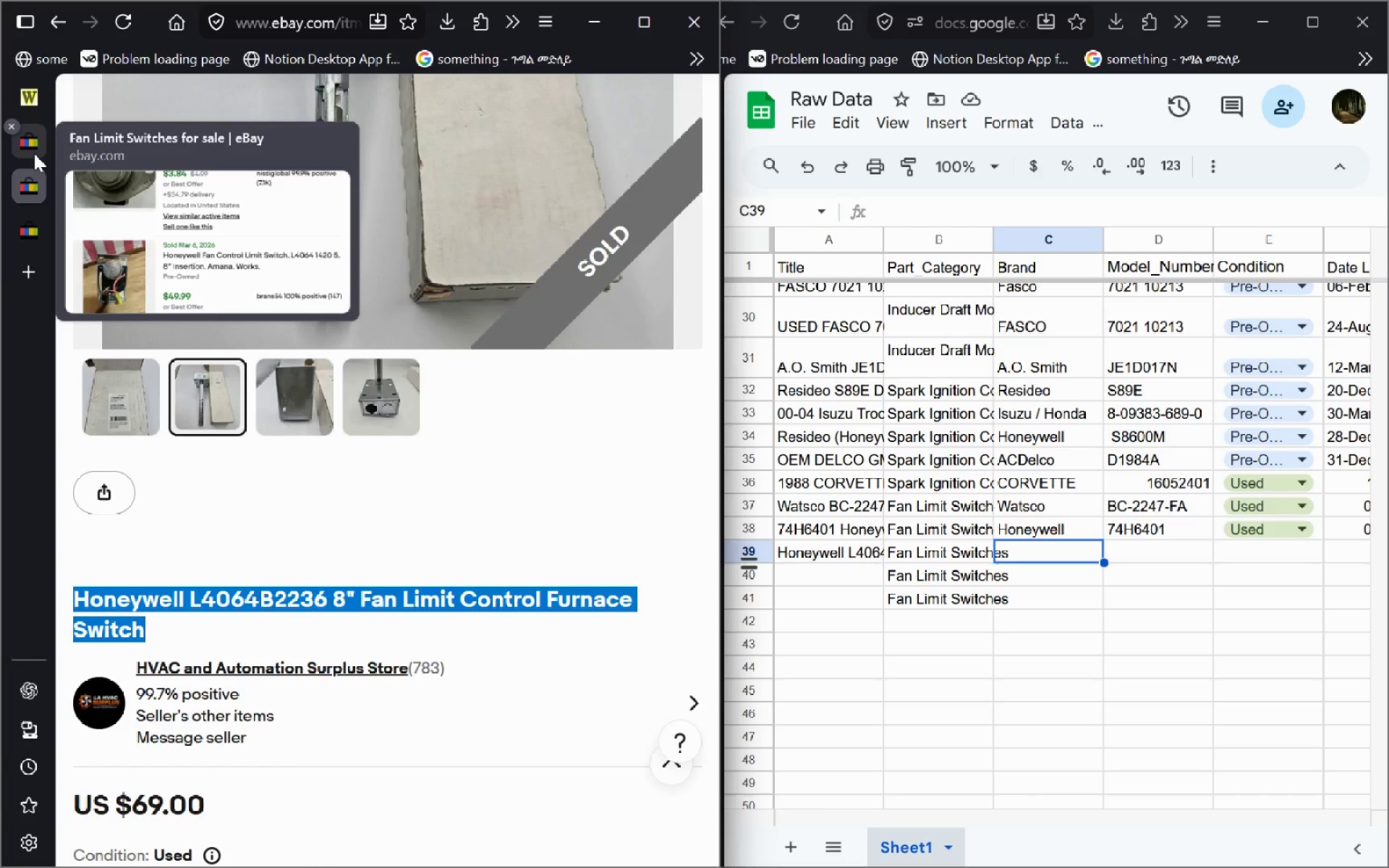 
left_click([34, 153])
 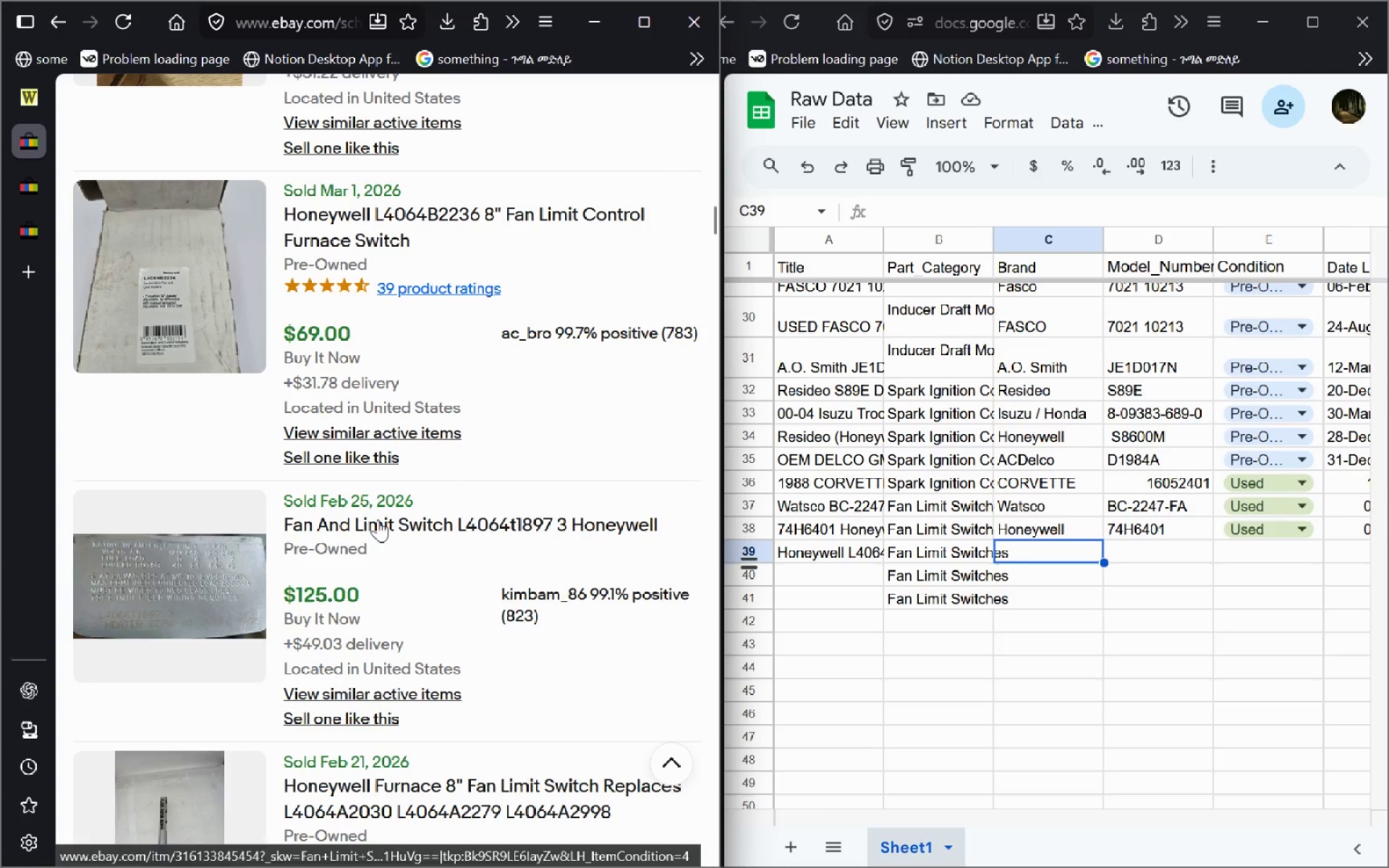 
wait(5.42)
 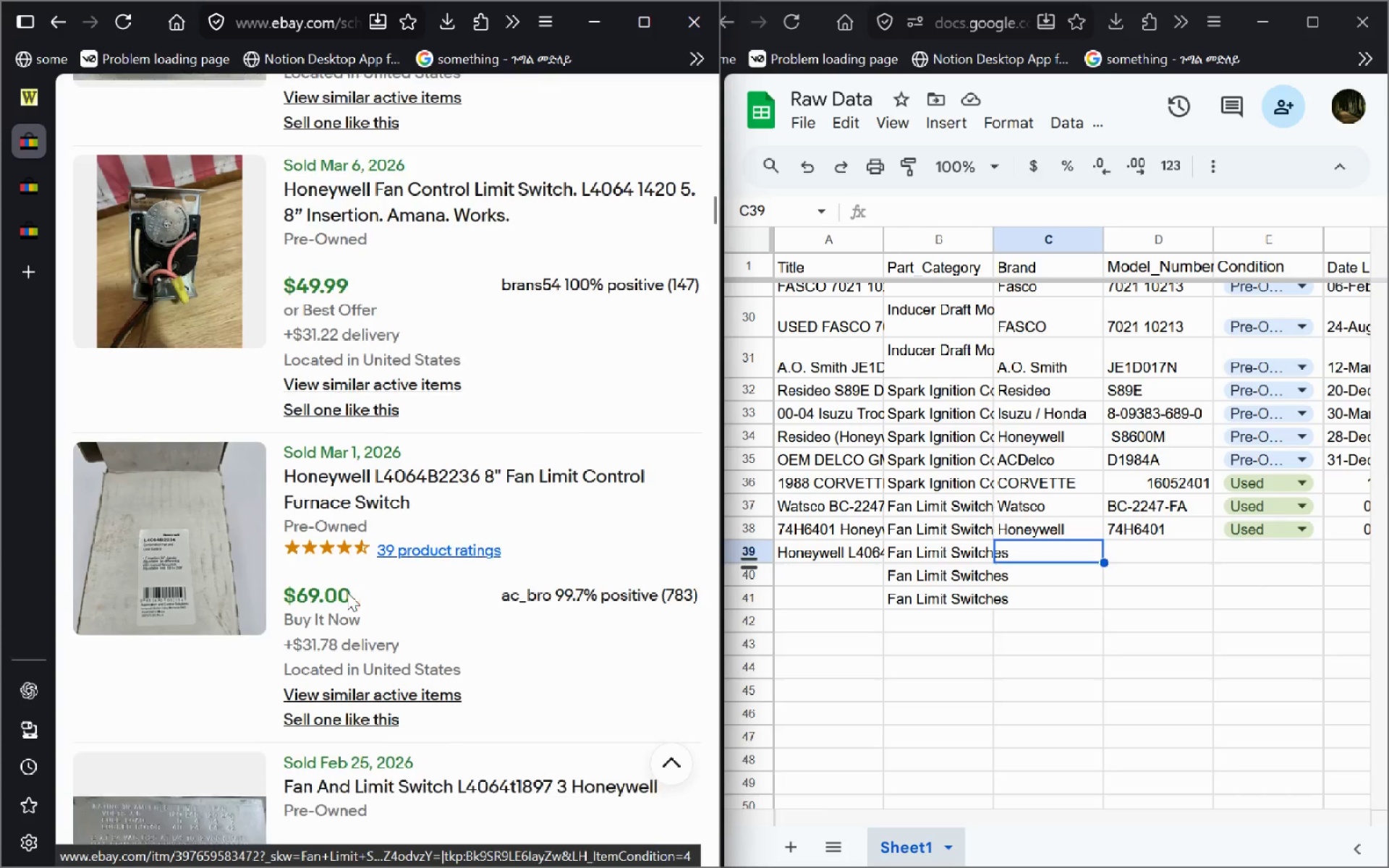 
left_click([378, 519])
 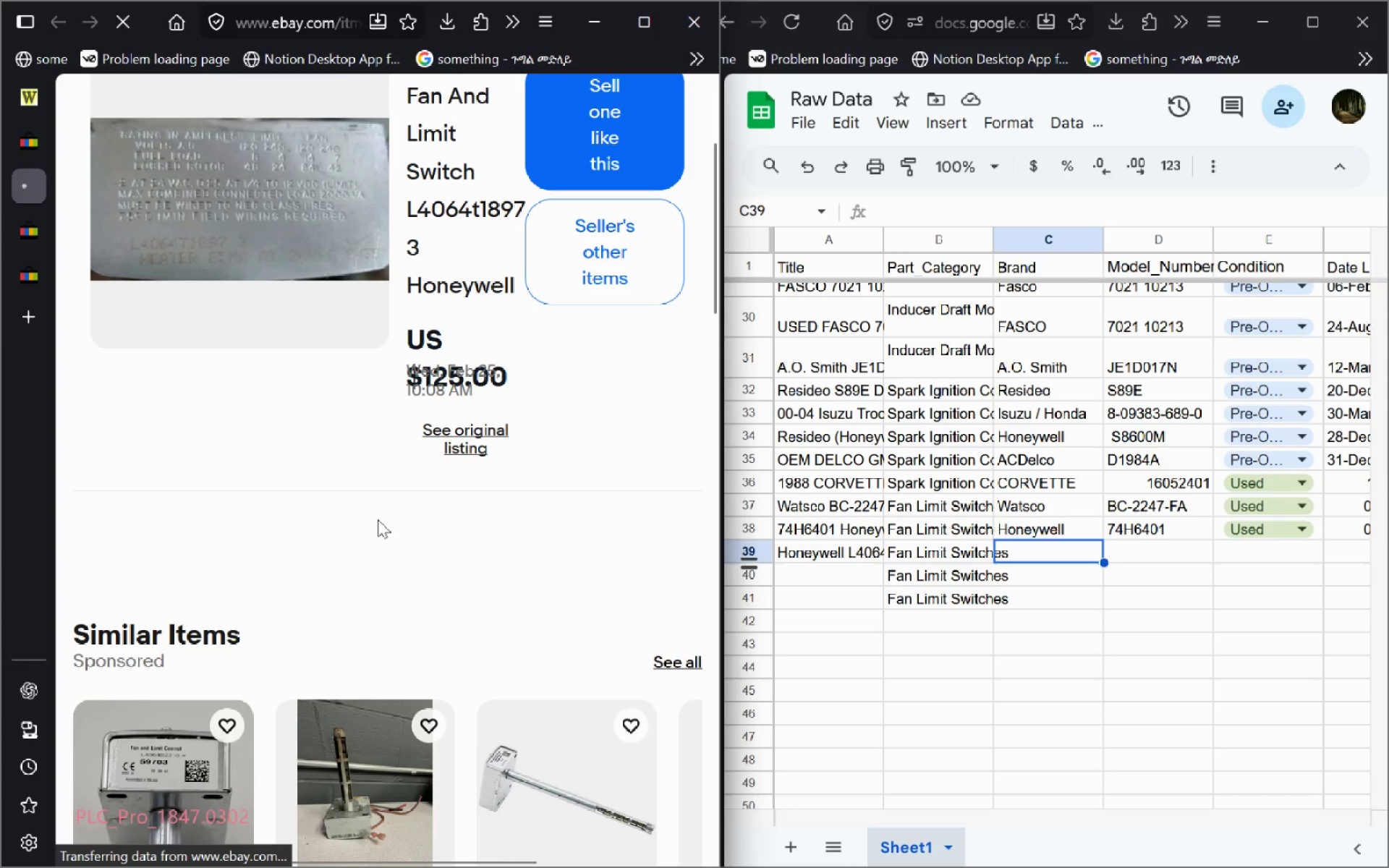 
wait(6.52)
 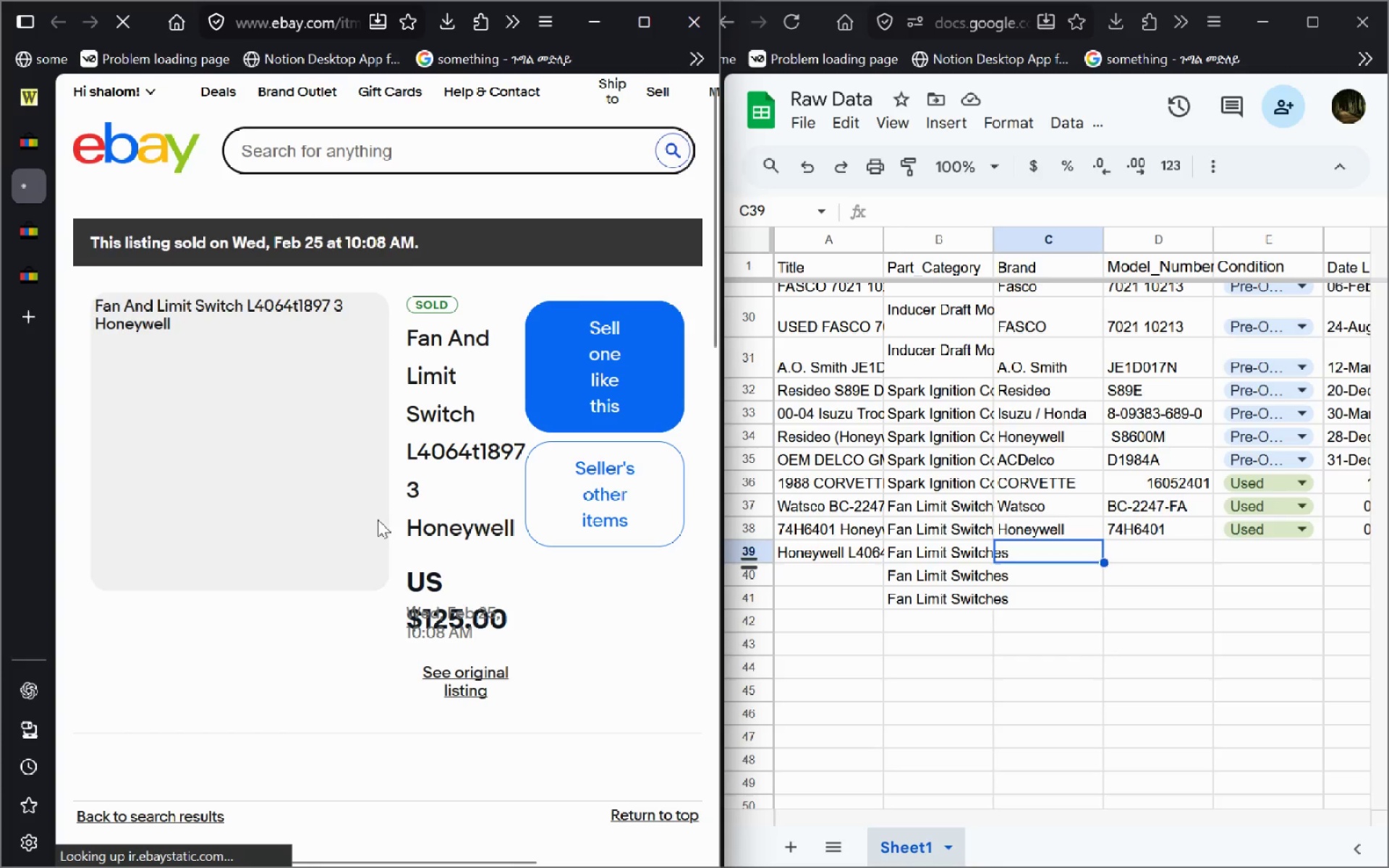 
left_click([468, 443])
 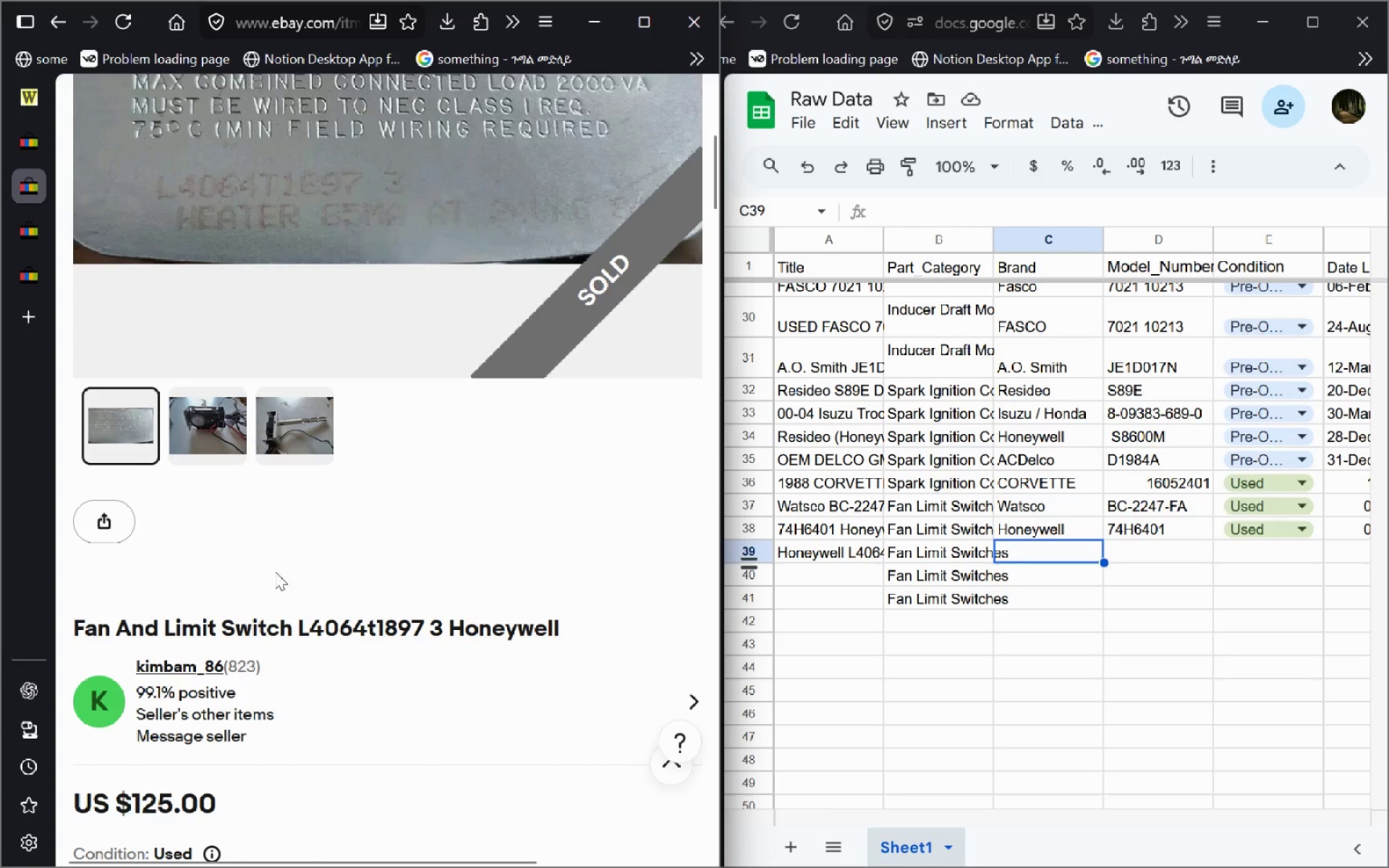 
left_click_drag(start_coordinate=[564, 629], to_coordinate=[75, 581])
 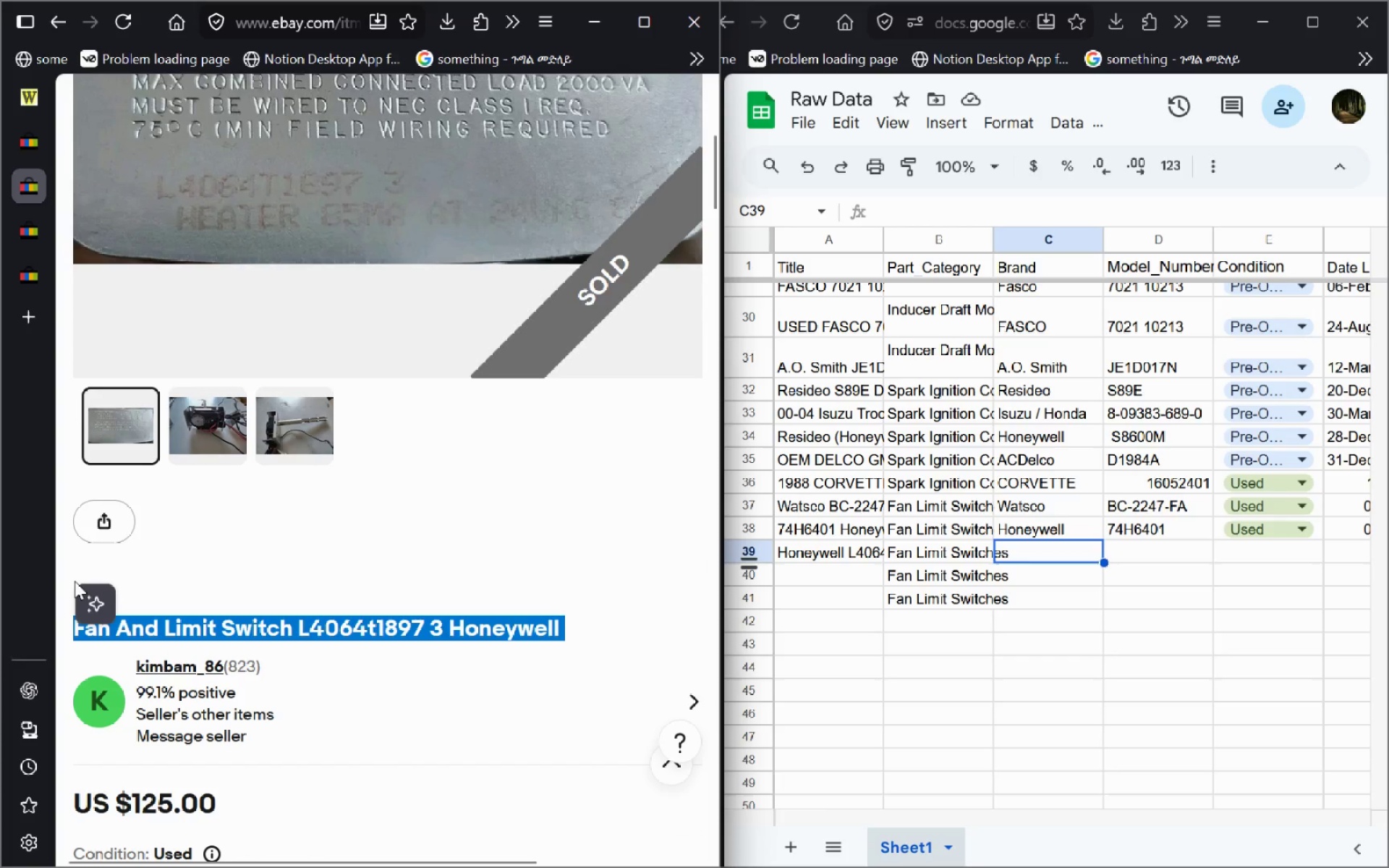 
key(Control+C)
 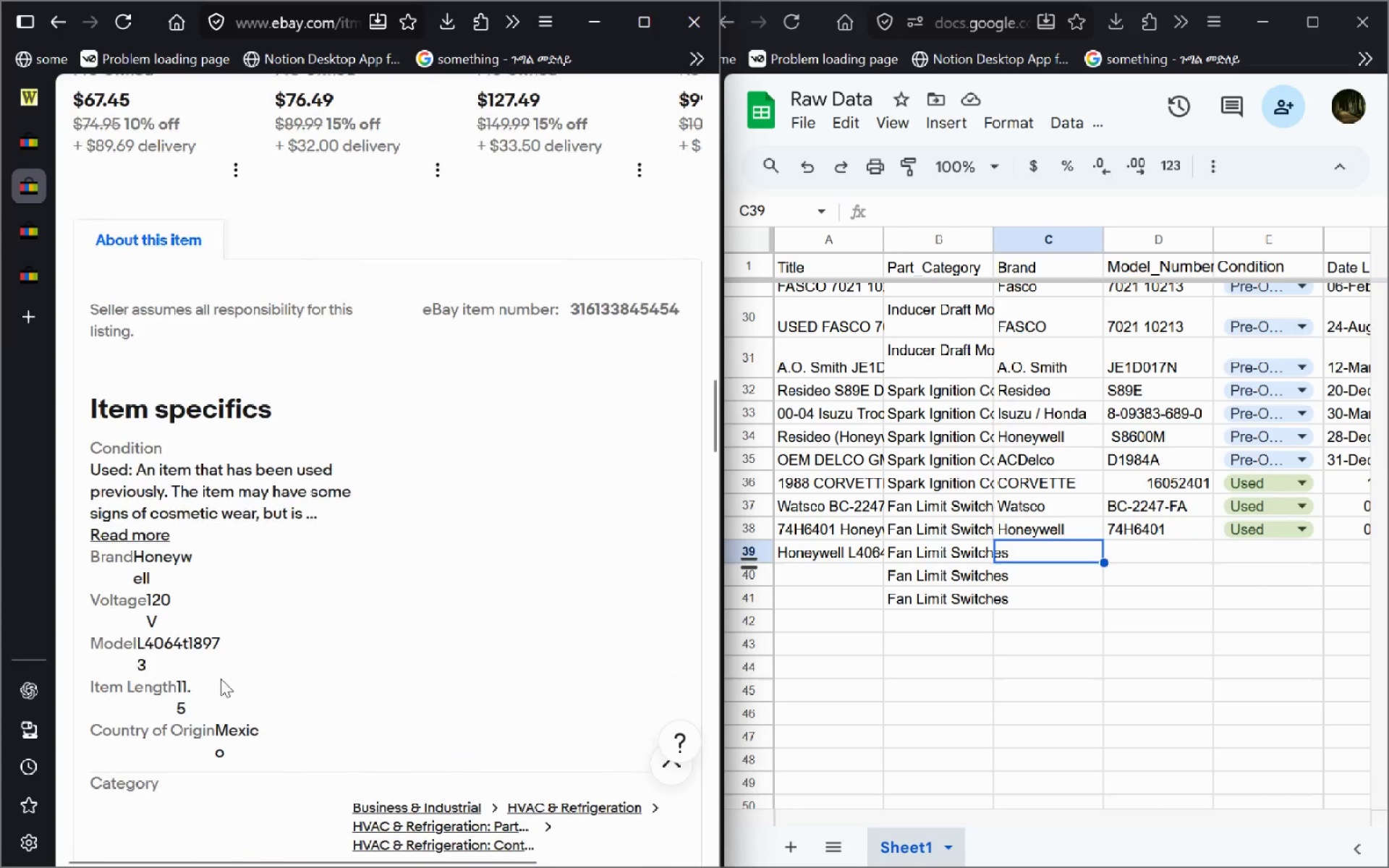 
left_click_drag(start_coordinate=[566, 311], to_coordinate=[679, 332])
 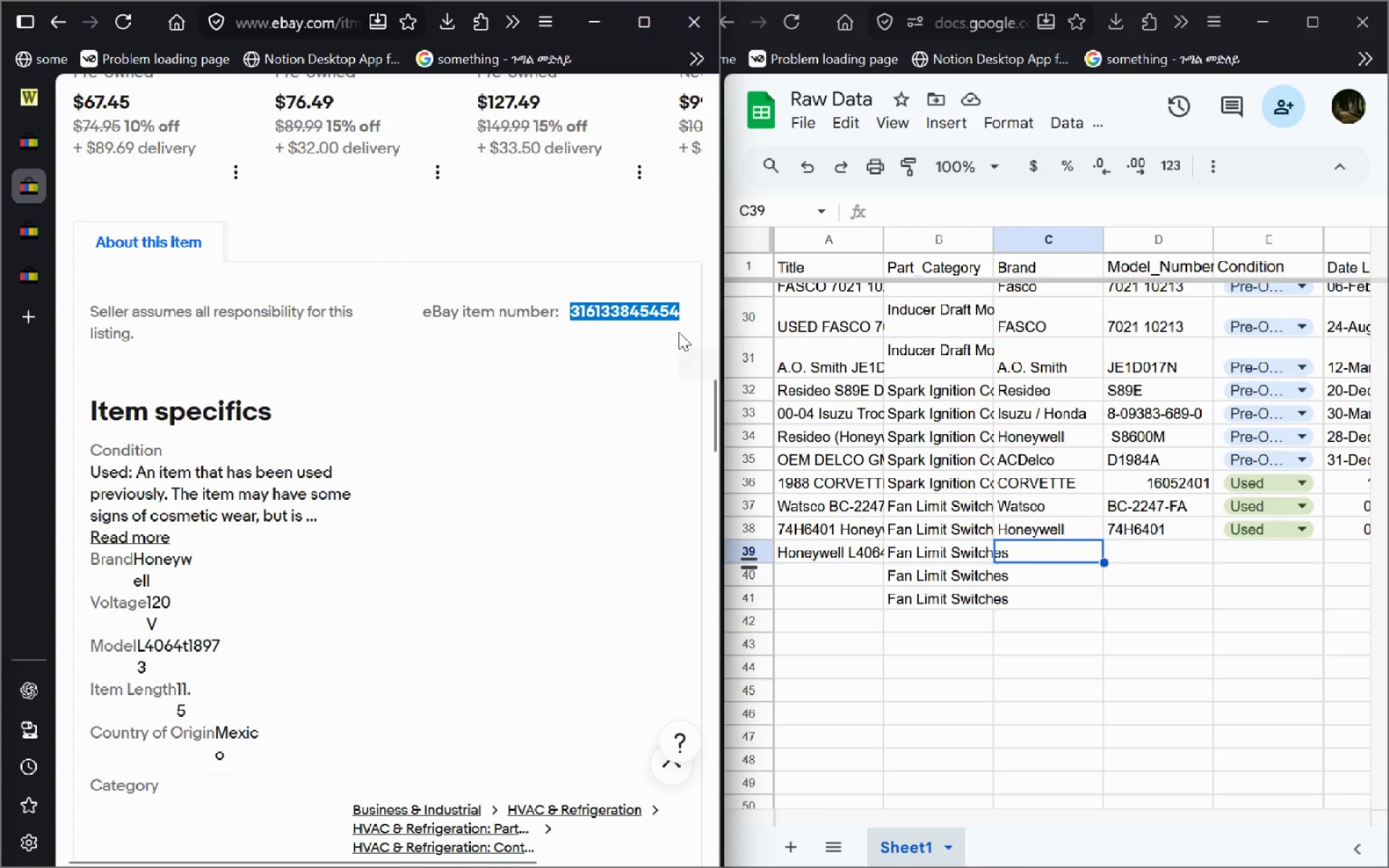 
key(Control+C)
 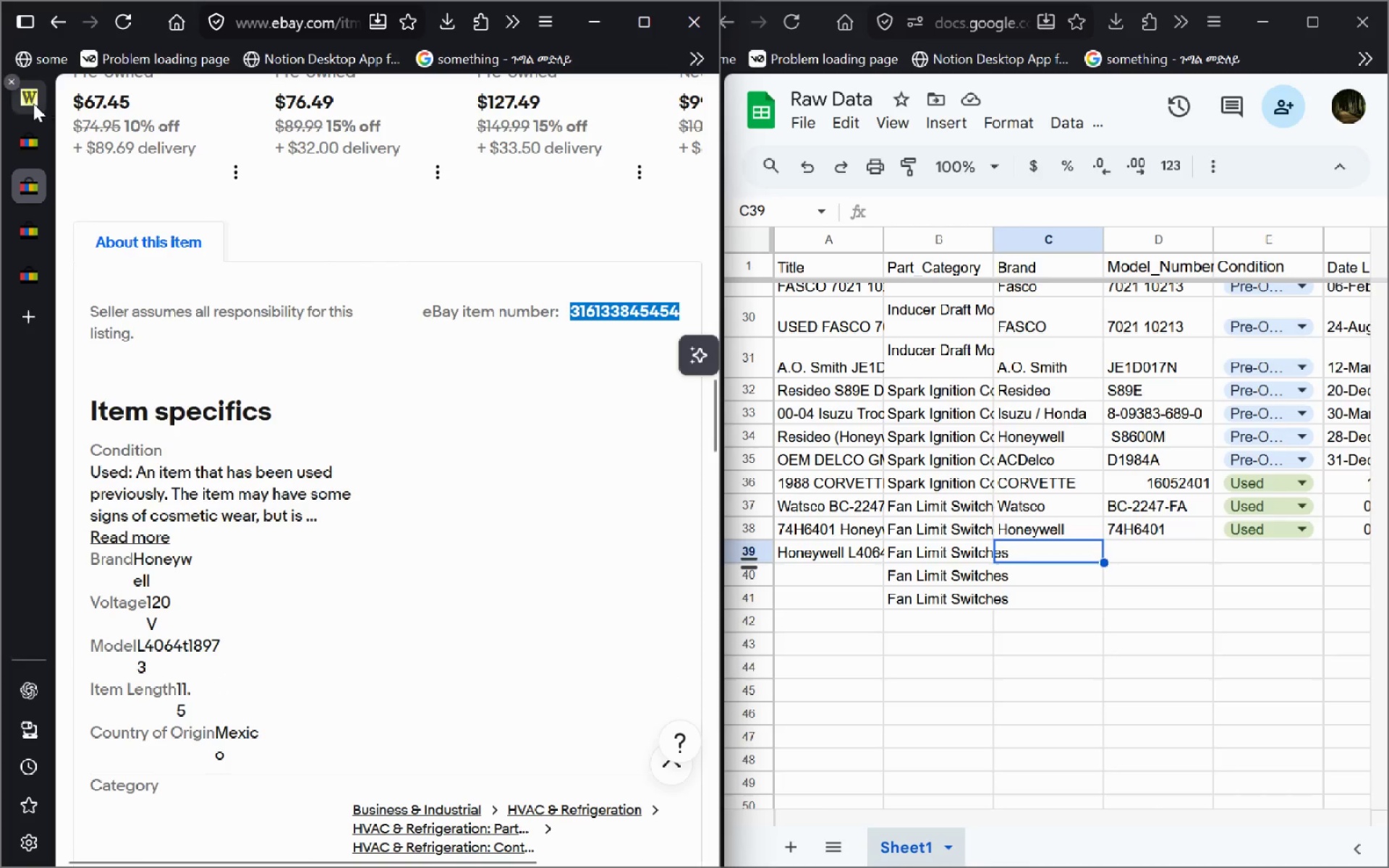 
left_click([33, 103])
 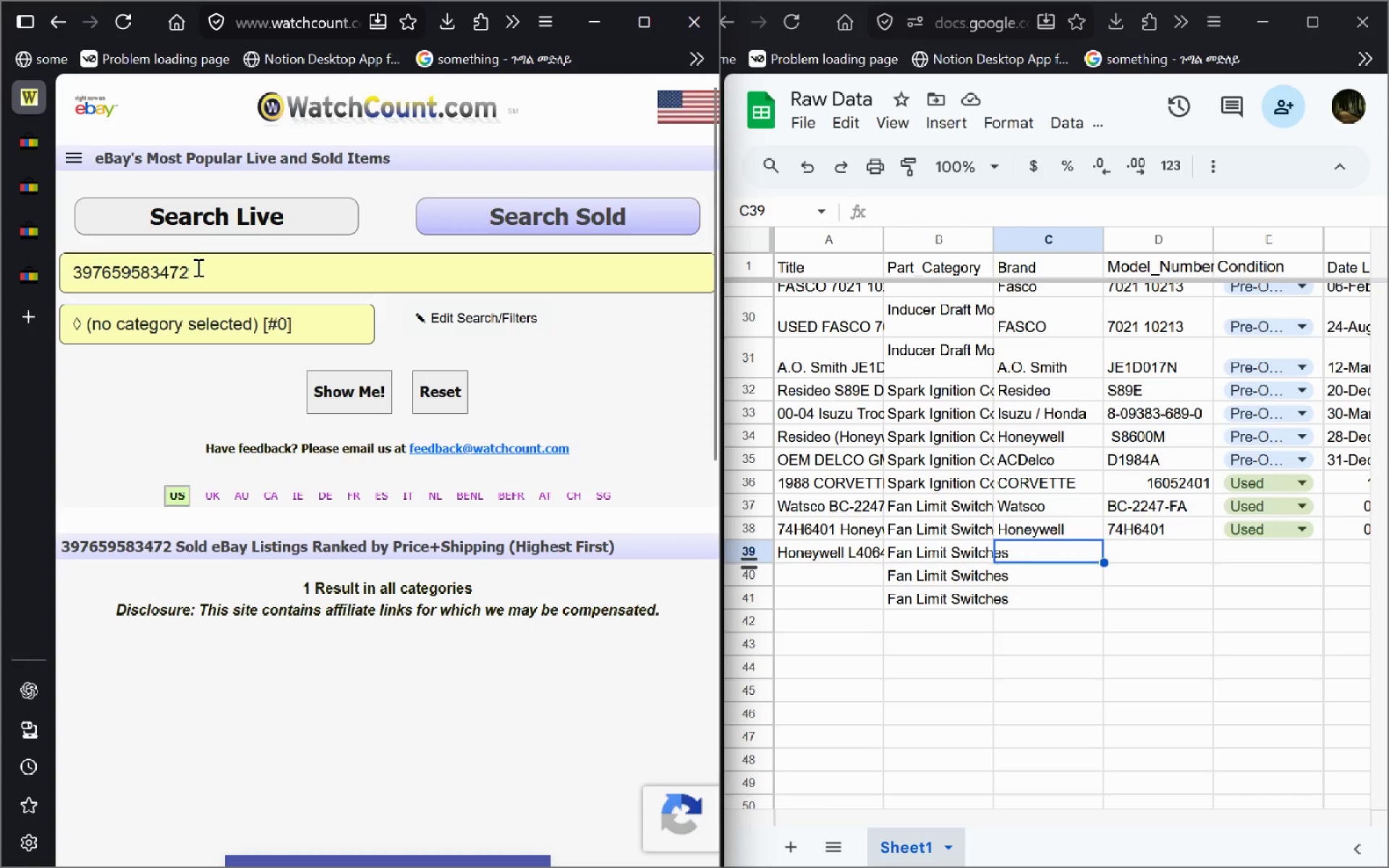 
left_click([197, 267])
 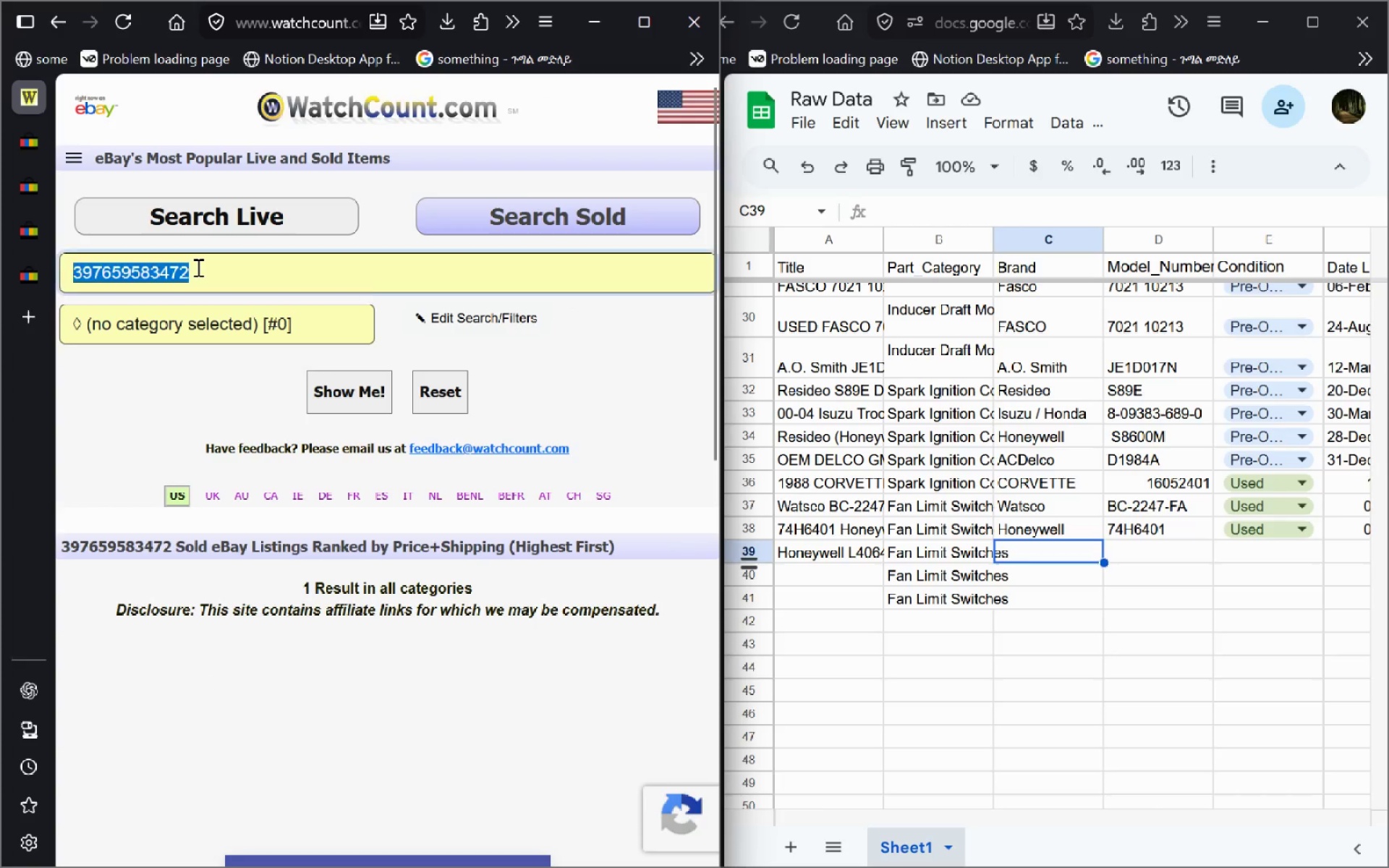 
key(Control+A)
 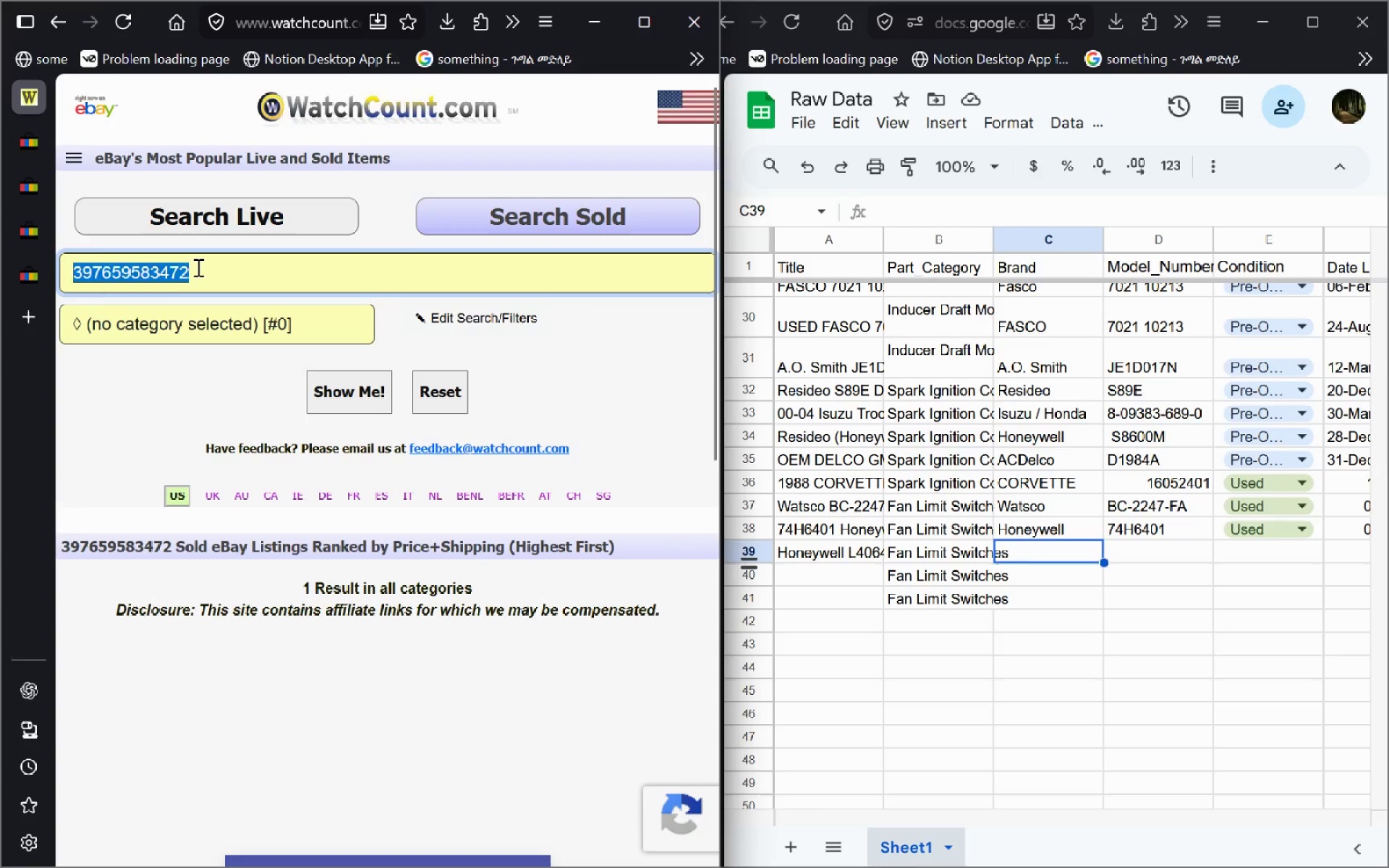 
key(Control+V)
 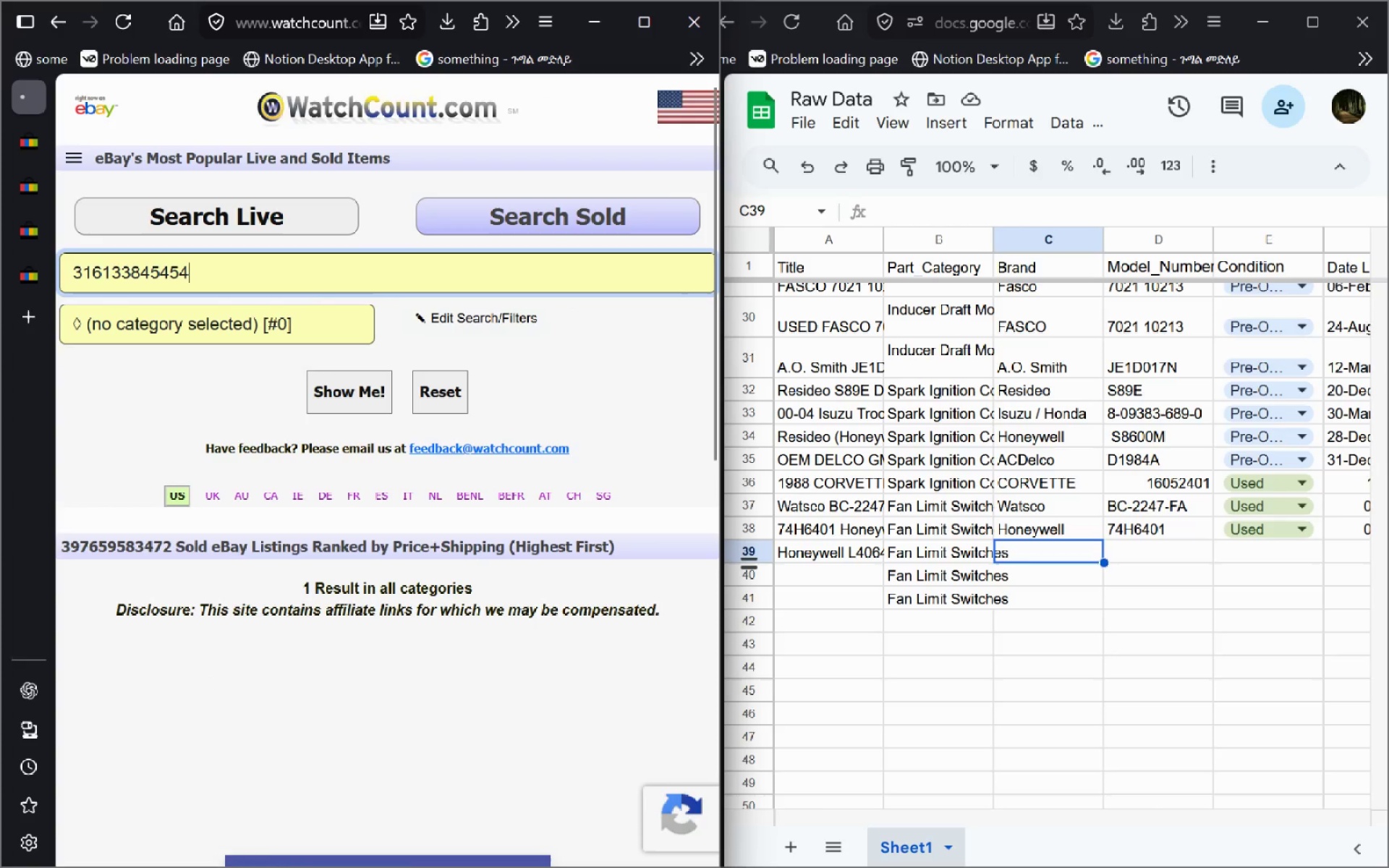 
key(Enter)
 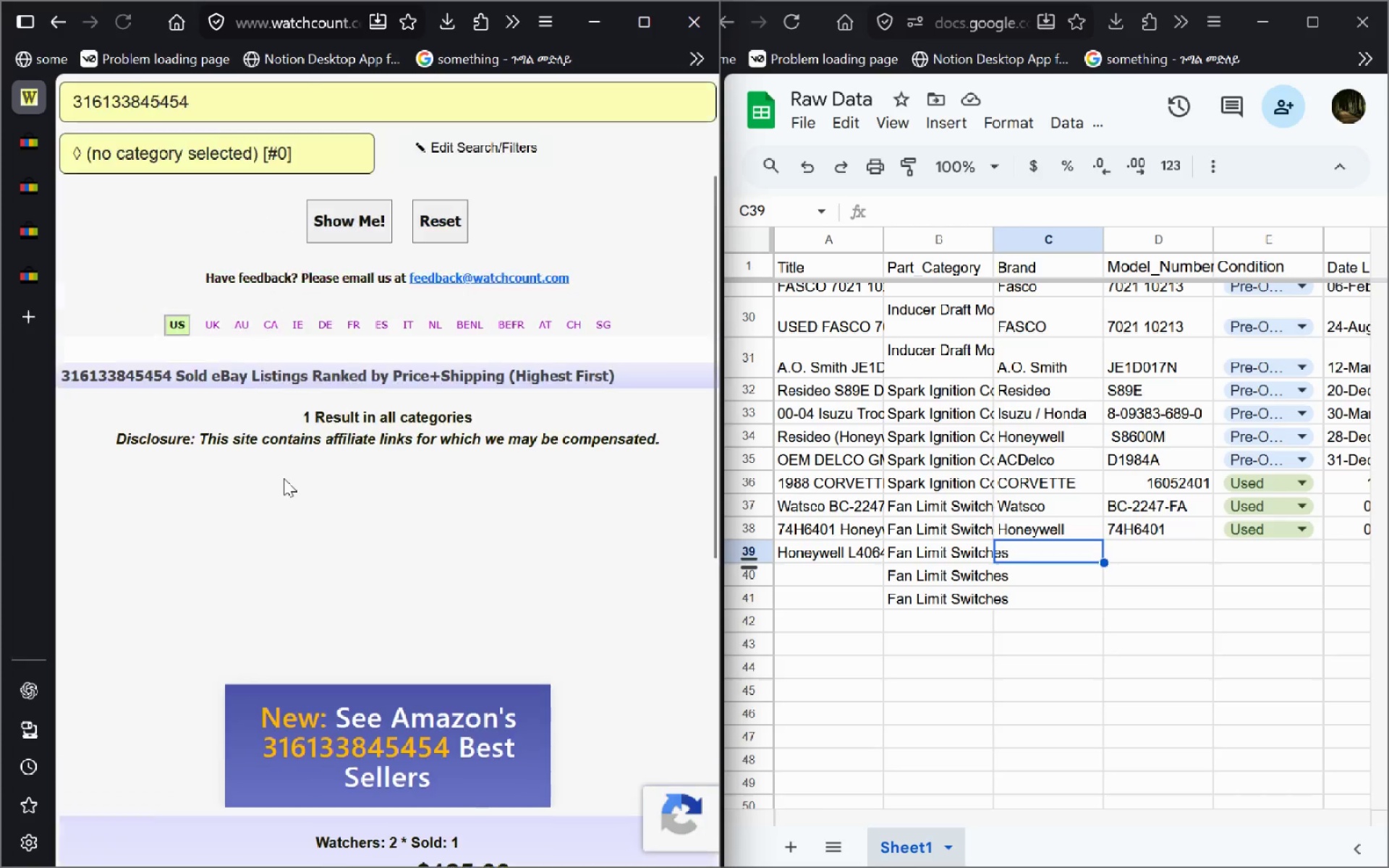 
wait(5.05)
 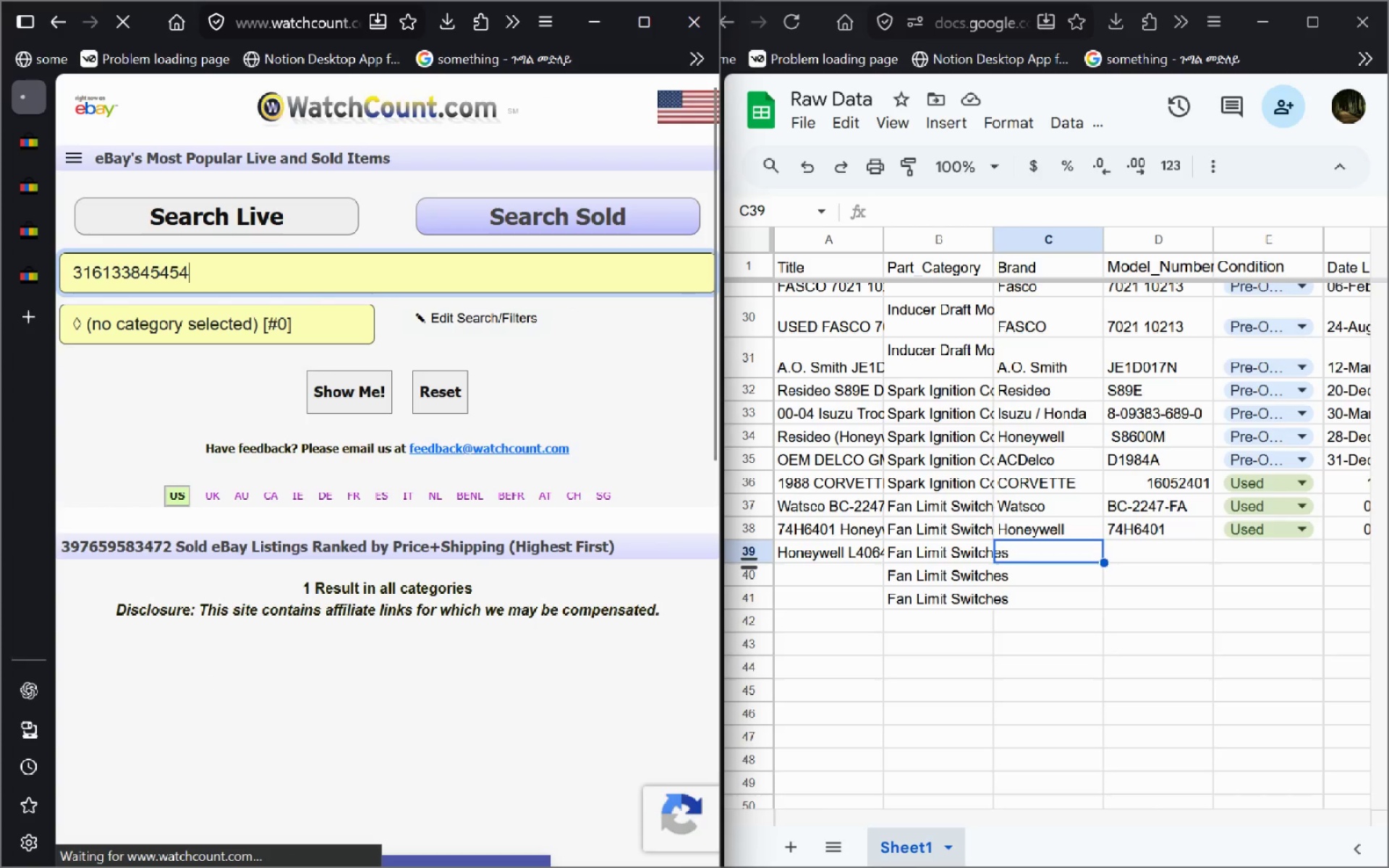 
mouse_move([364, 561])
 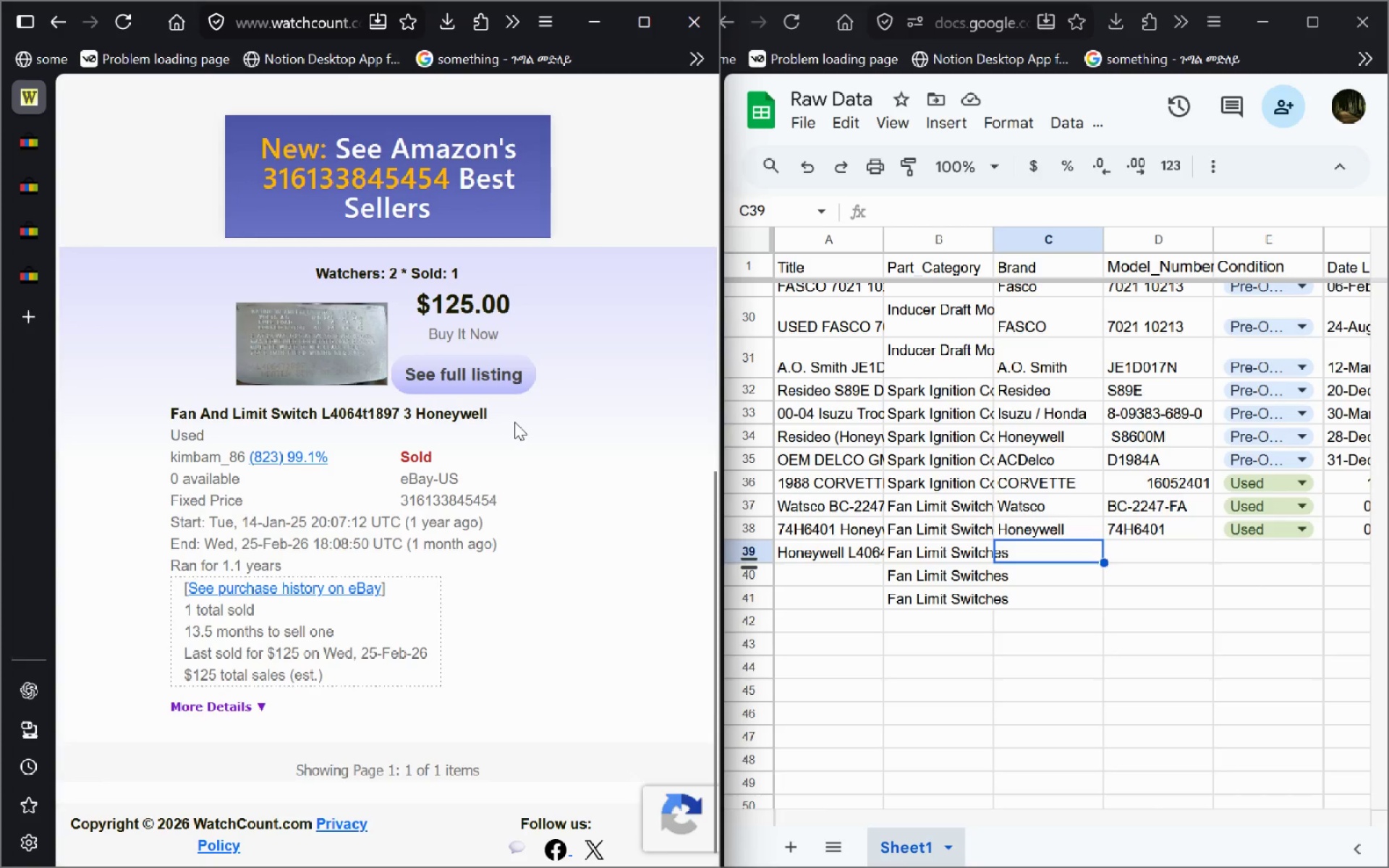 
left_click_drag(start_coordinate=[510, 420], to_coordinate=[166, 413])
 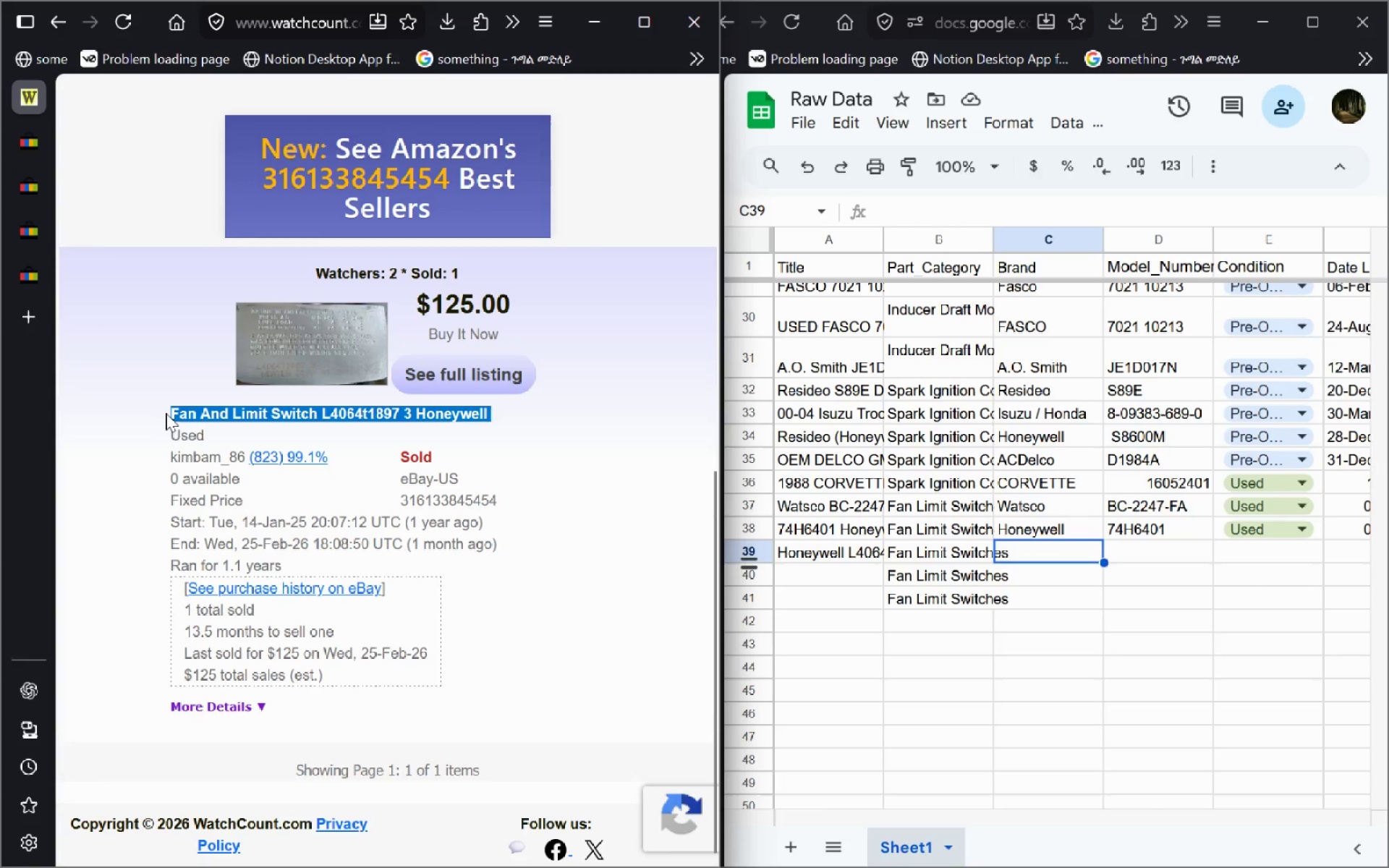 
key(Control+C)
 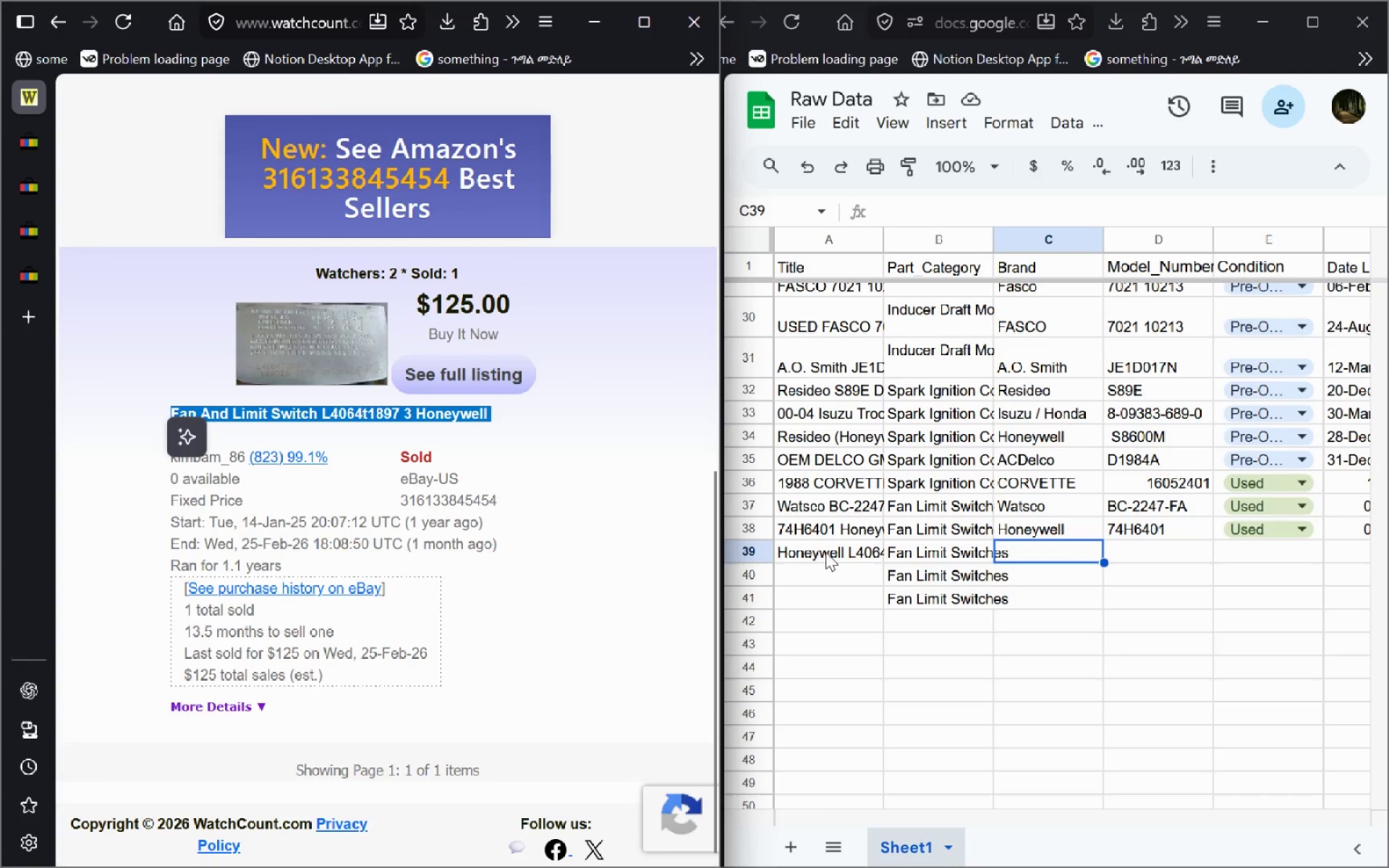 
double_click([825, 552])
 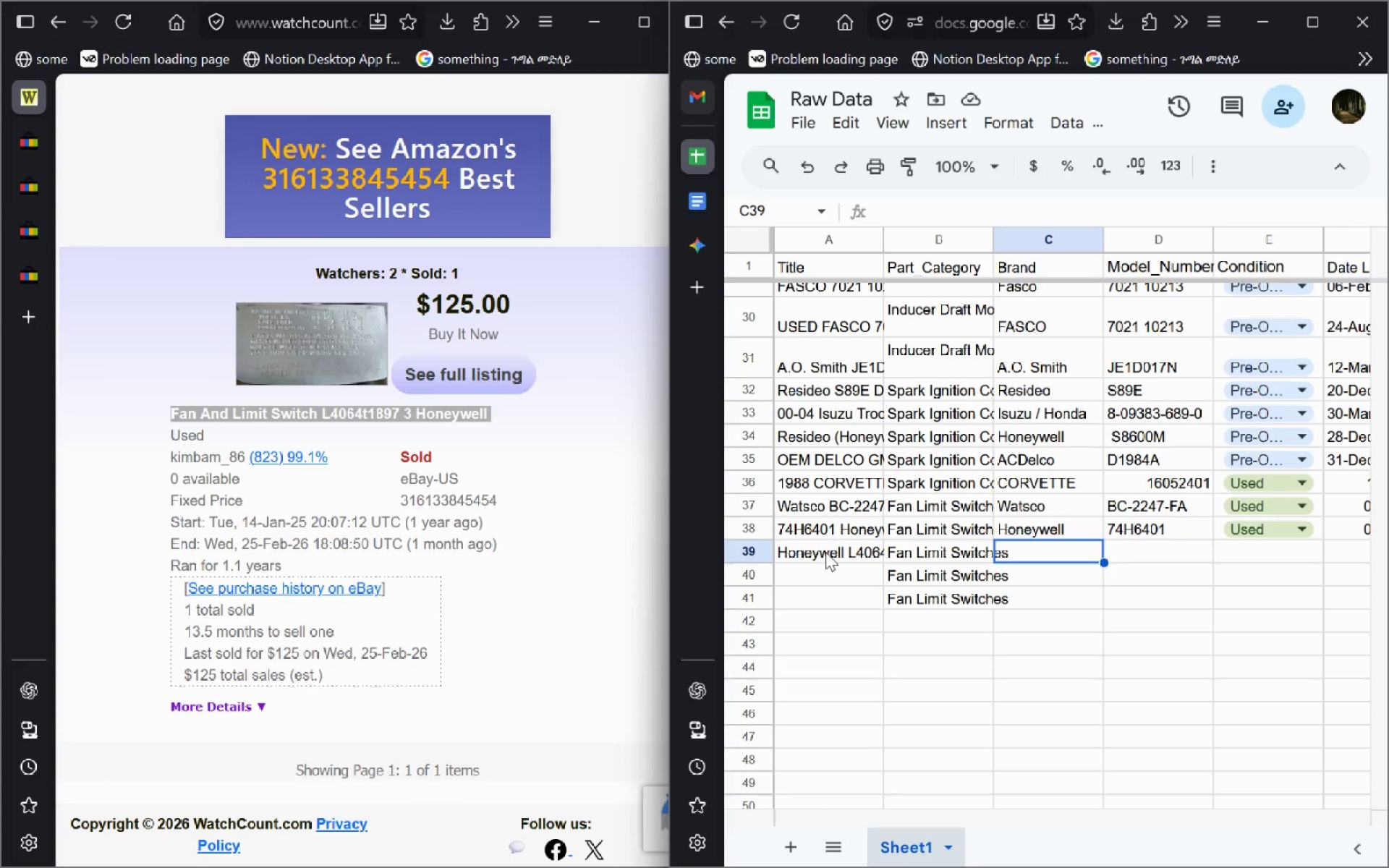 
key(Control+A)
 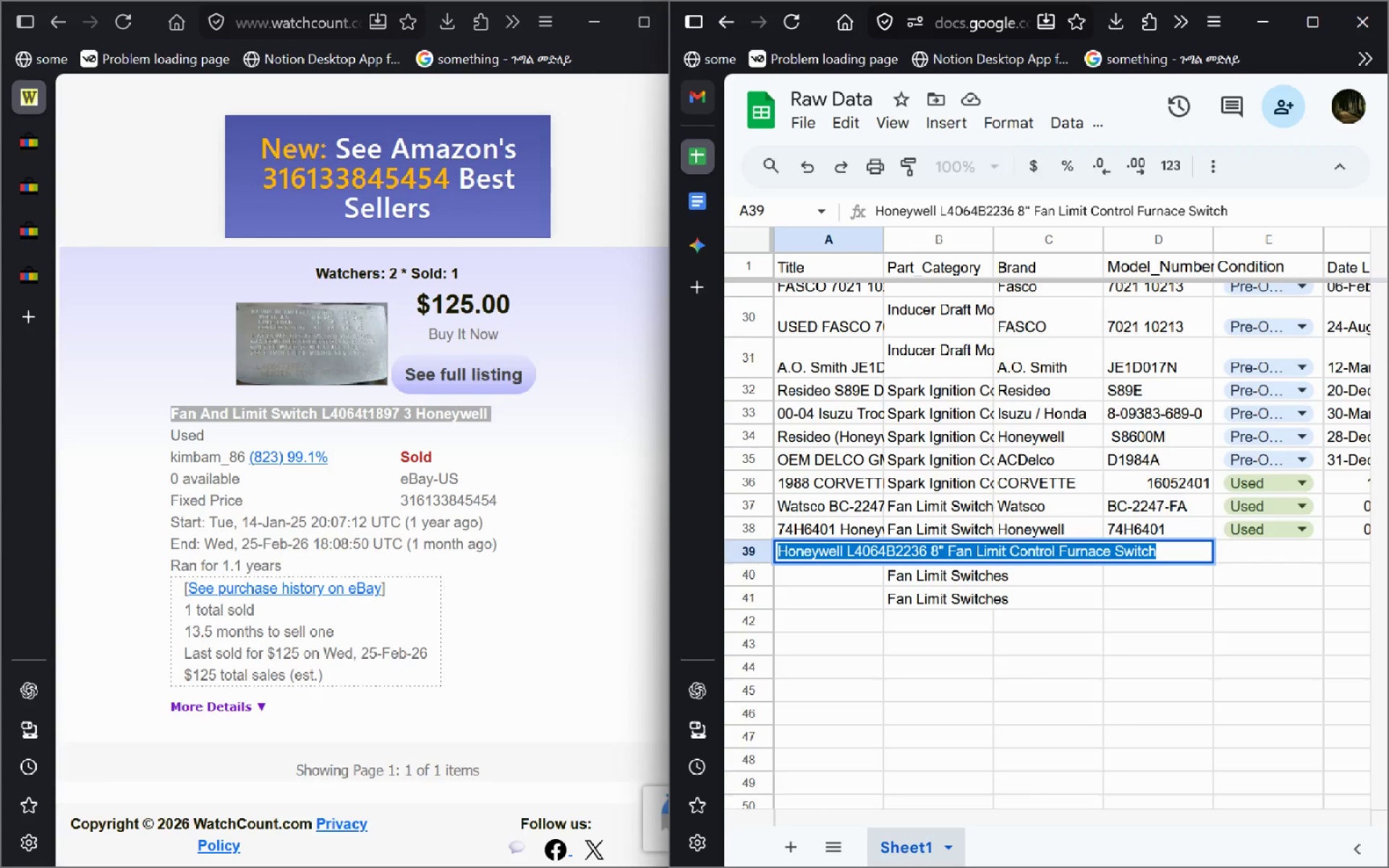 
key(Control+V)
 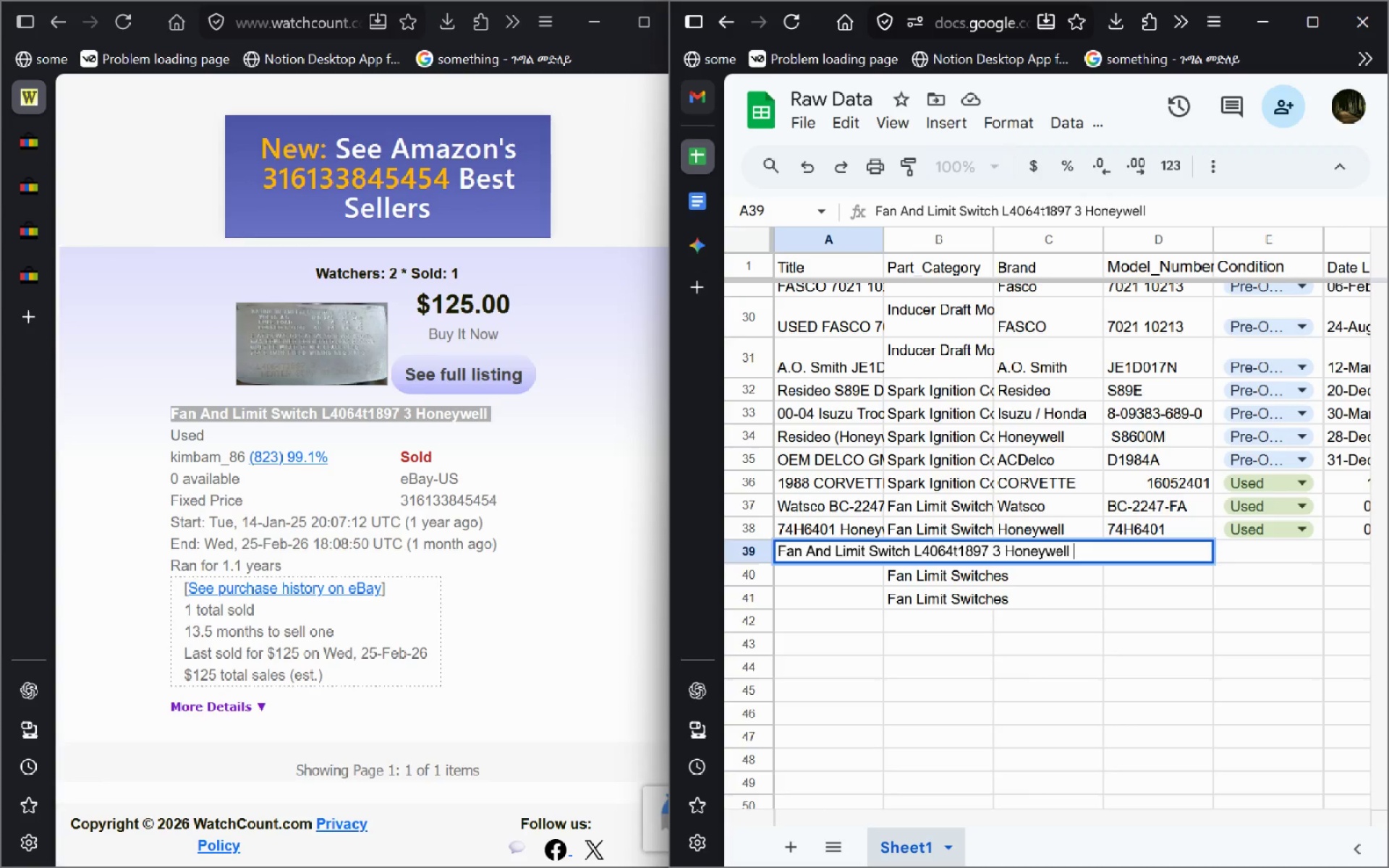 
key(Enter)
 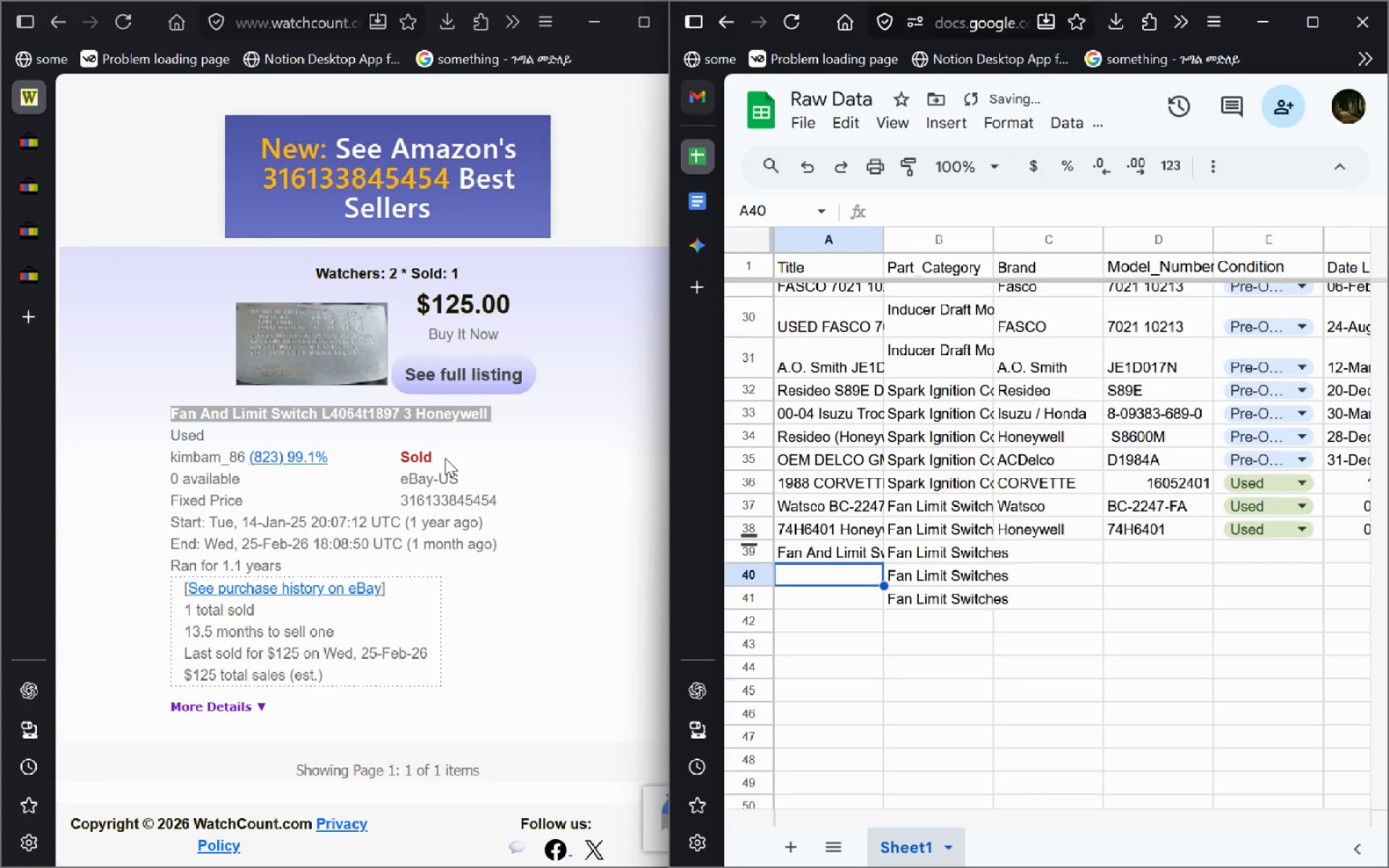 
left_click([488, 412])
 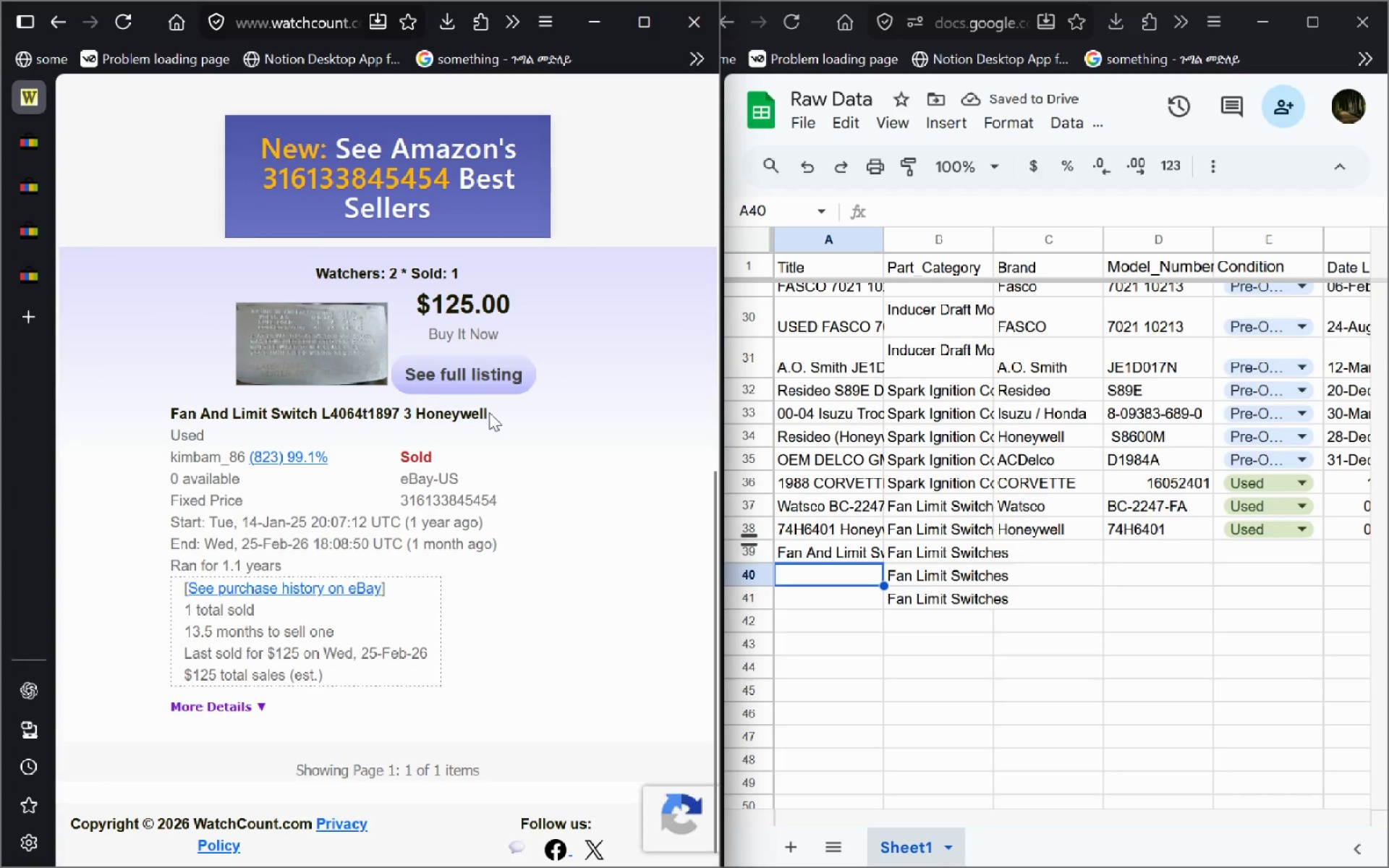 
left_click_drag(start_coordinate=[488, 412], to_coordinate=[169, 420])
 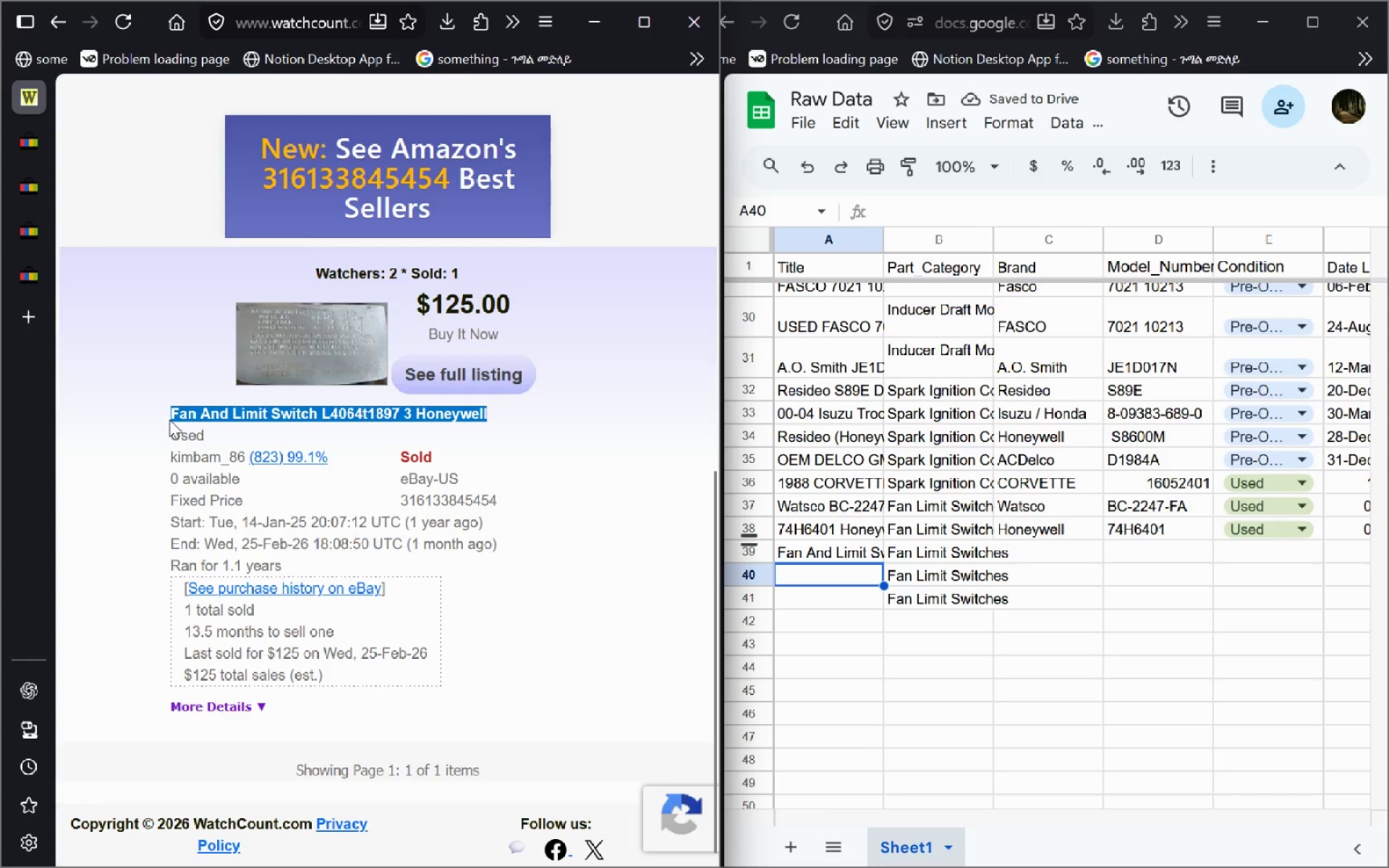 
key(Control+C)
 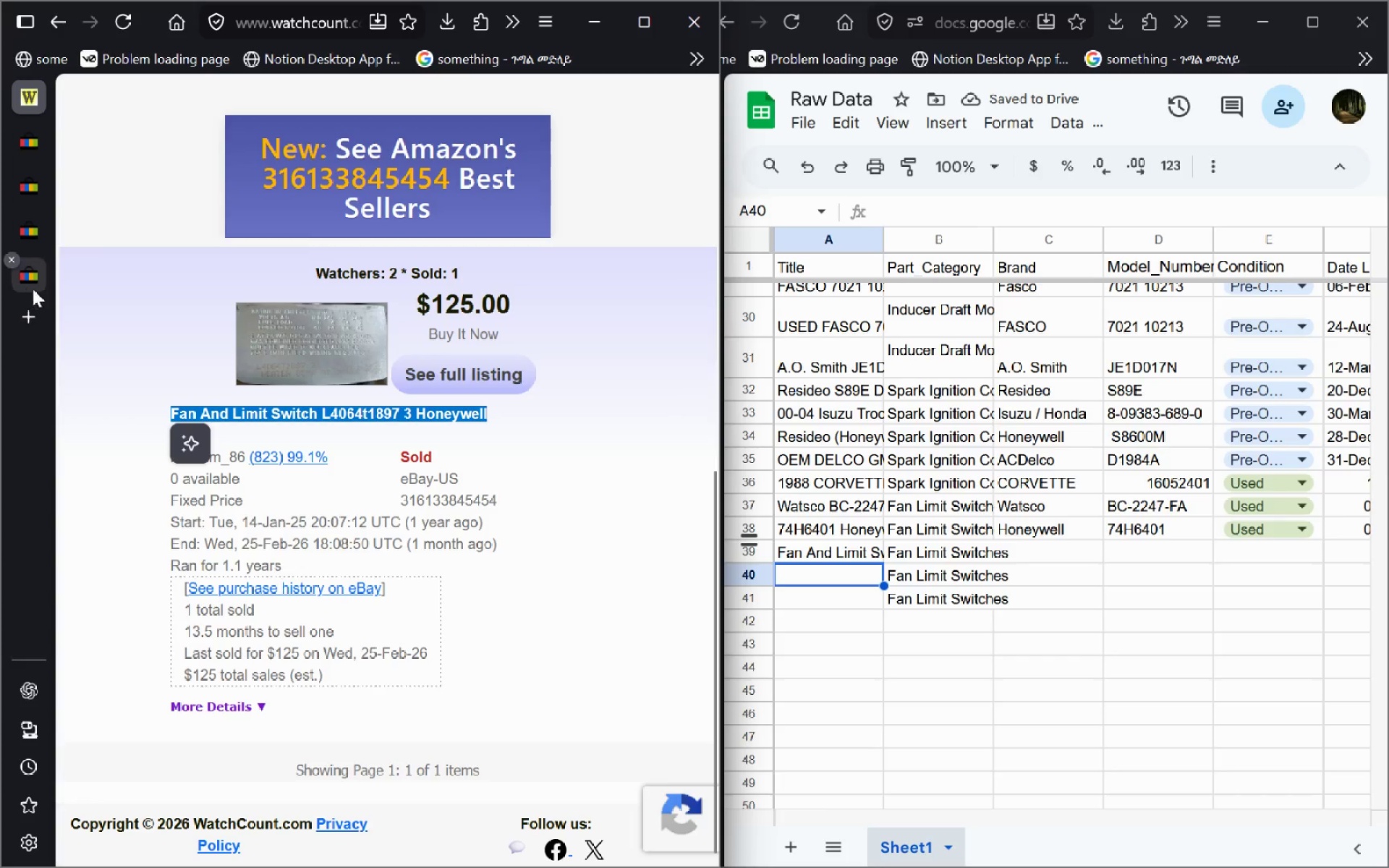 
left_click([33, 289])
 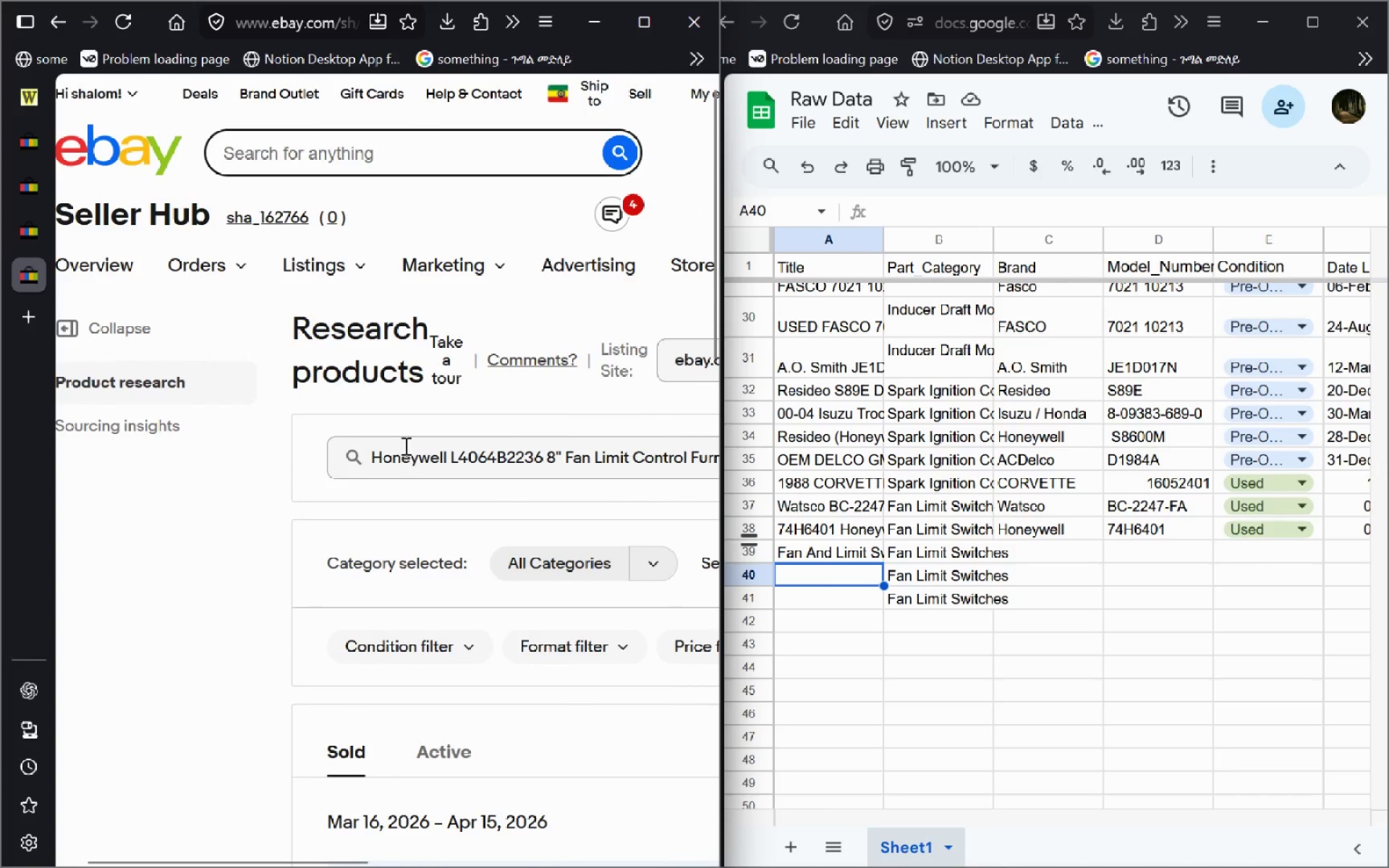 
left_click([423, 461])
 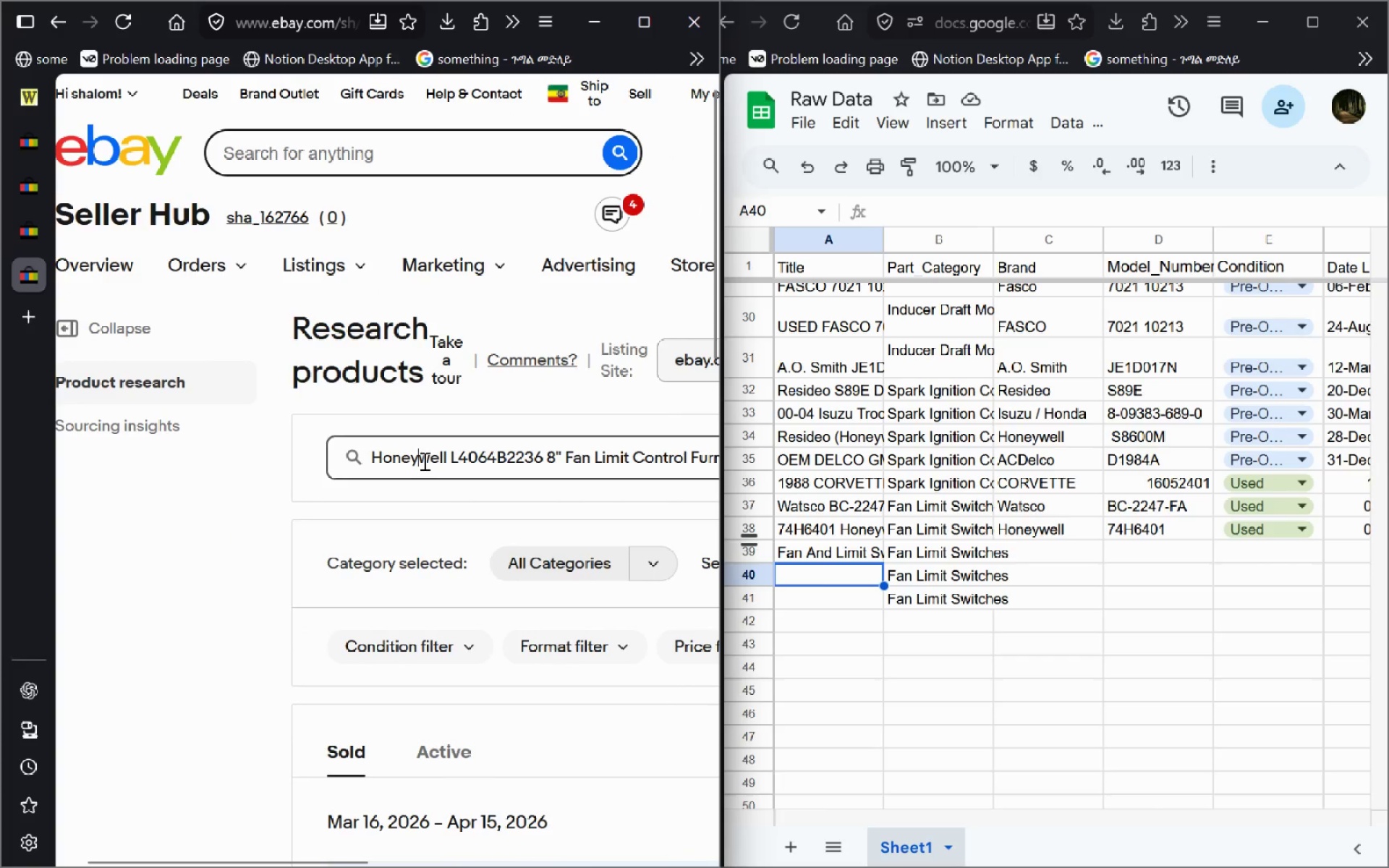 
key(Control+A)
 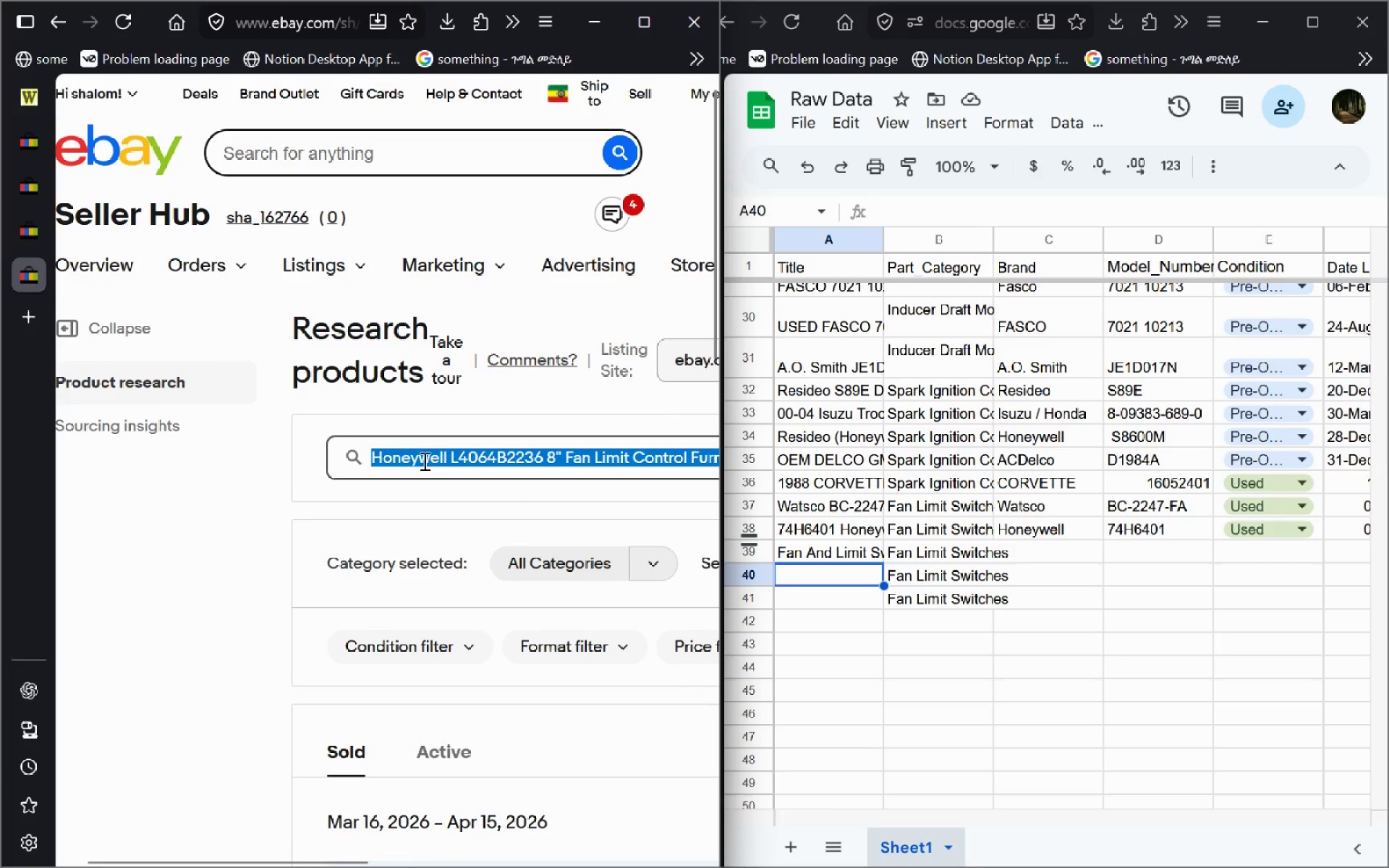 
key(Control+V)
 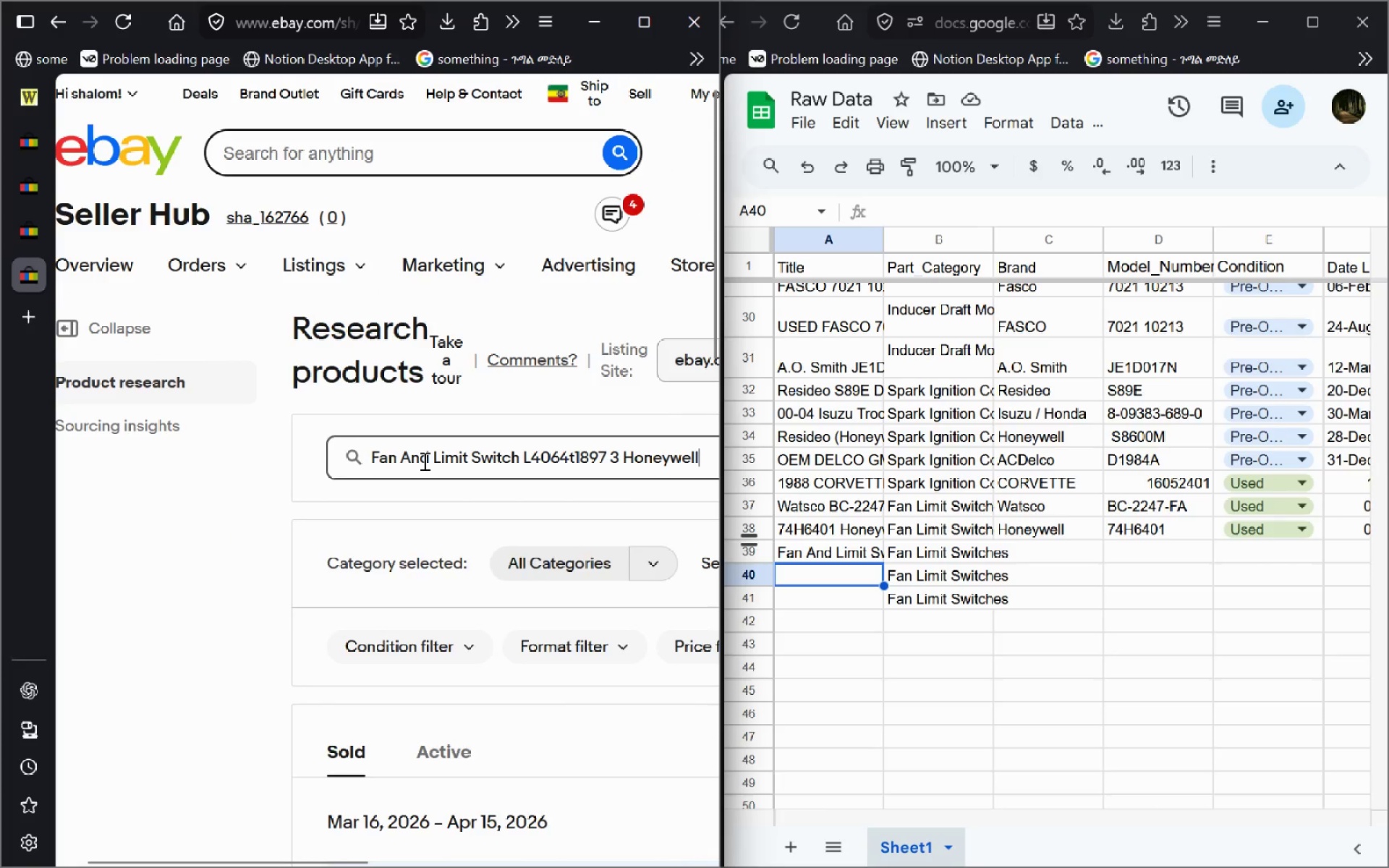 
key(Enter)
 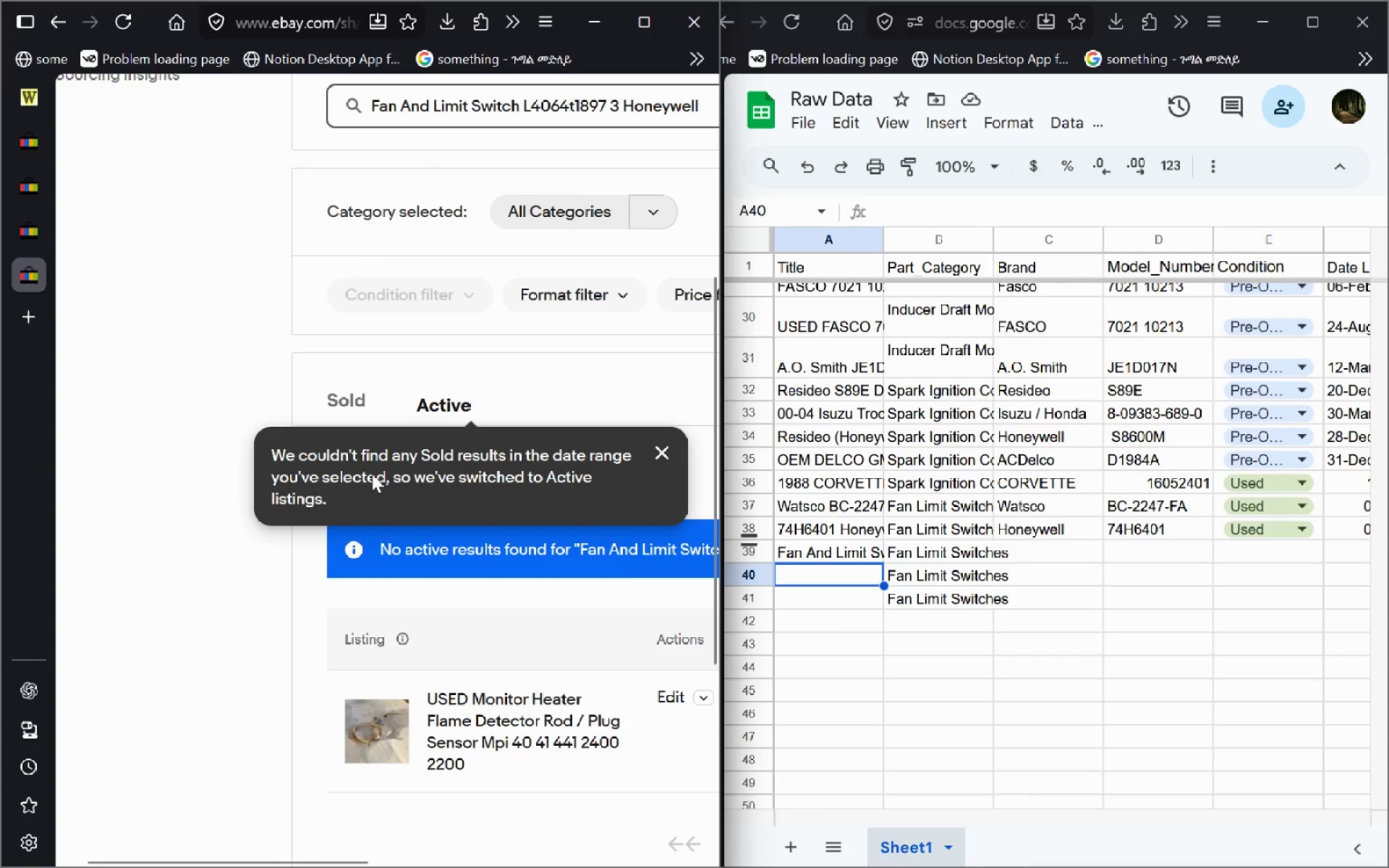 
double_click([848, 556])
 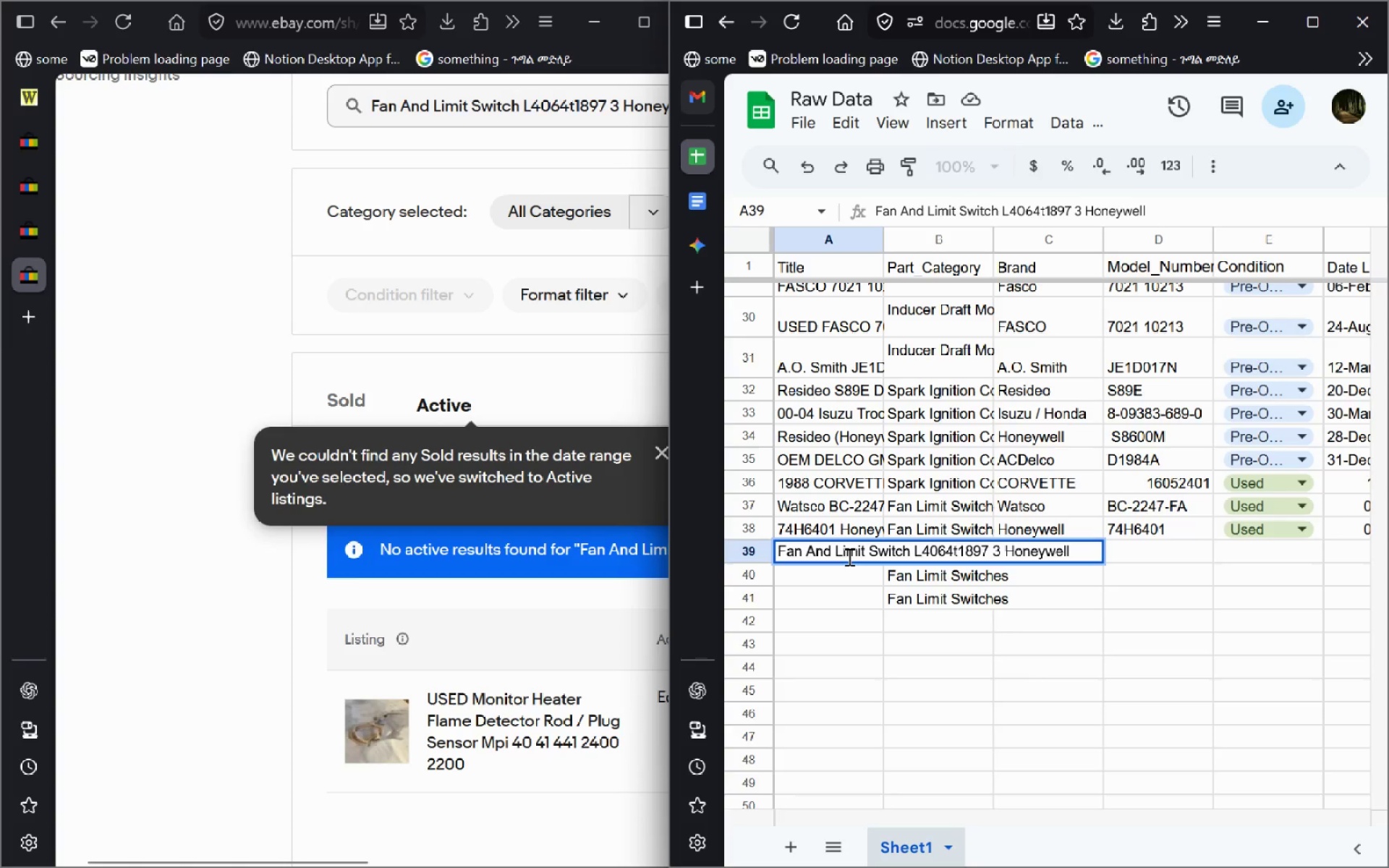 
hold_key(key=ControlLeft, duration=0.5)
 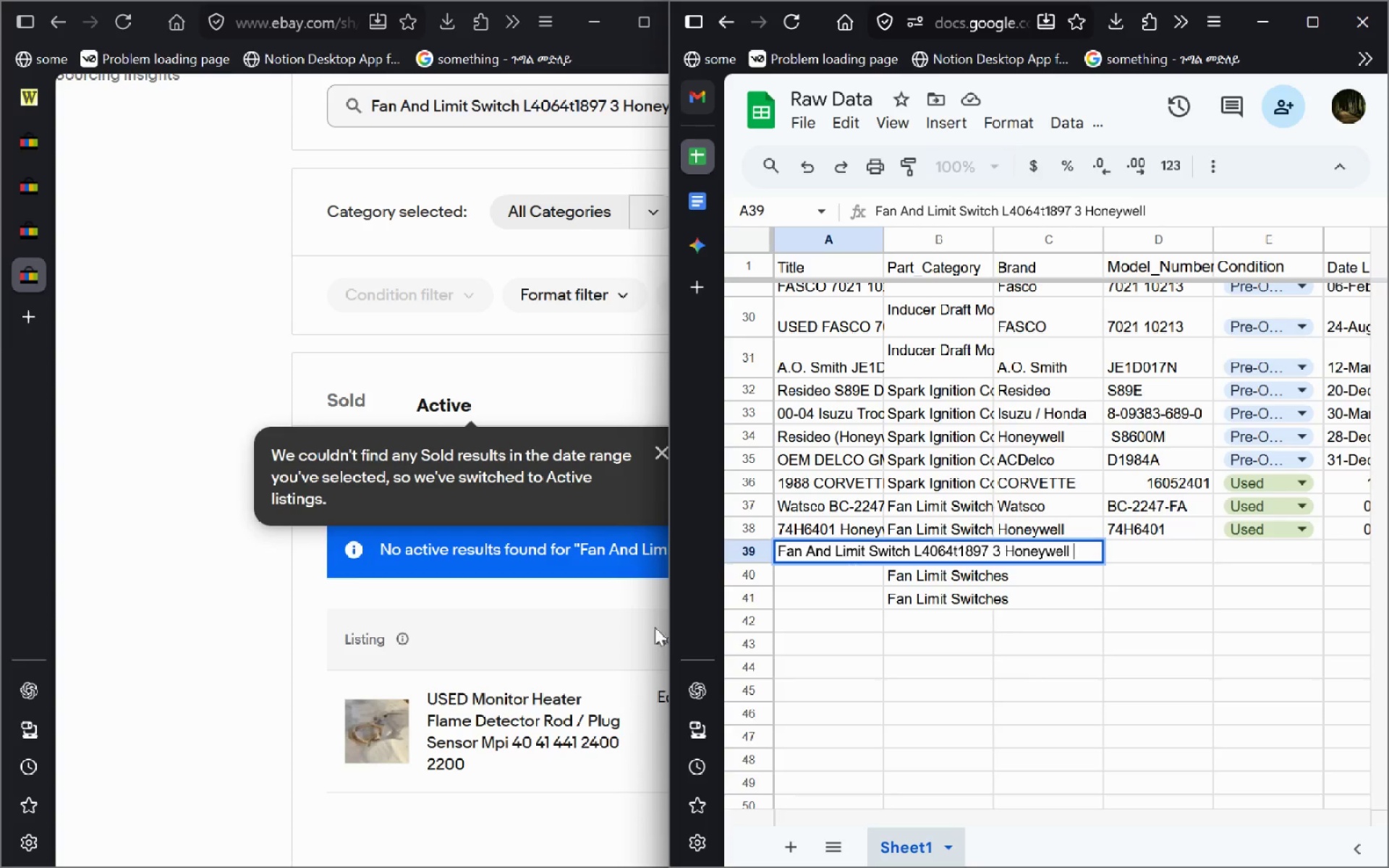 
key(Control+Shift+ShiftLeft)
 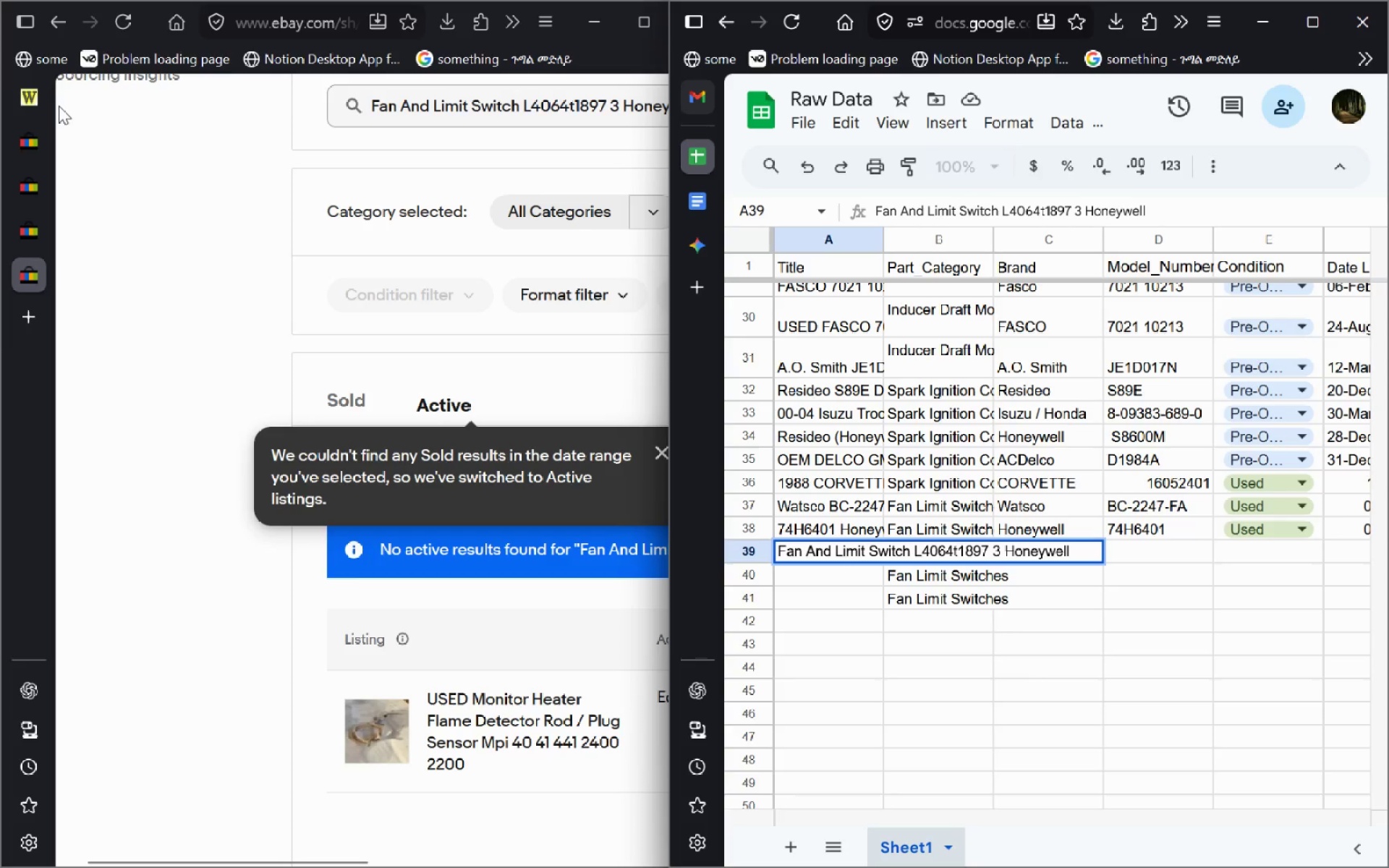 
left_click([46, 99])
 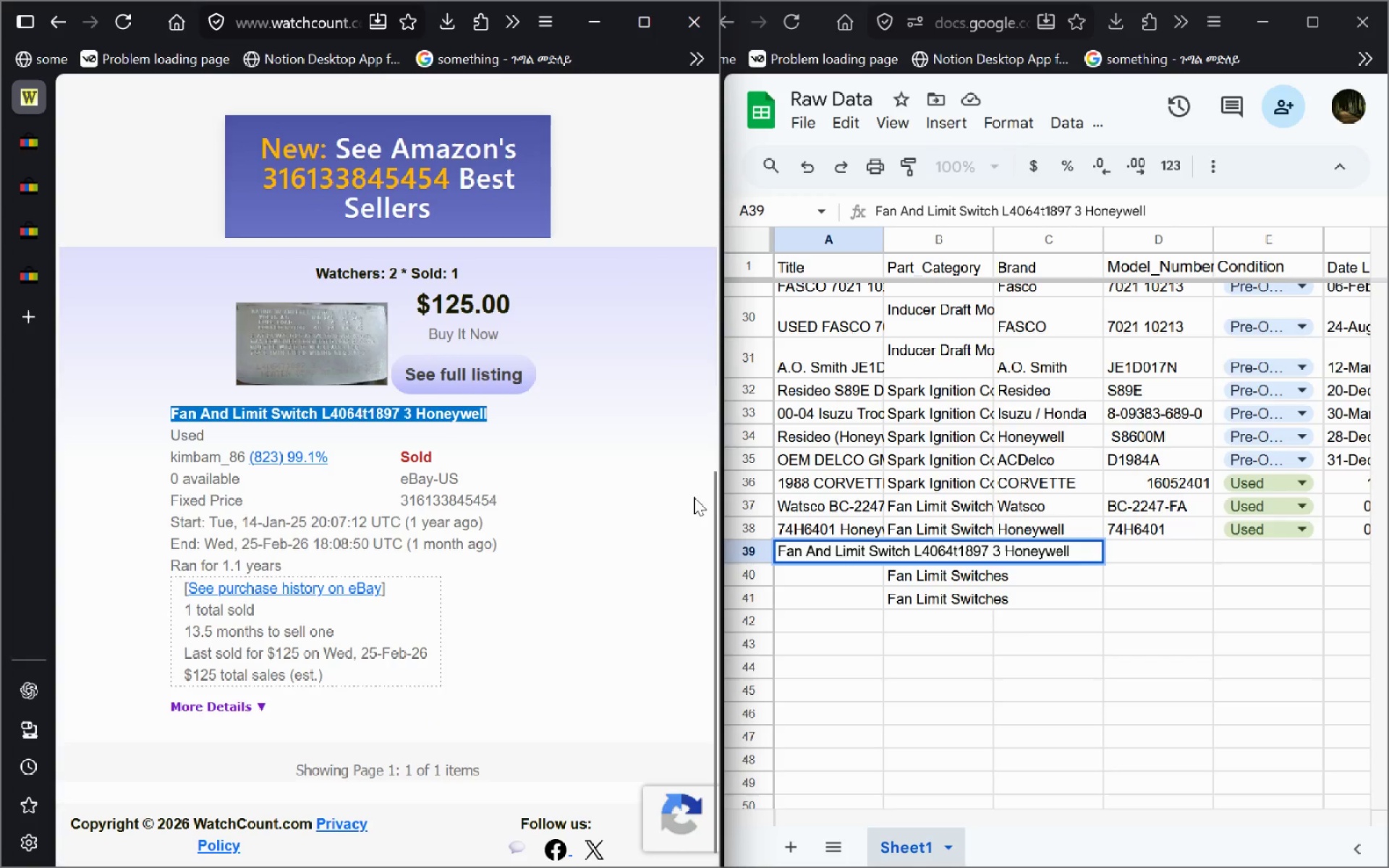 
left_click([612, 539])
 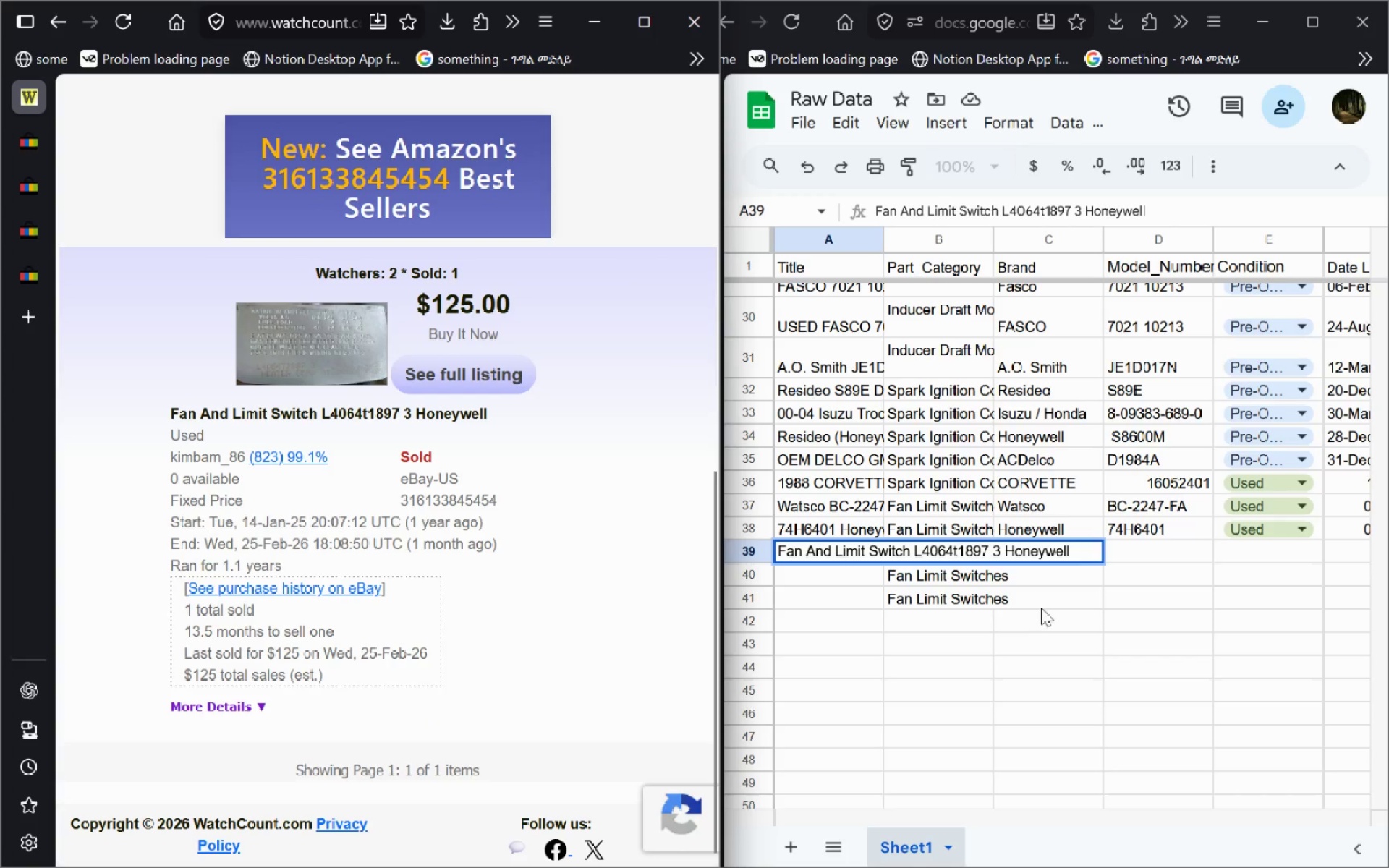 
left_click([1041, 608])
 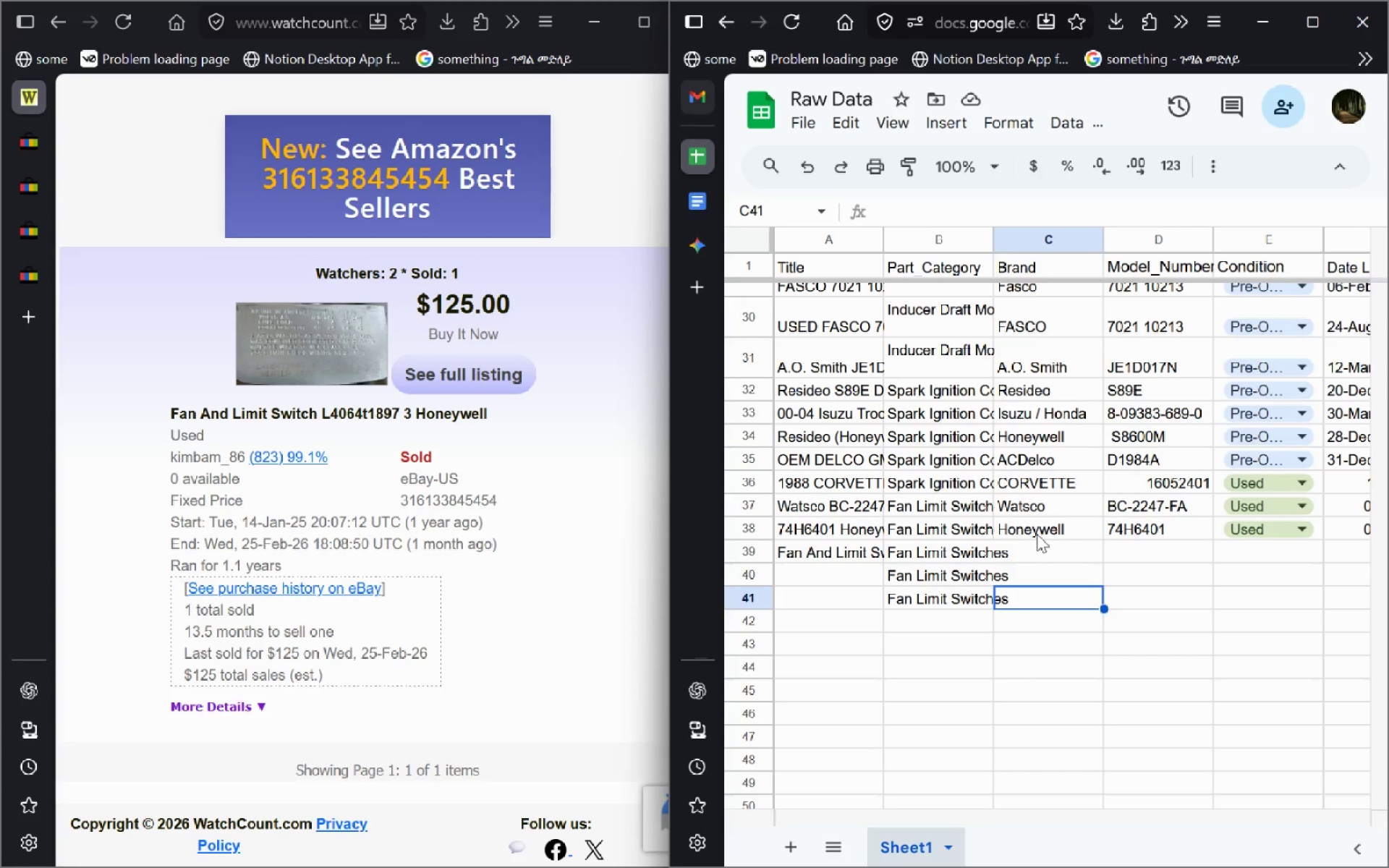 
left_click([1037, 534])
 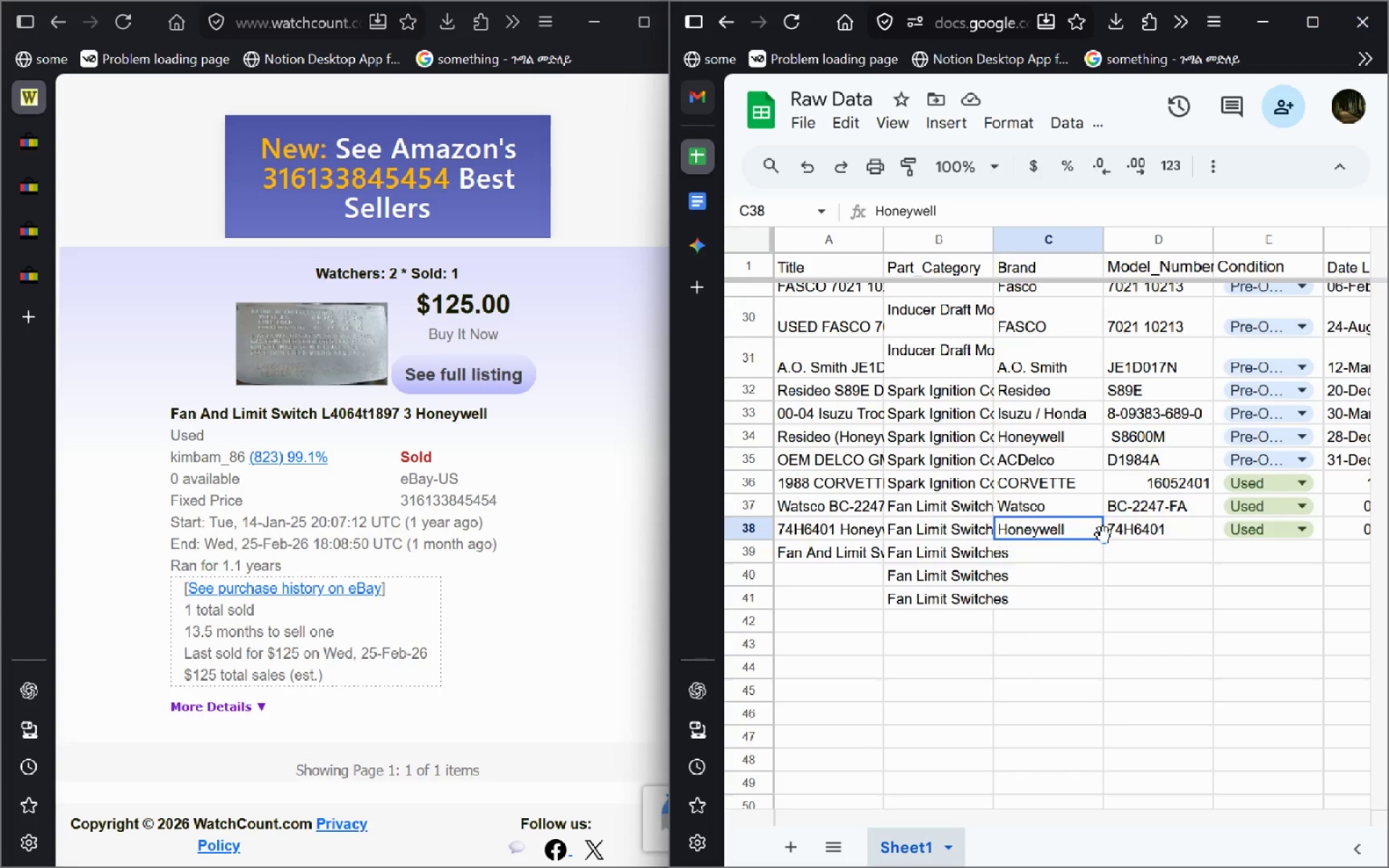 
left_click_drag(start_coordinate=[1103, 536], to_coordinate=[1105, 559])
 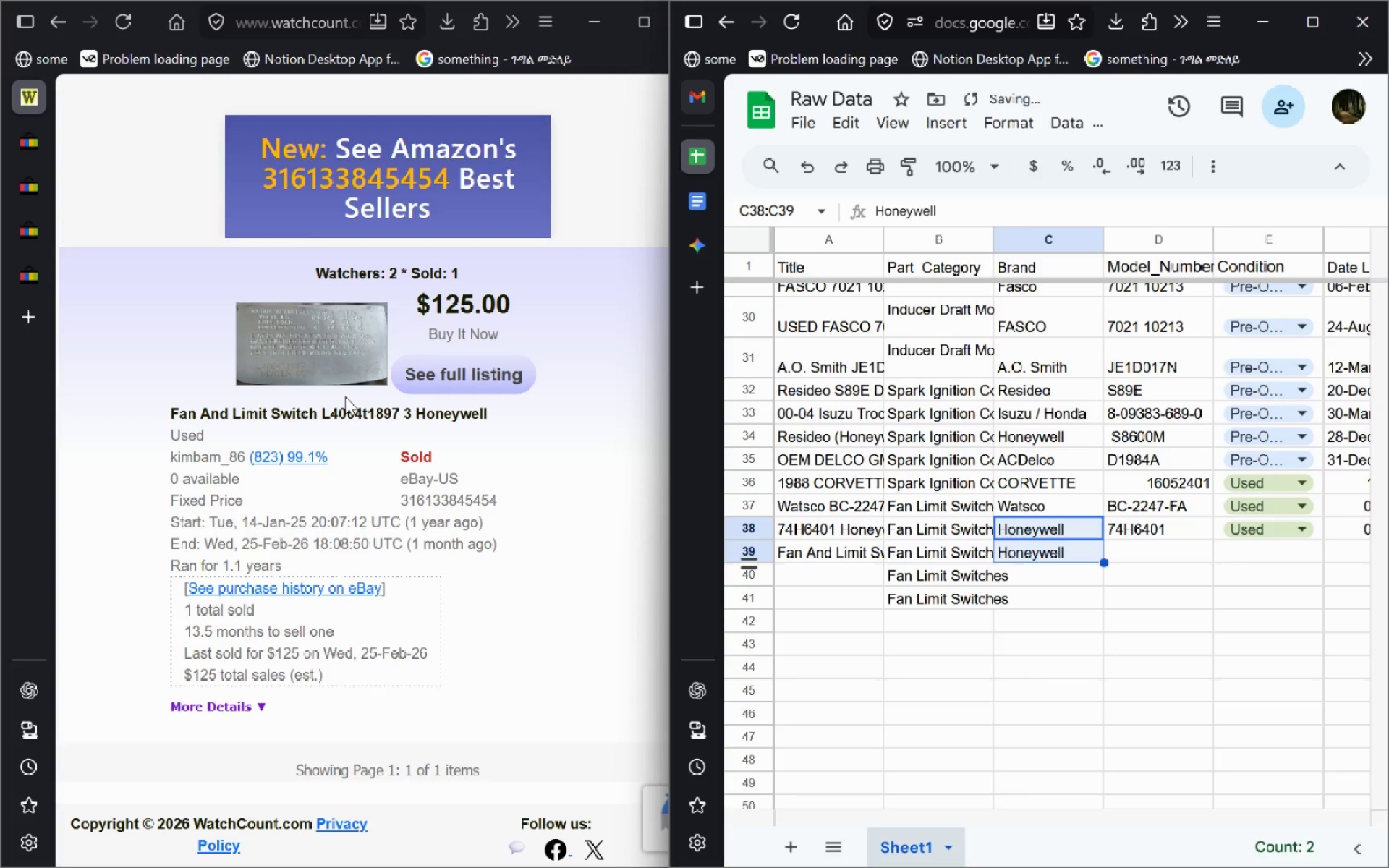 
left_click_drag(start_coordinate=[402, 414], to_coordinate=[320, 420])
 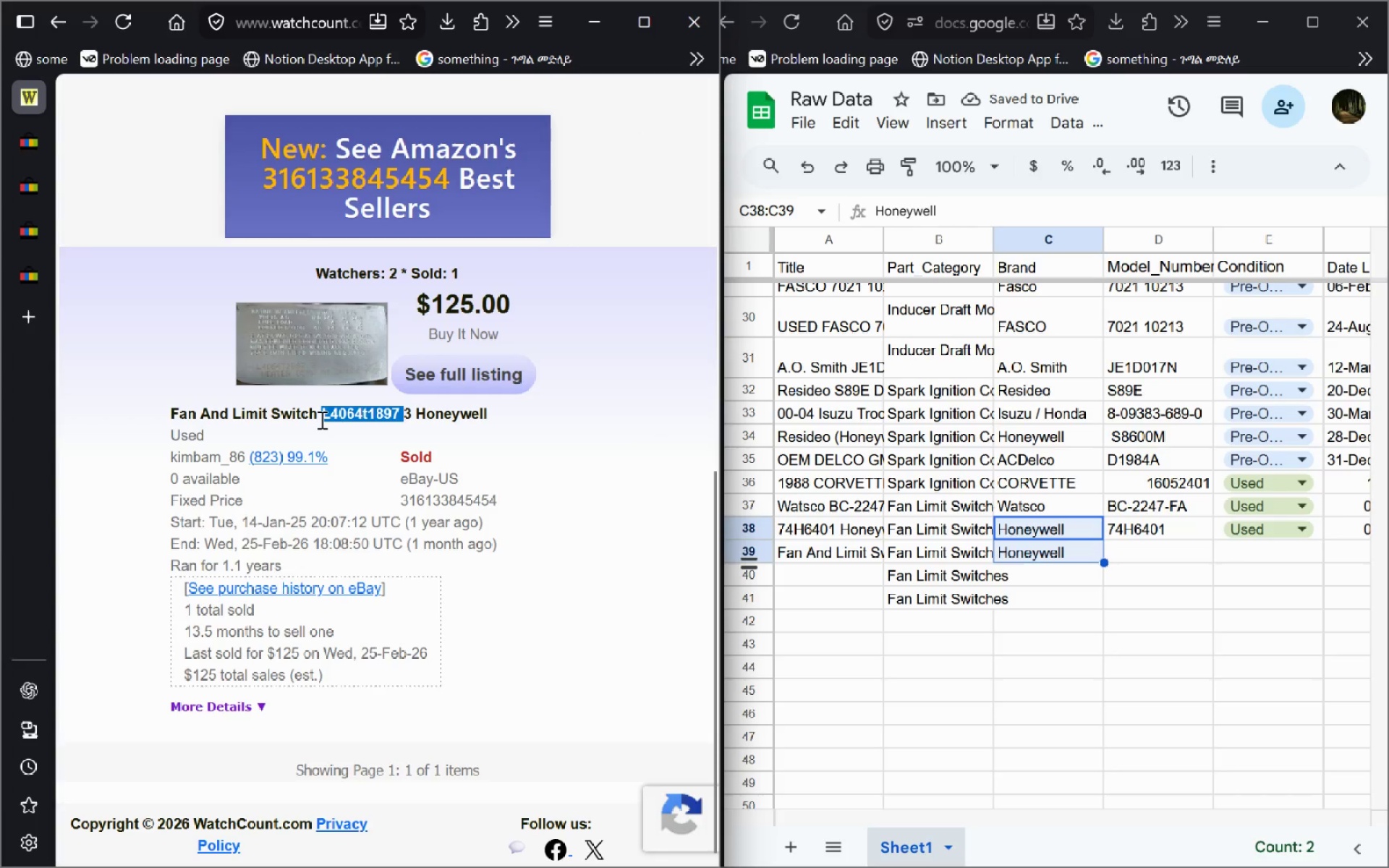 
key(Control+C)
 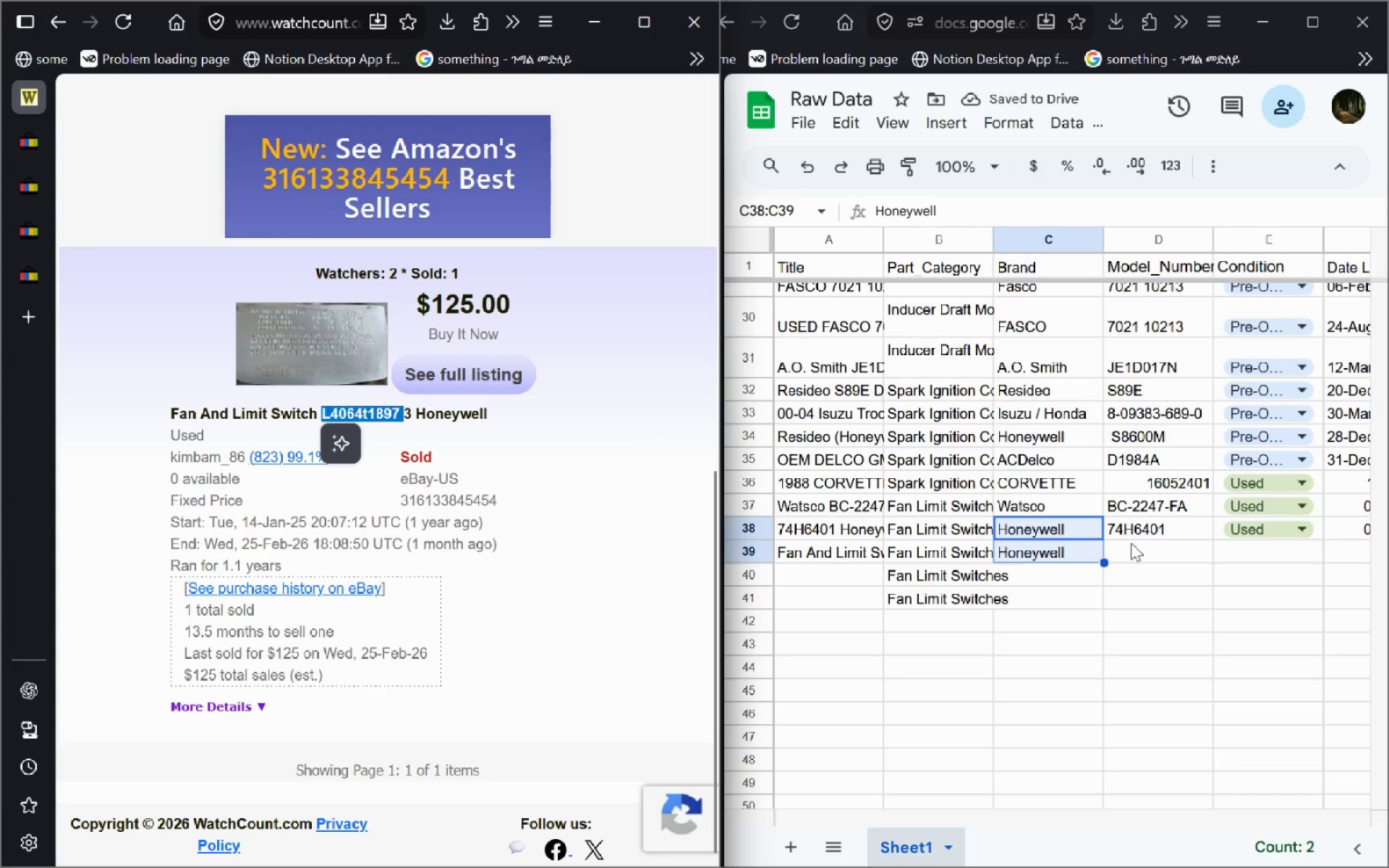 
left_click([1129, 548])
 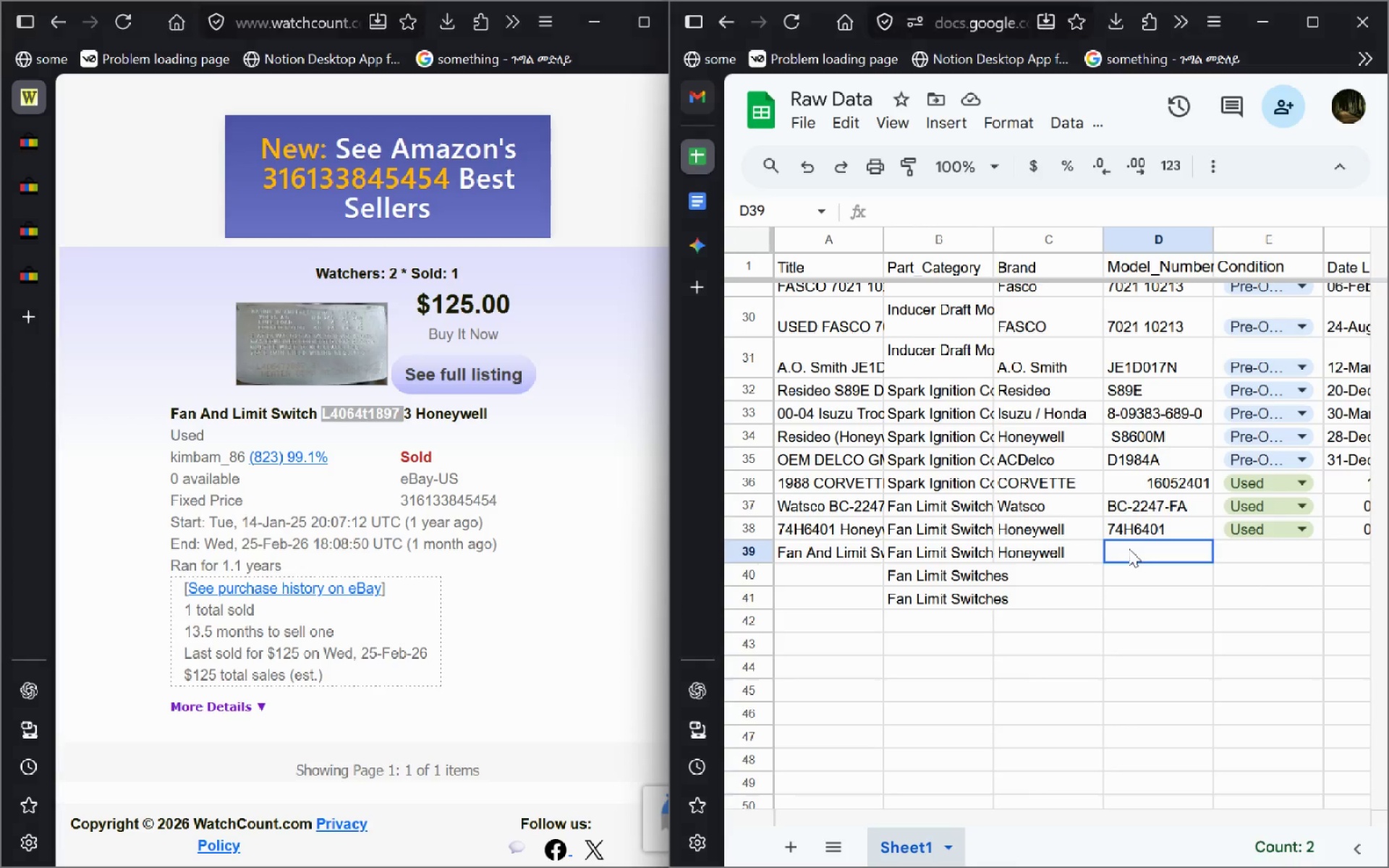 
key(Control+V)
 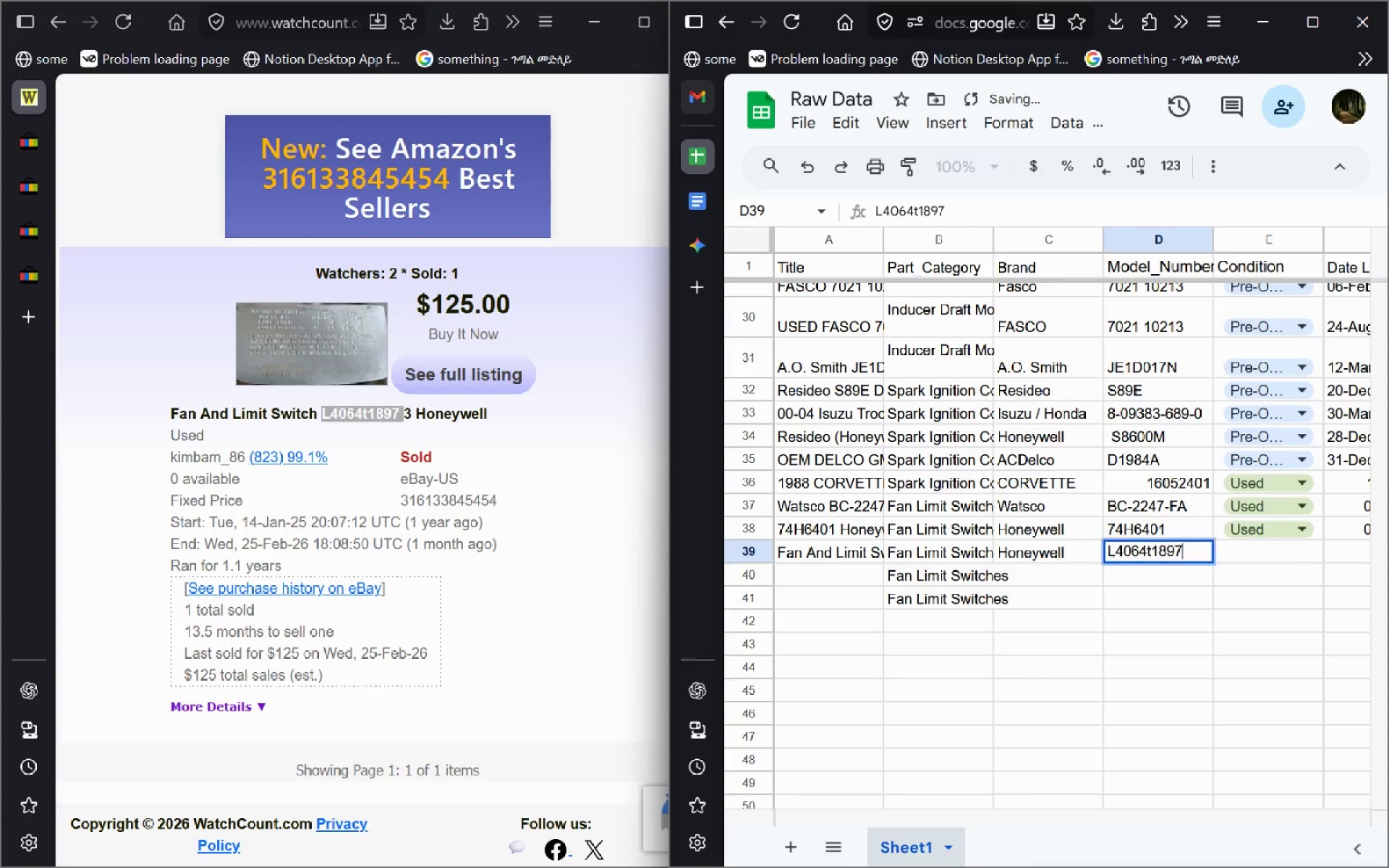 
key(Enter)
 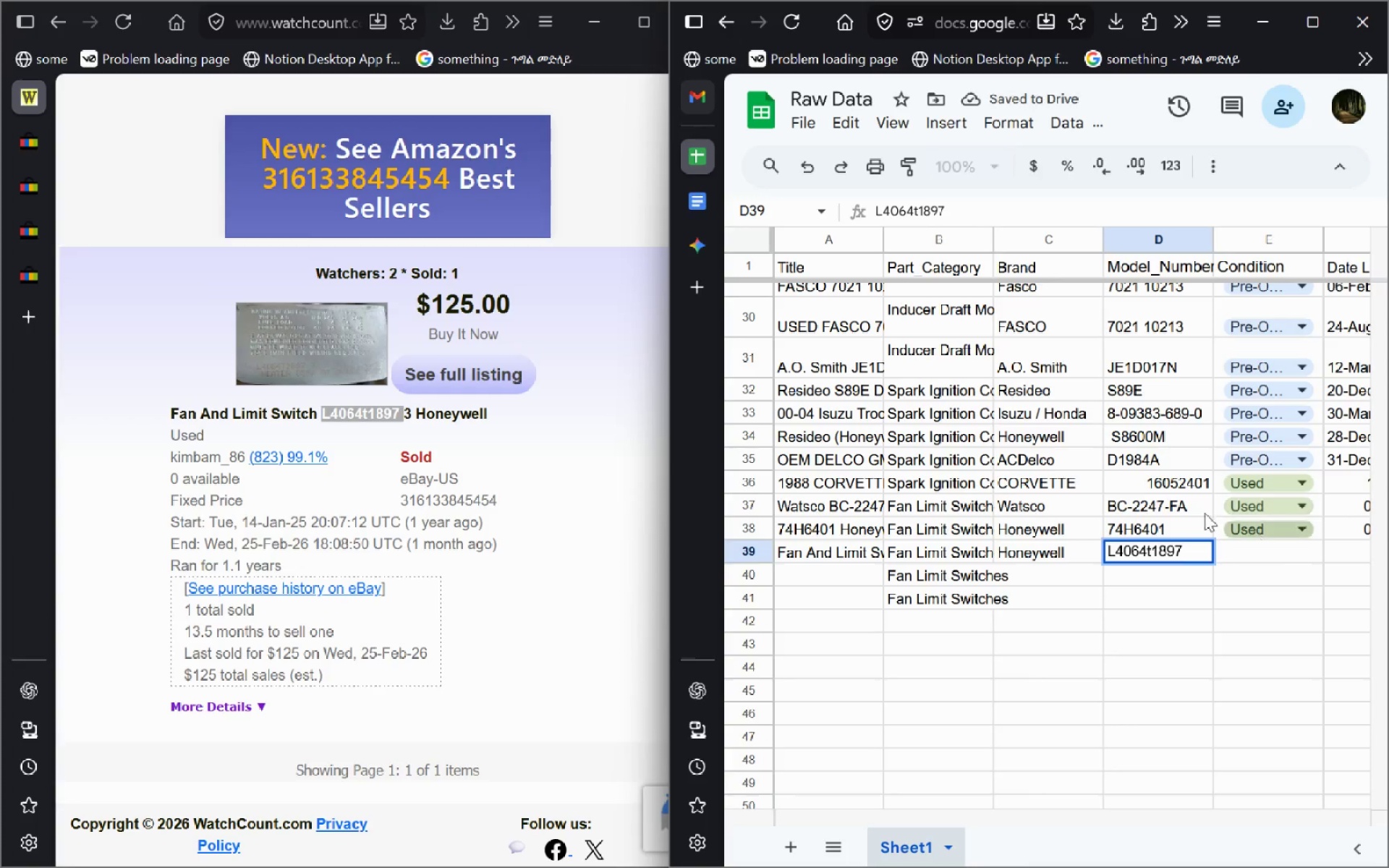 
left_click([1217, 530])
 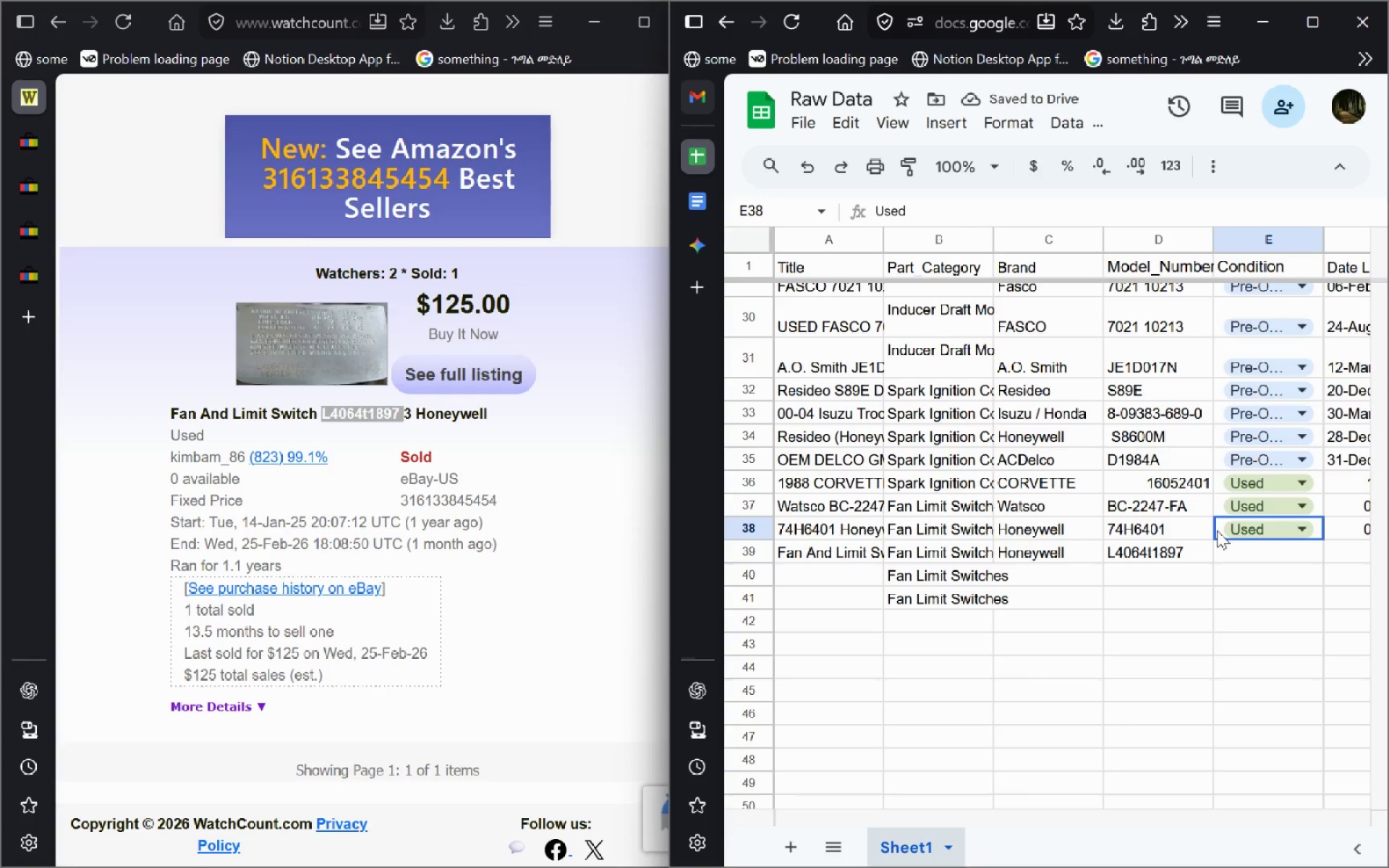 
key(Control+C)
 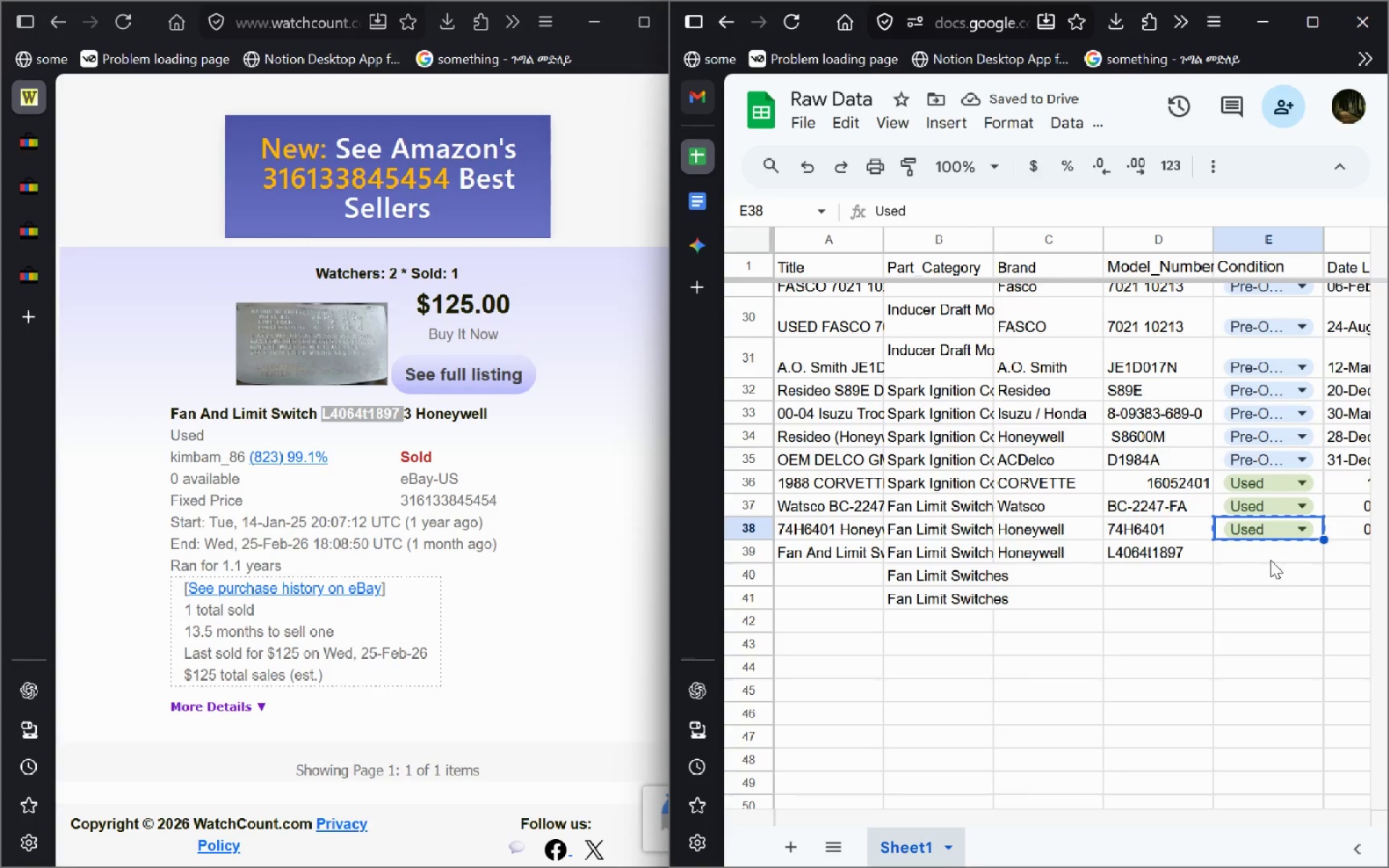 
left_click([1270, 560])
 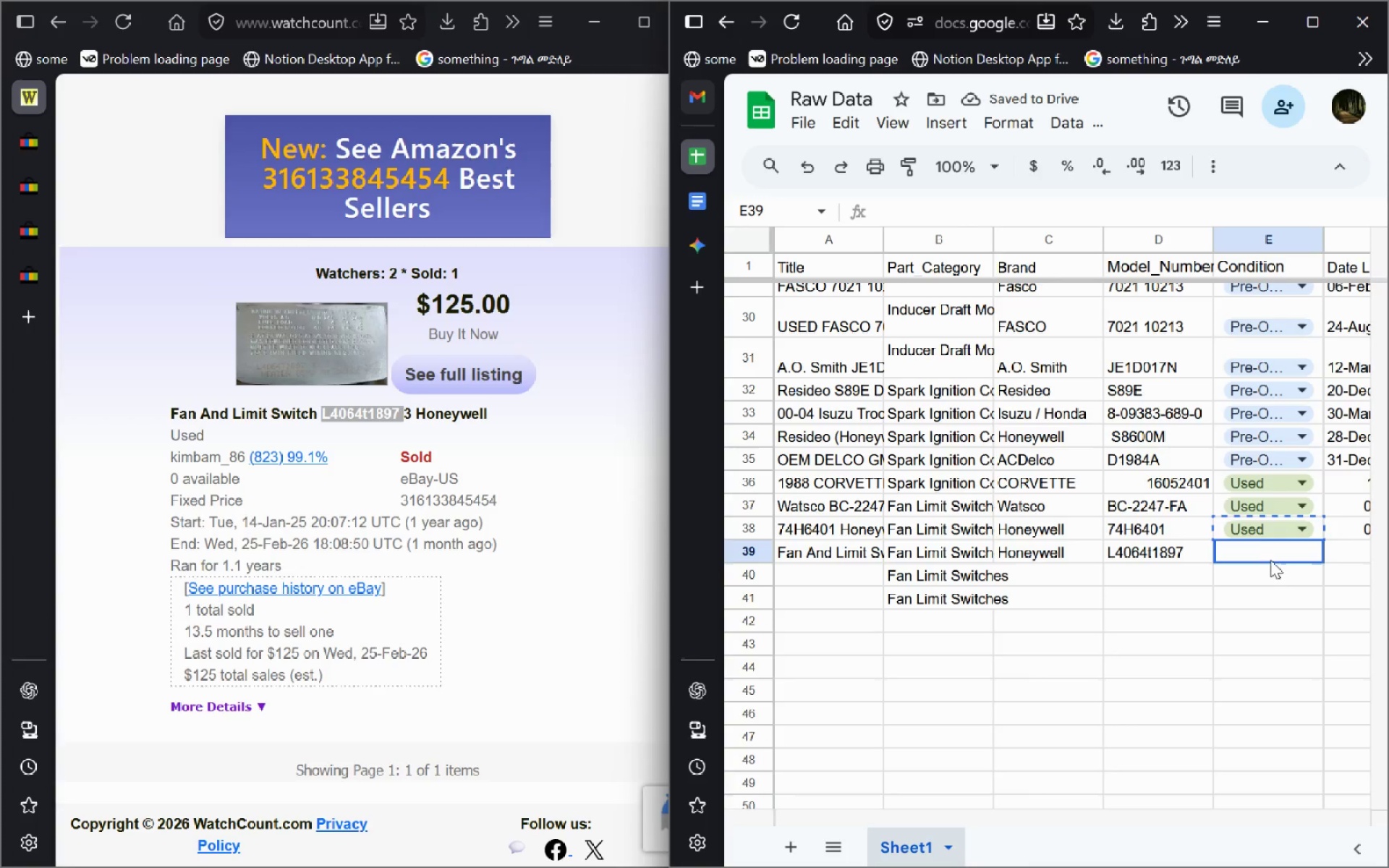 
key(Control+V)
 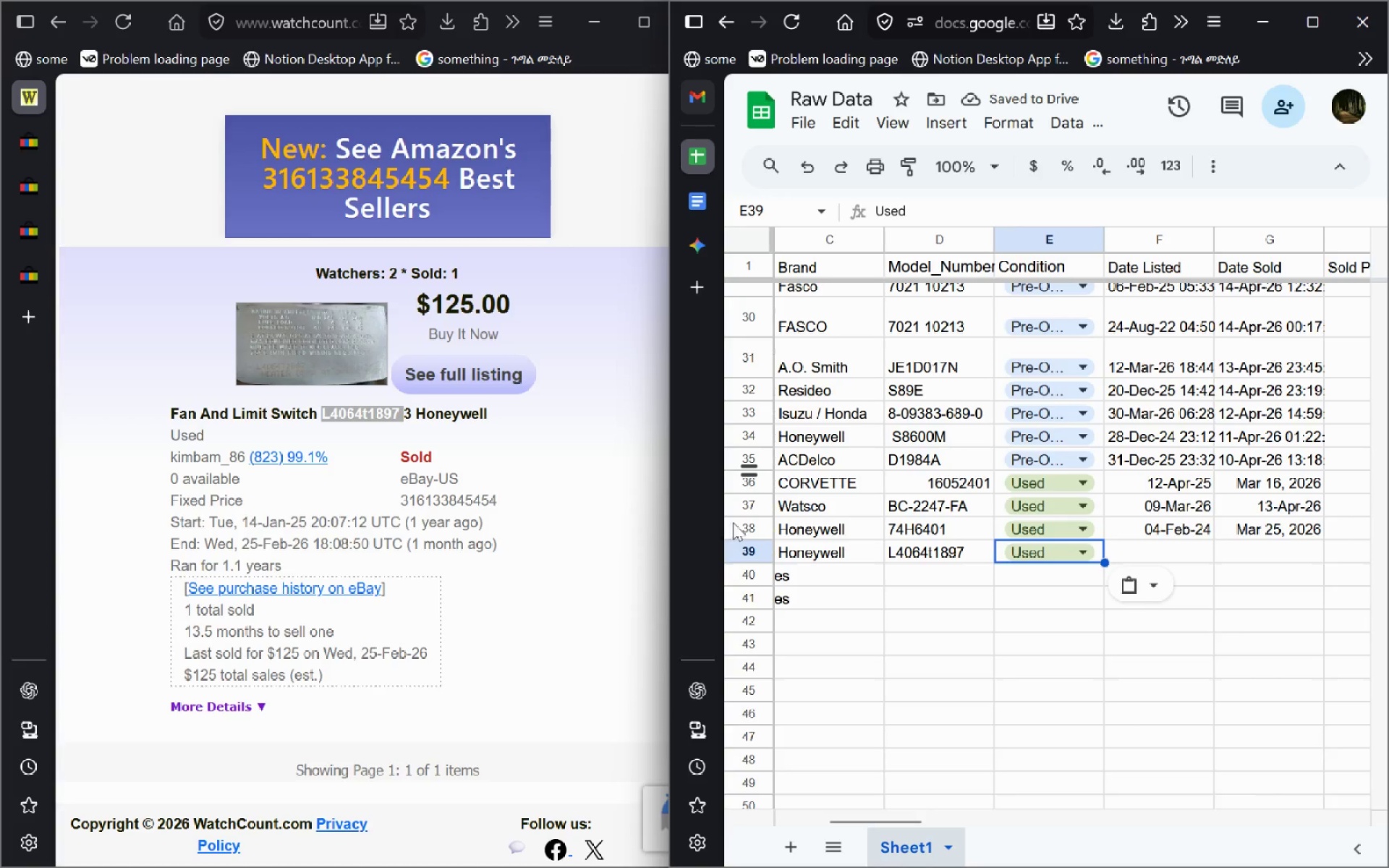 
double_click([1149, 557])
 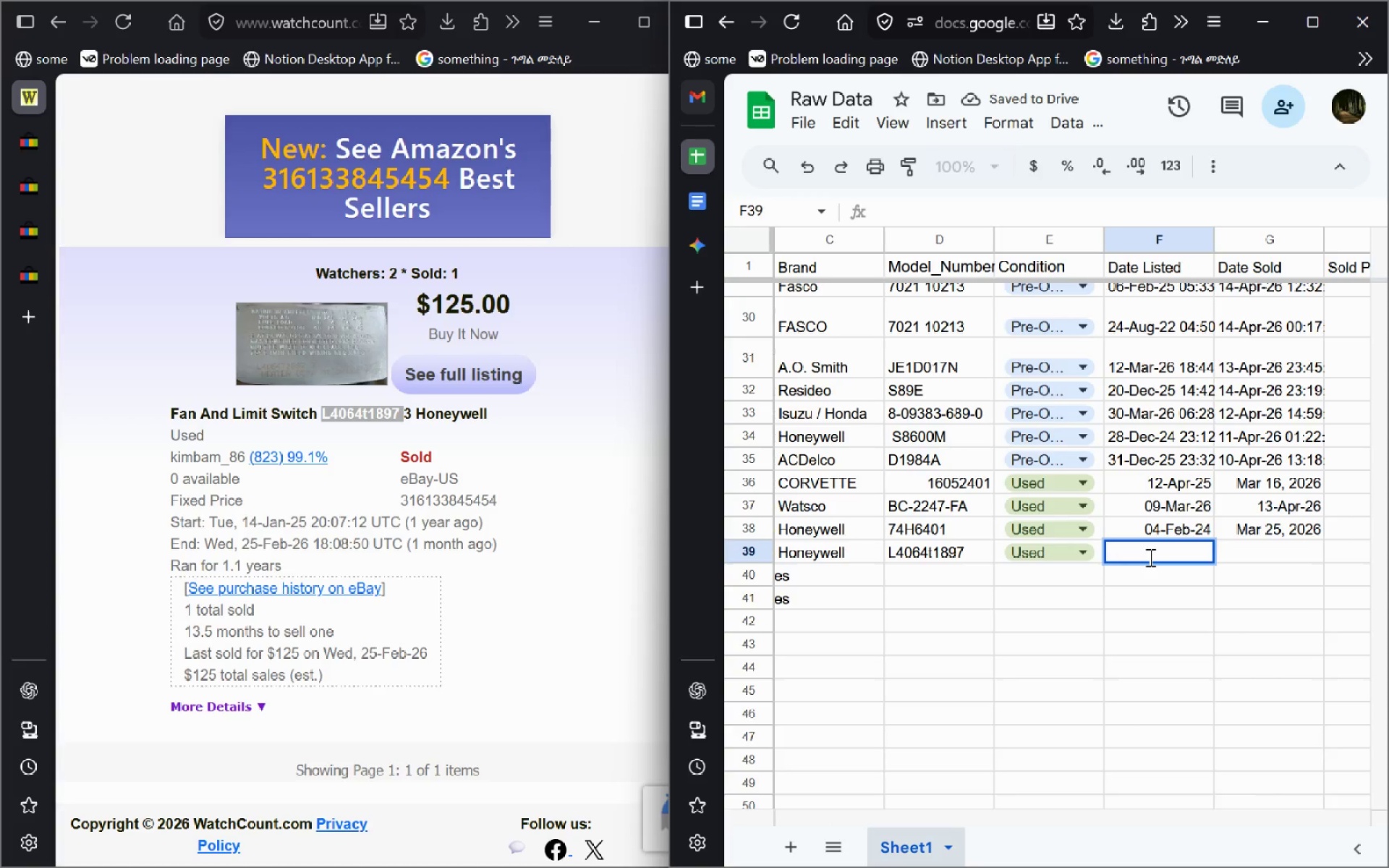 
type(F)
key(Backspace)
type(Jan, 14)
 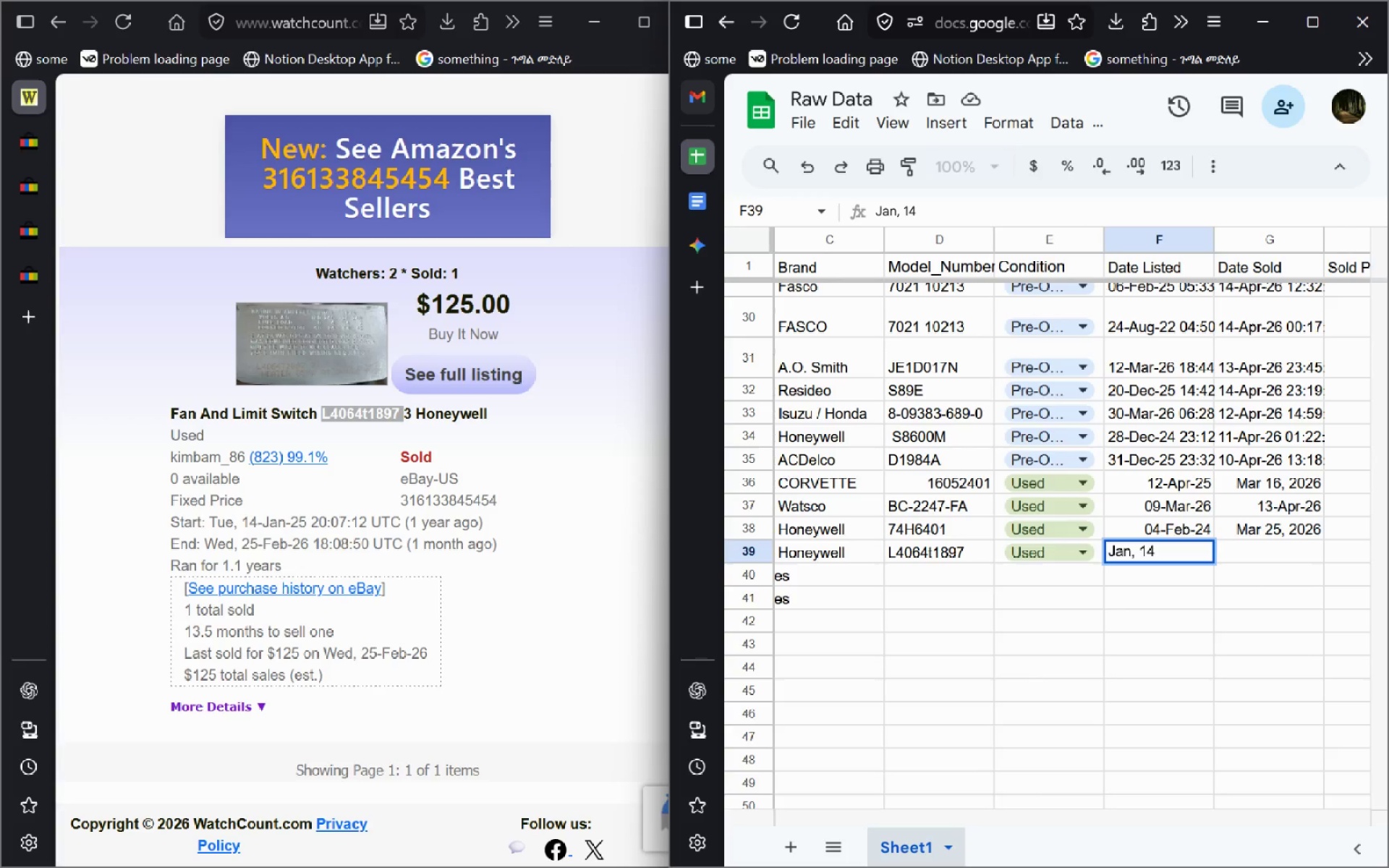 
wait(5.16)
 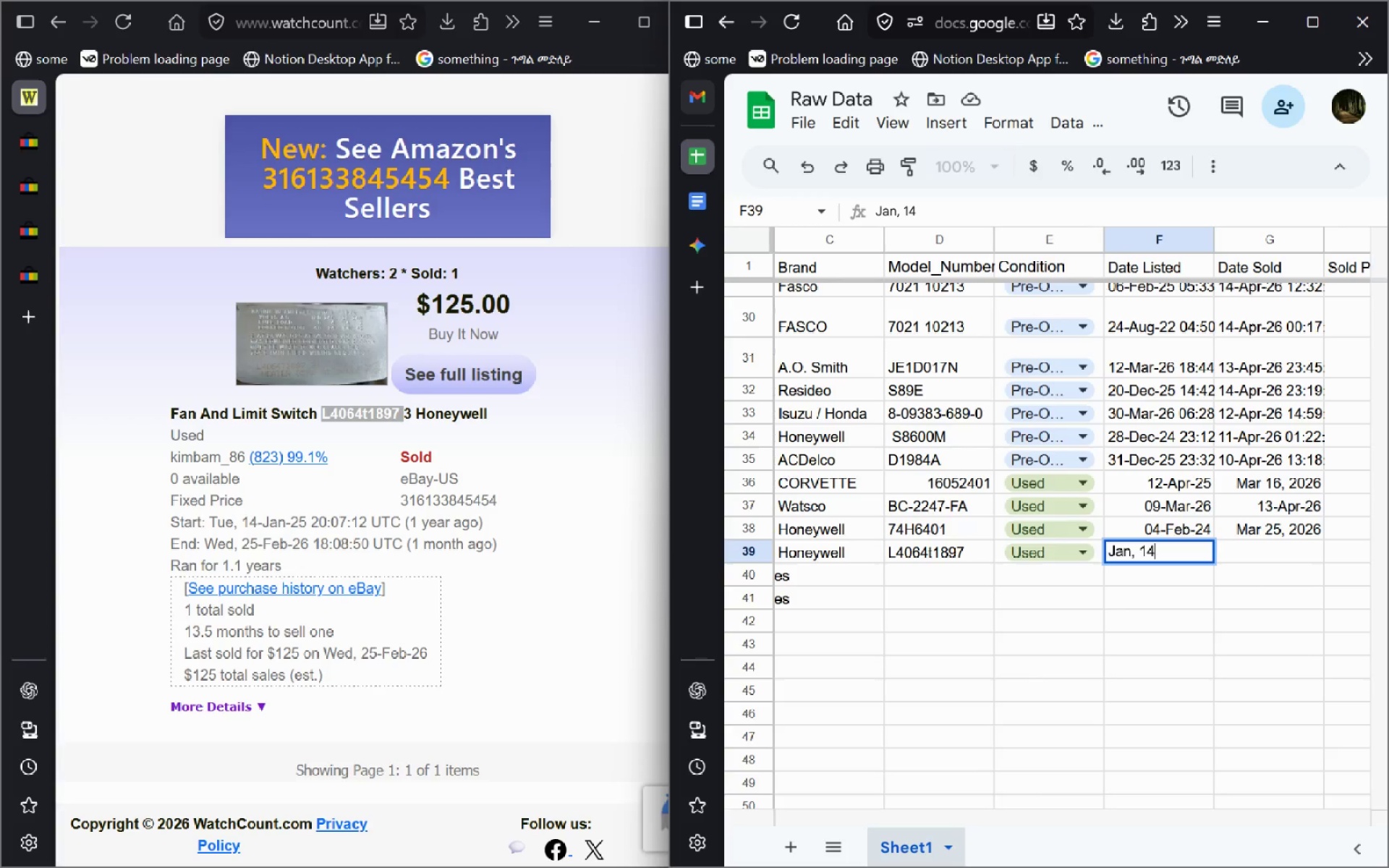 
type( 2025)
 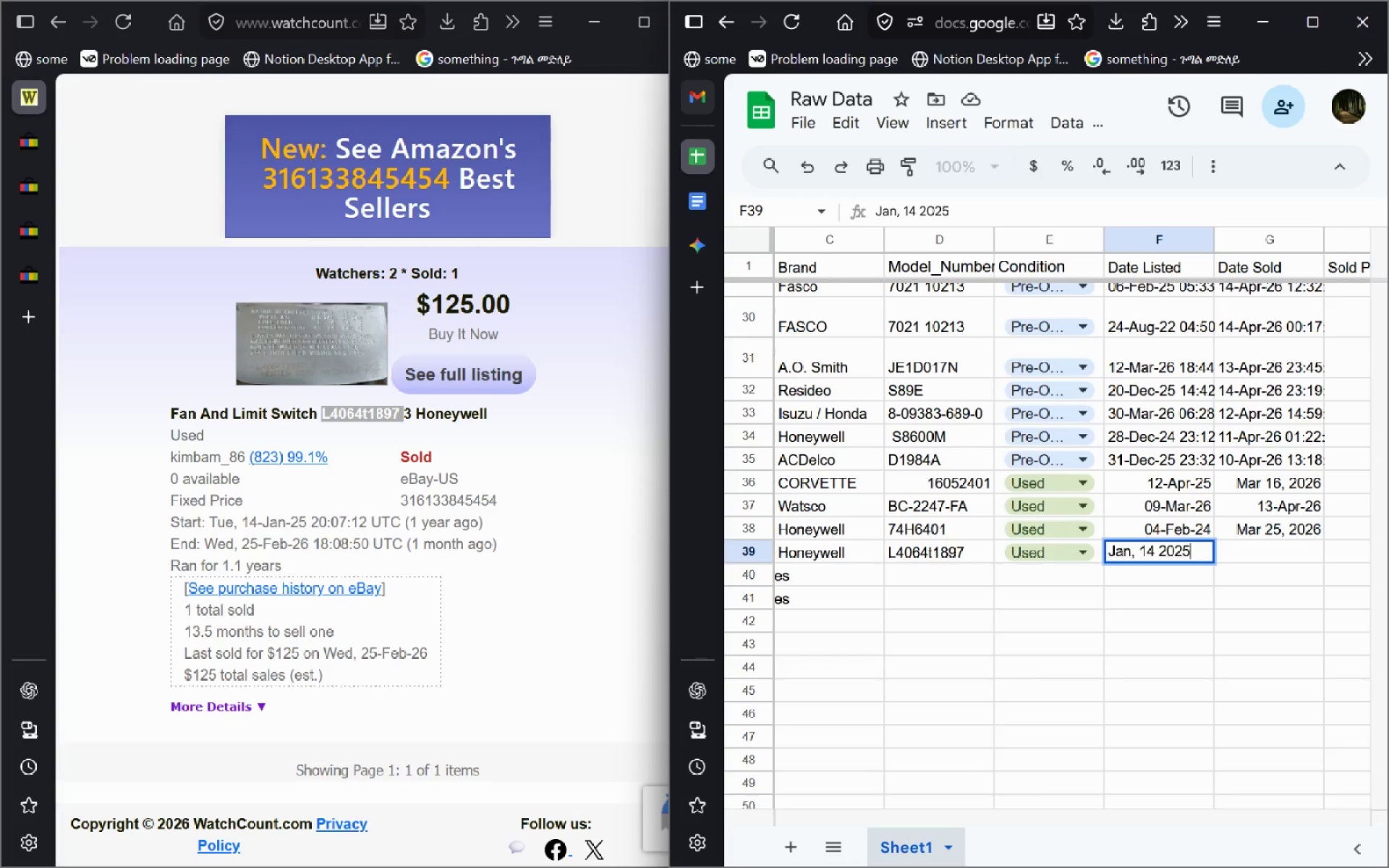 
key(Enter)
 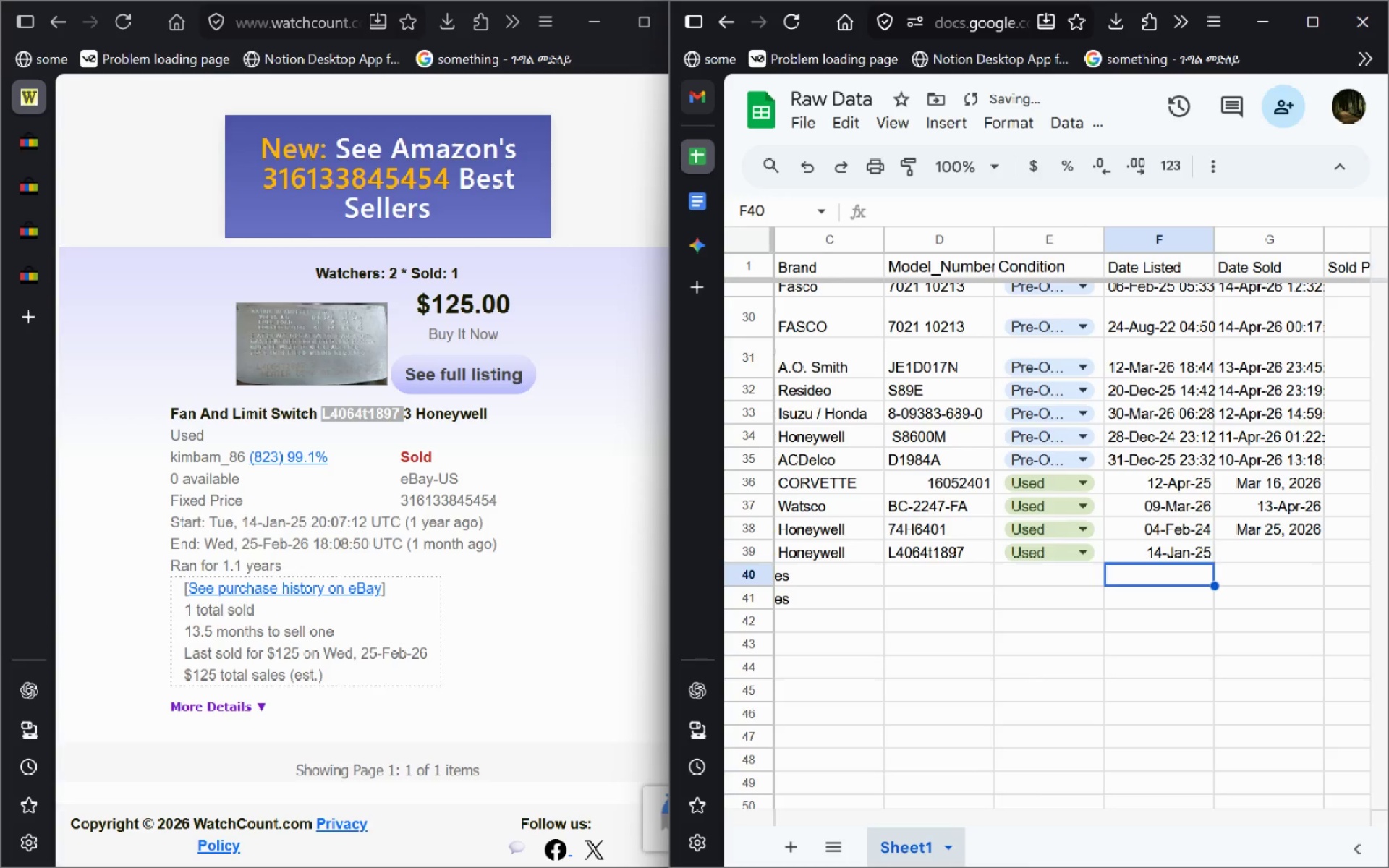 
key(Control+Z)
 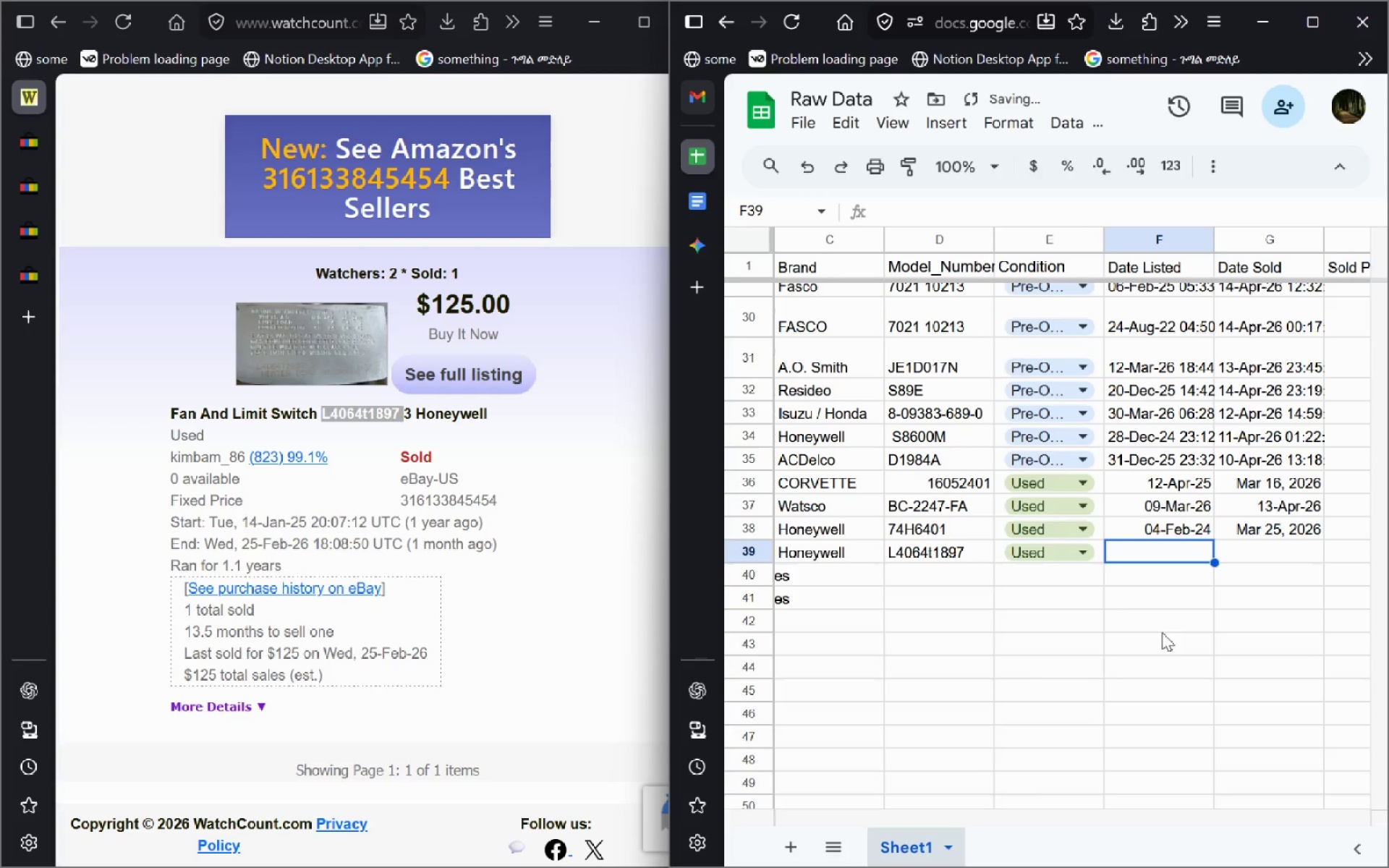 
key(Control+Shift+ShiftLeft)
 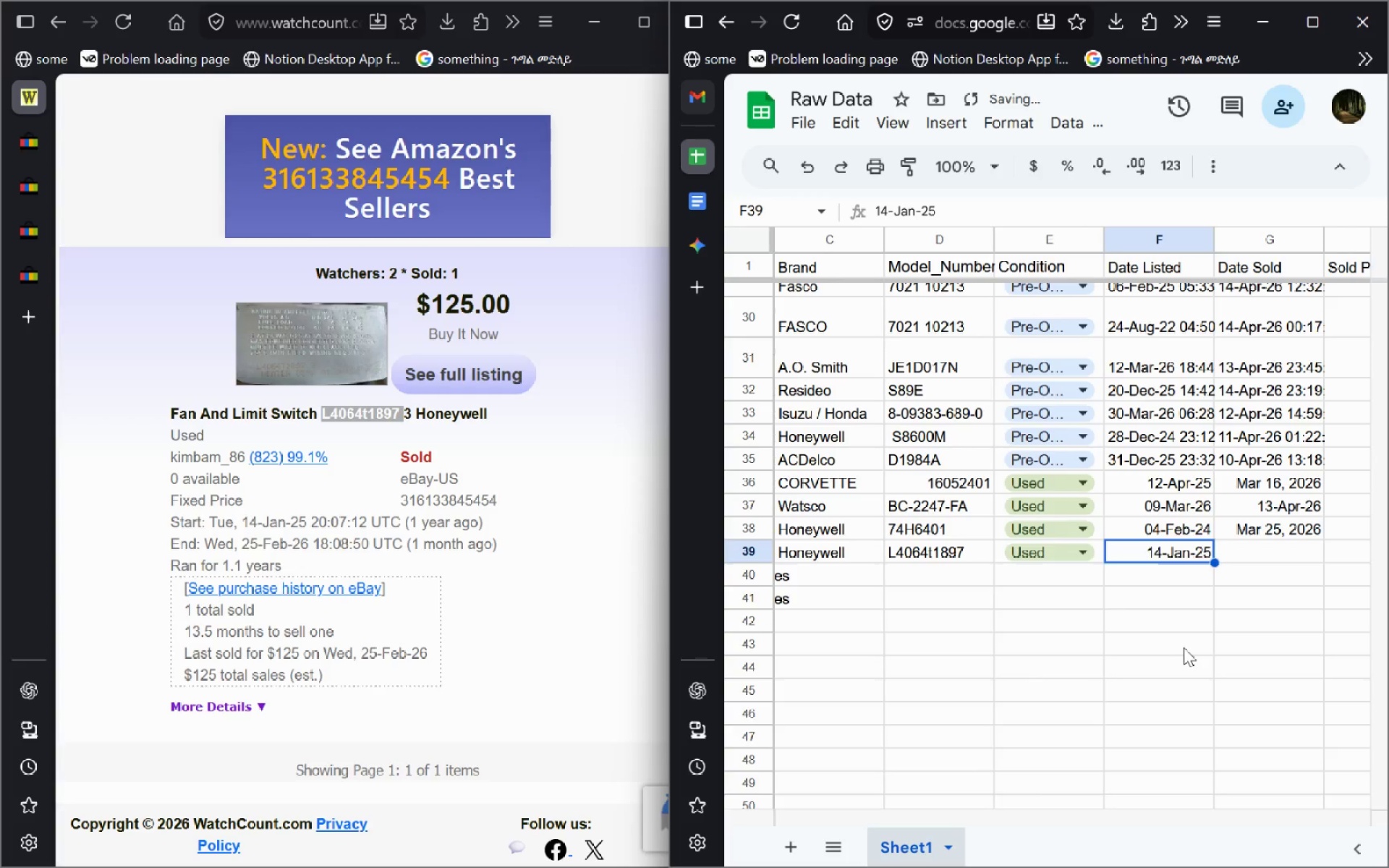 
key(Control+Shift+Z)
 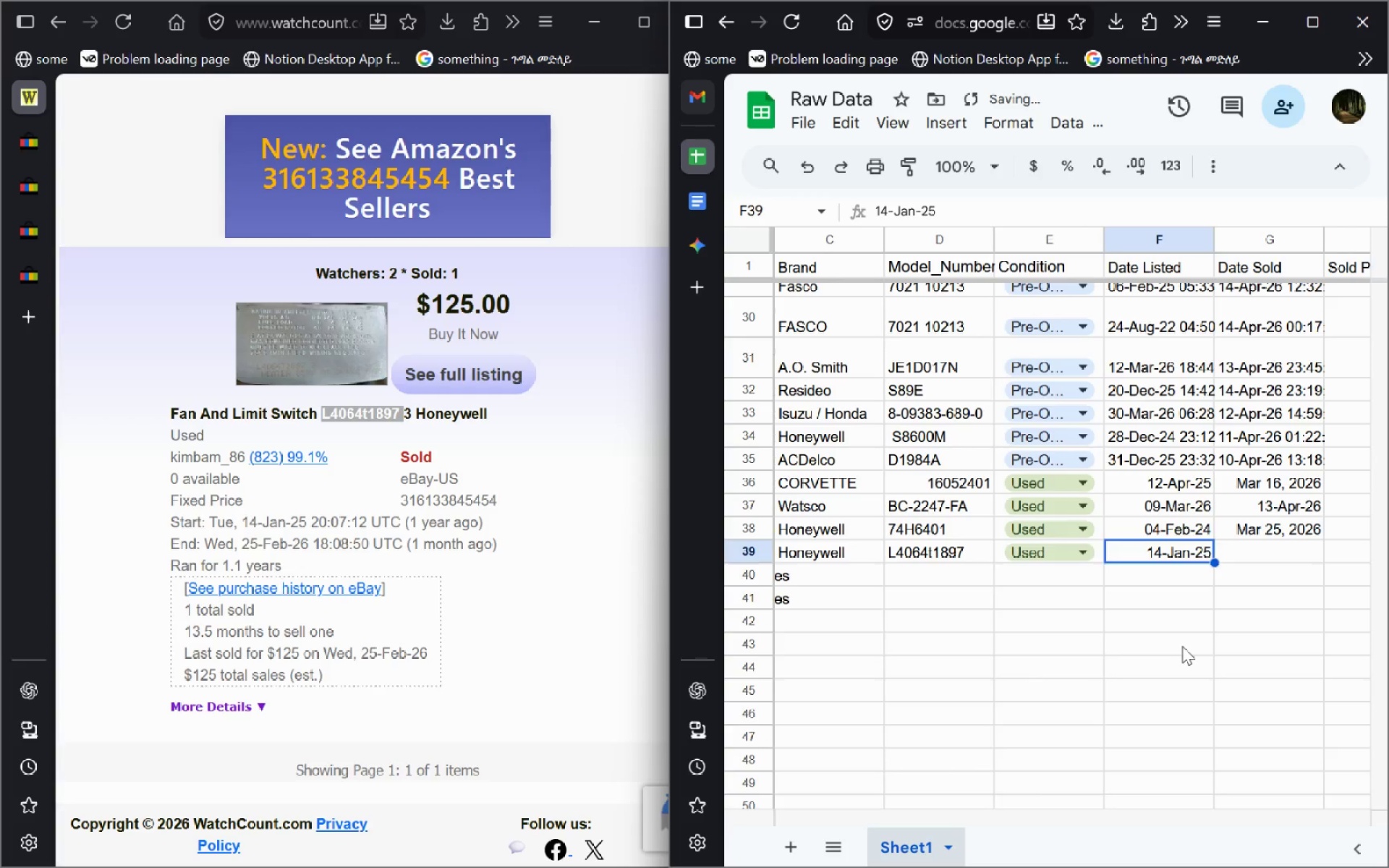 
left_click([1182, 646])
 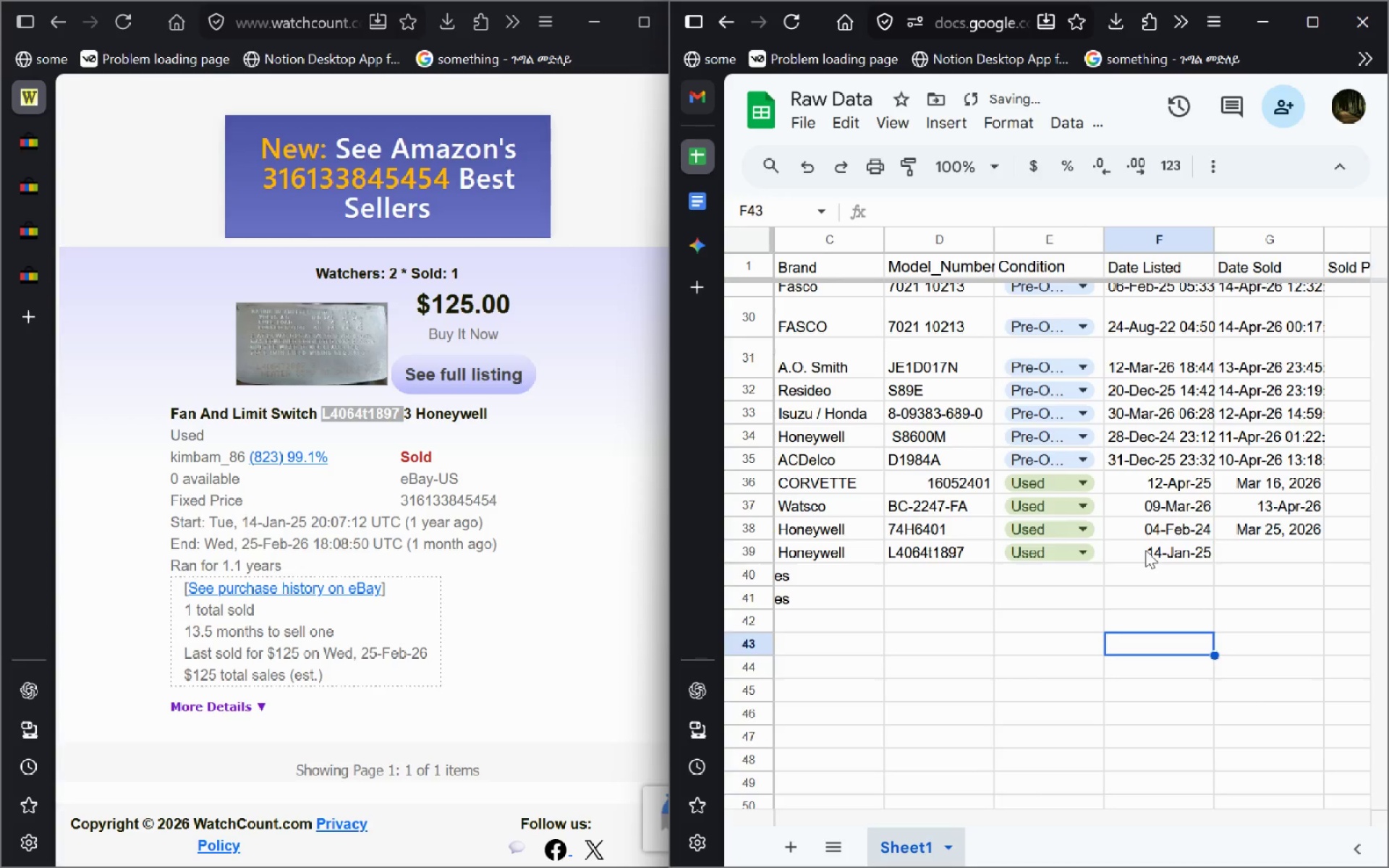 
double_click([1145, 550])
 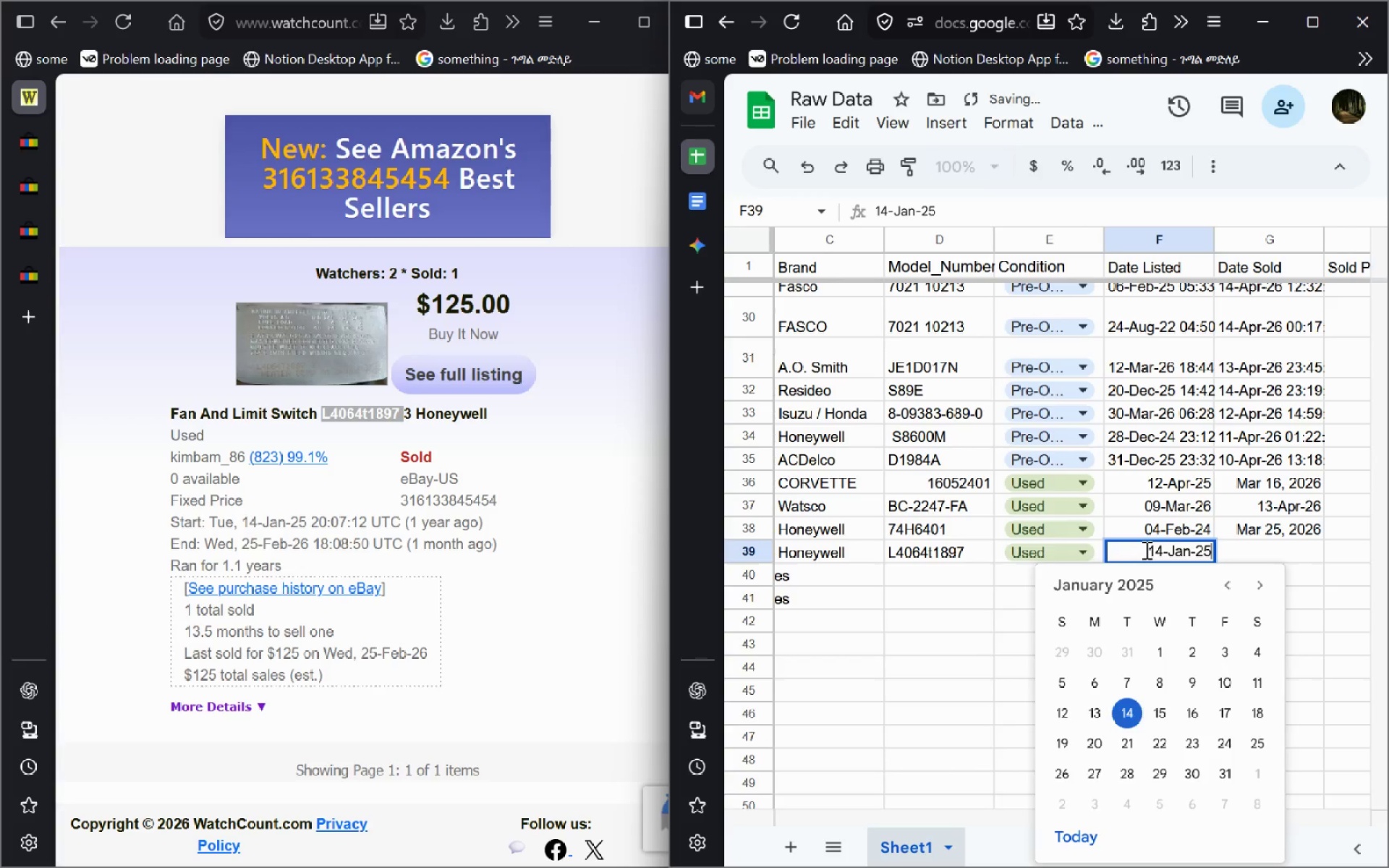 
hold_key(key=ShiftLeft, duration=0.55)
 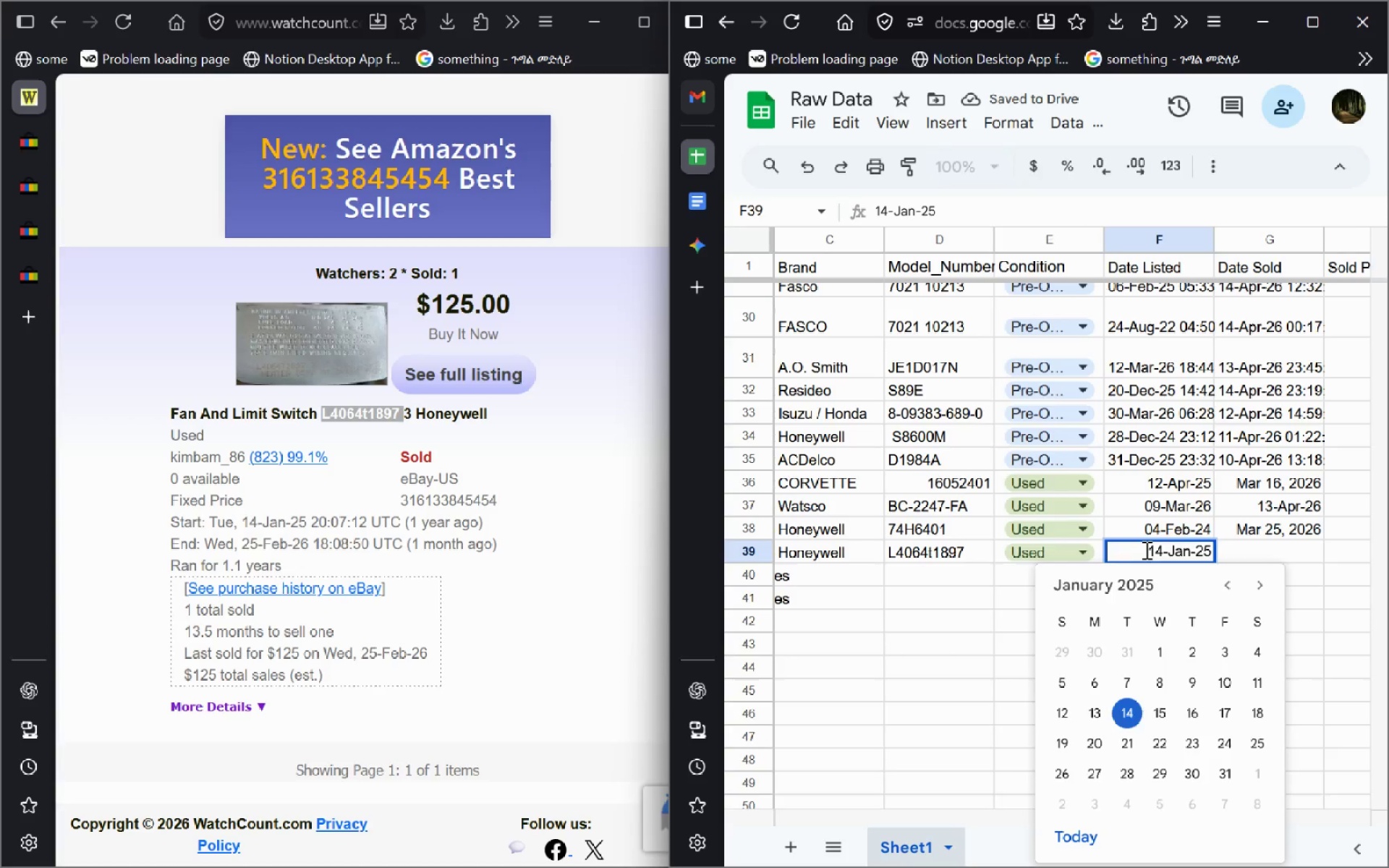 
hold_key(key=ControlLeft, duration=0.41)
 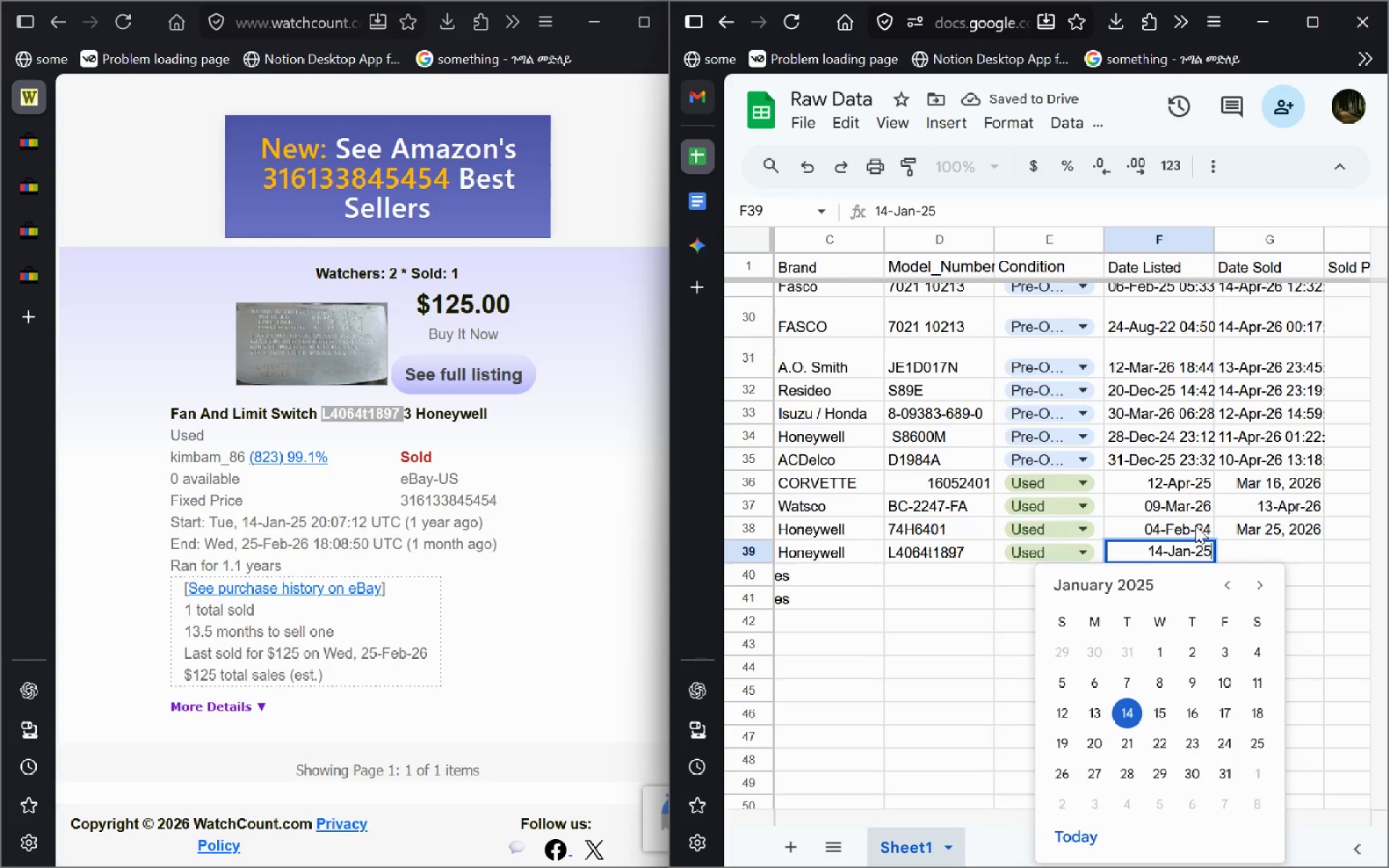 
left_click([1194, 525])
 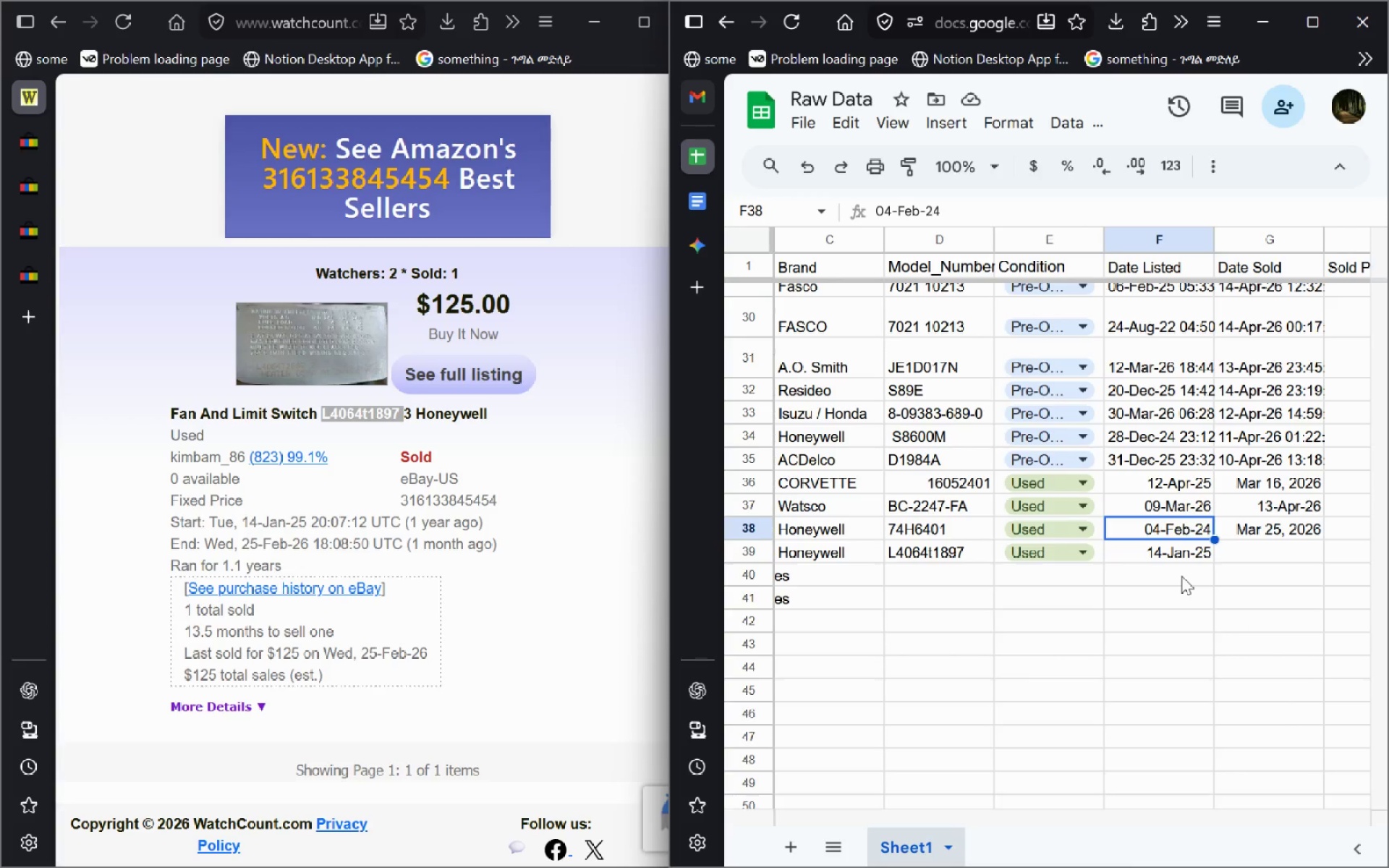 
left_click([1185, 549])
 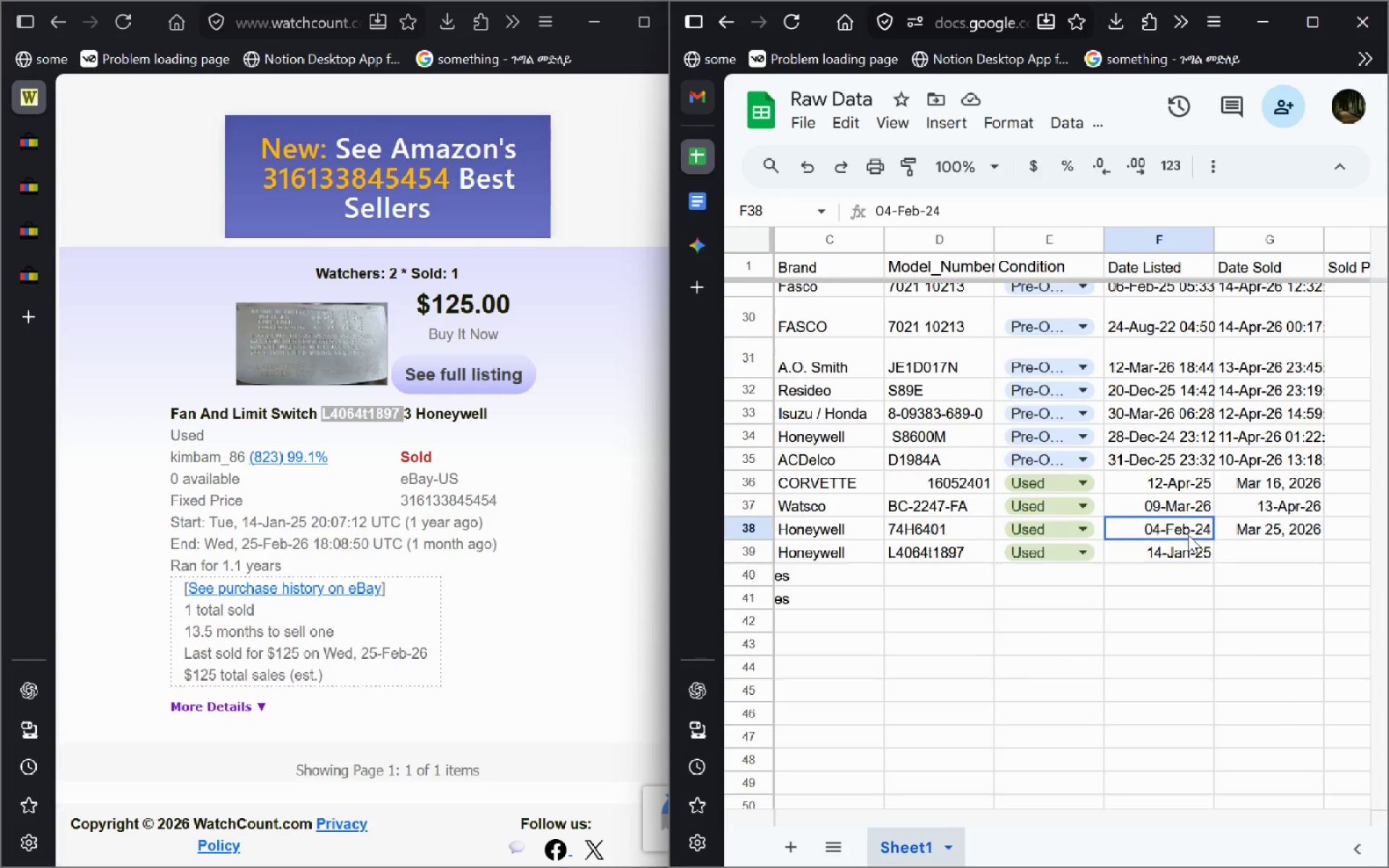 
double_click([1188, 535])
 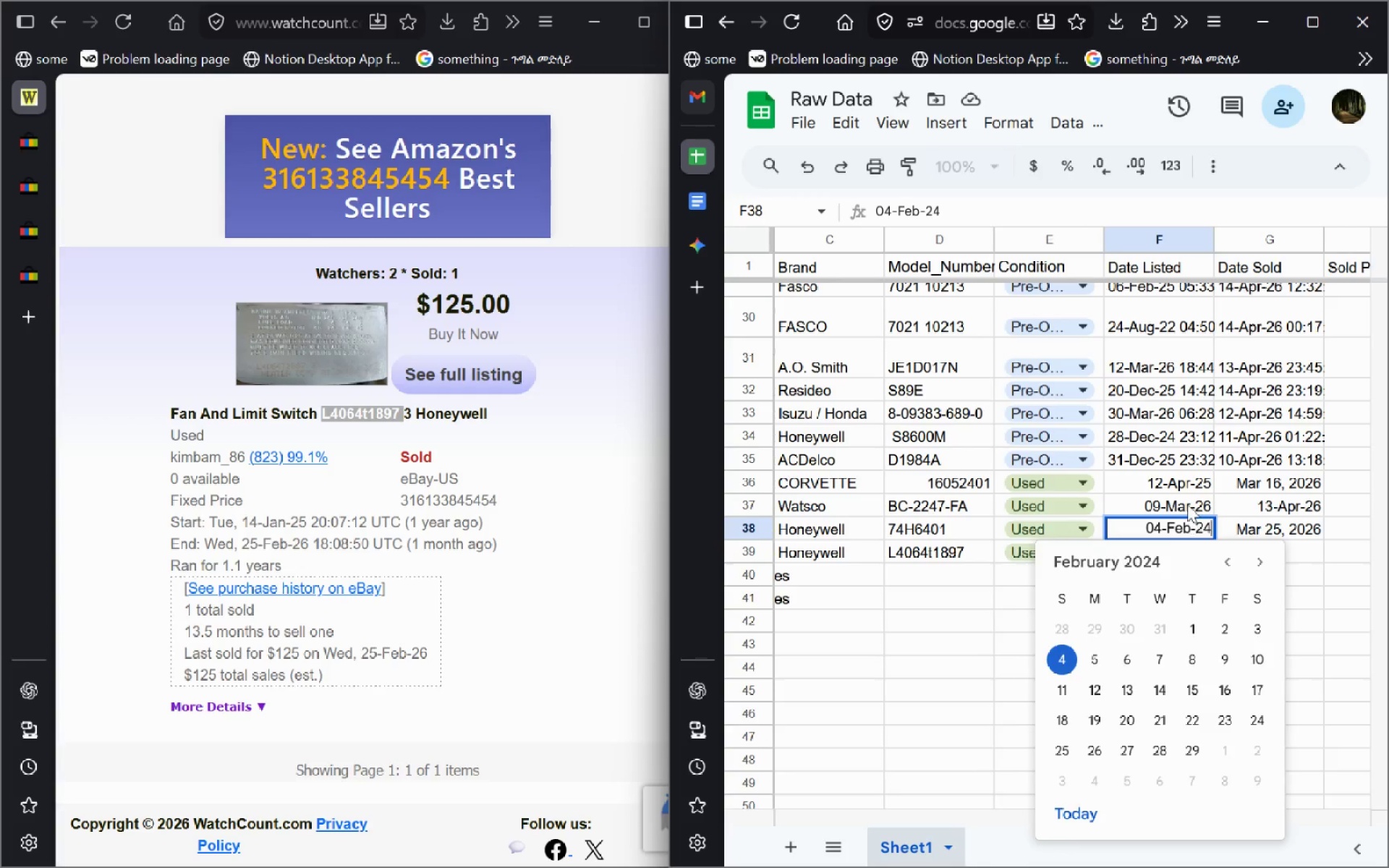 
double_click([1187, 504])
 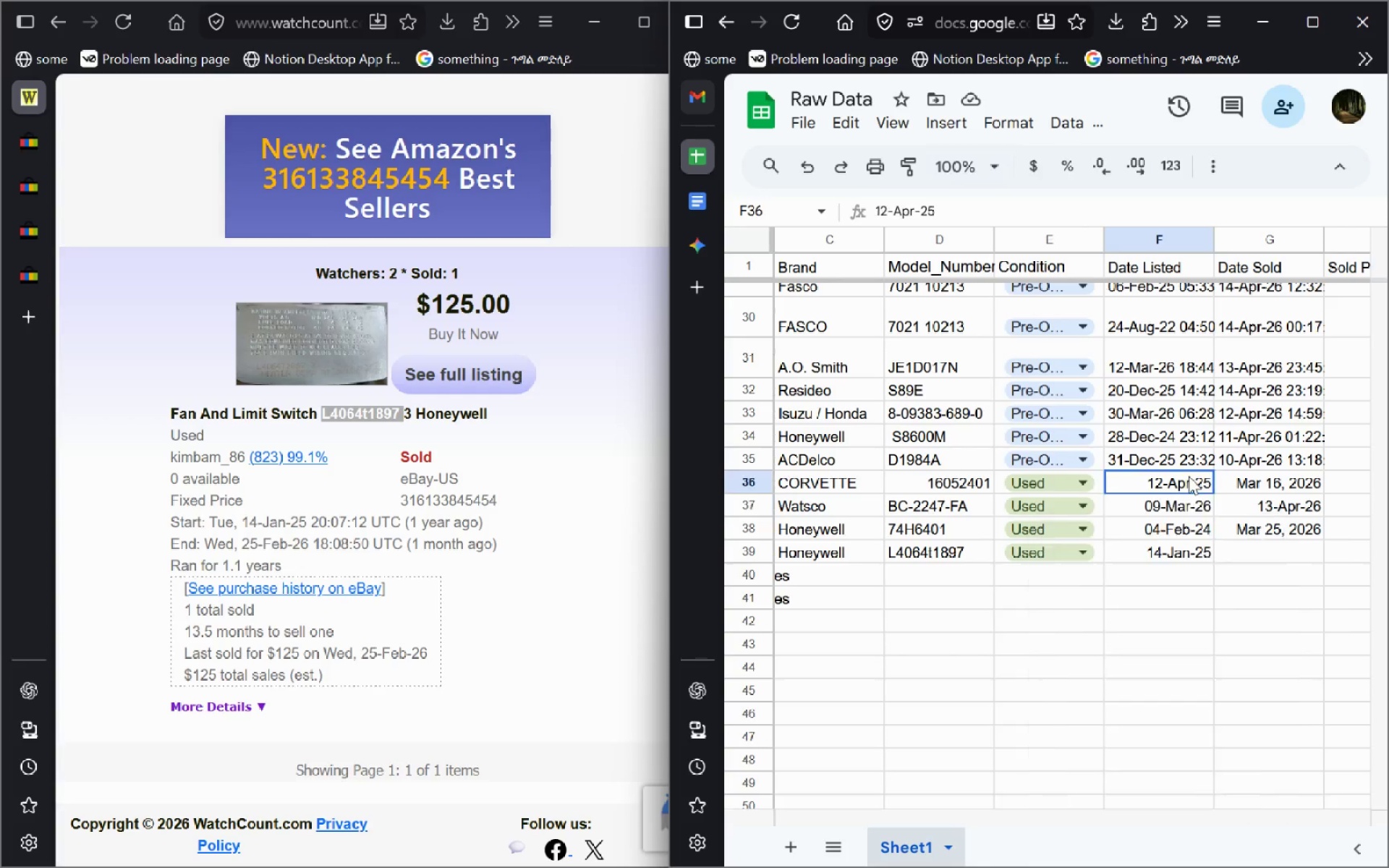 
double_click([1189, 476])
 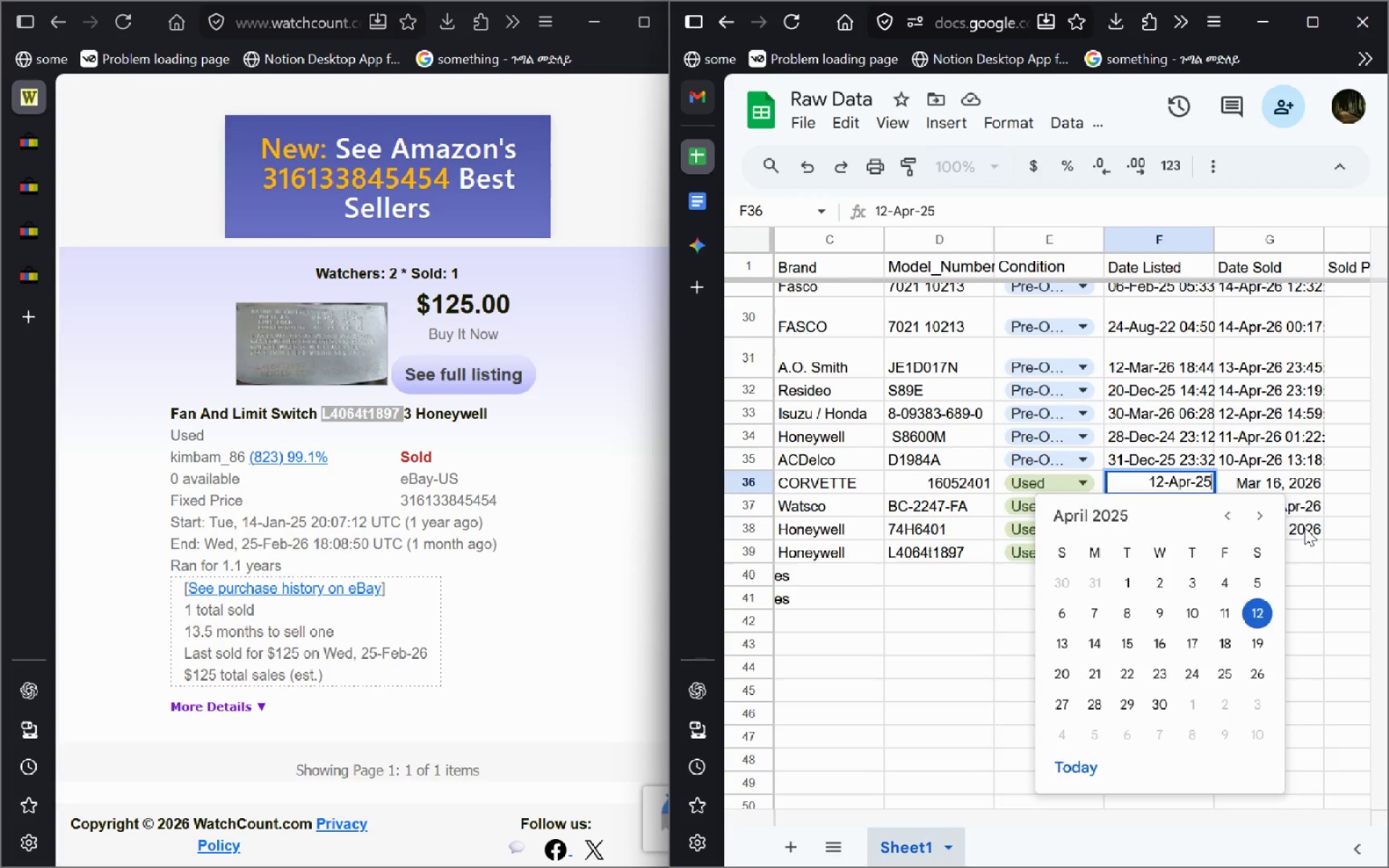 
double_click([1304, 527])
 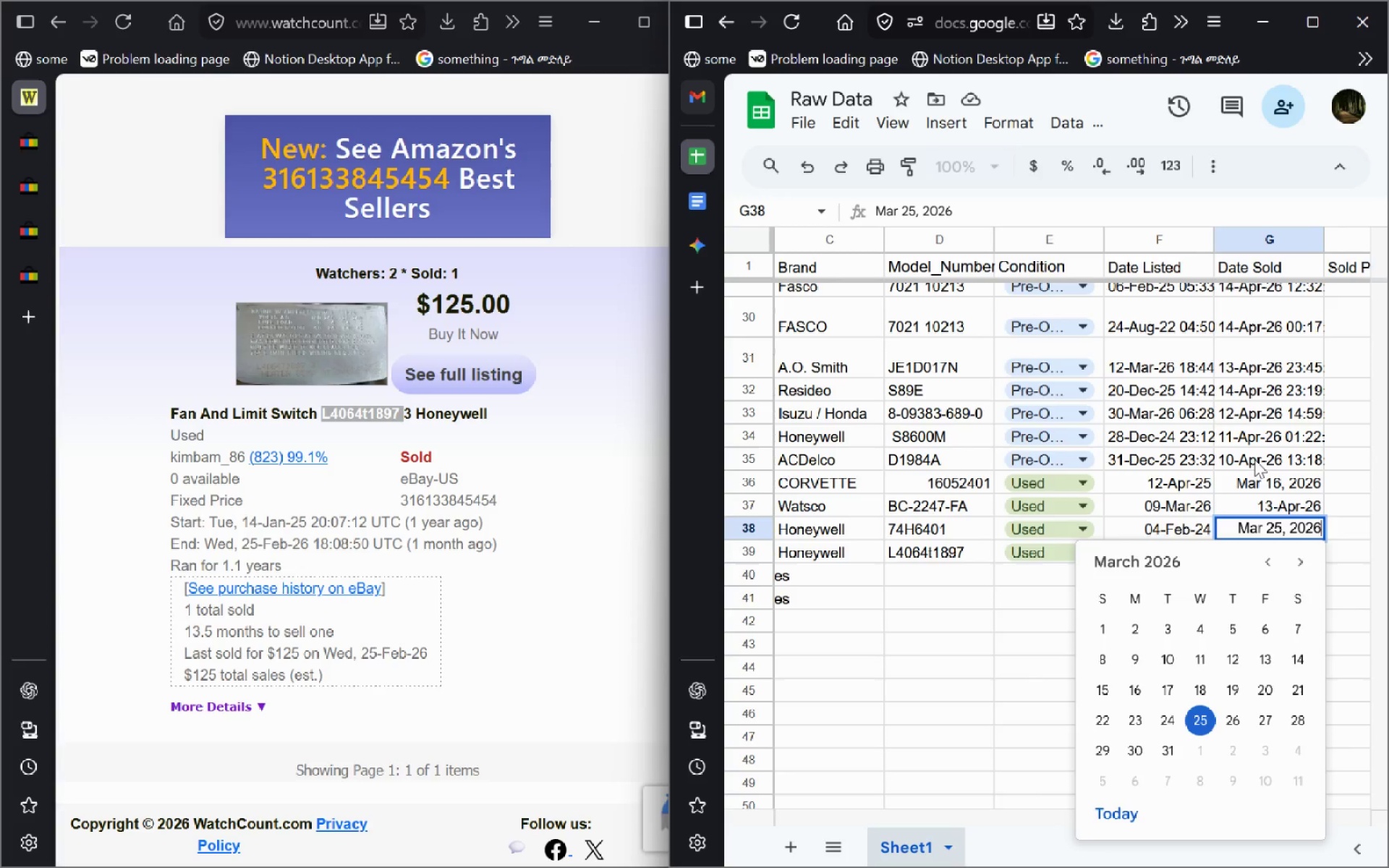 
double_click([1254, 459])
 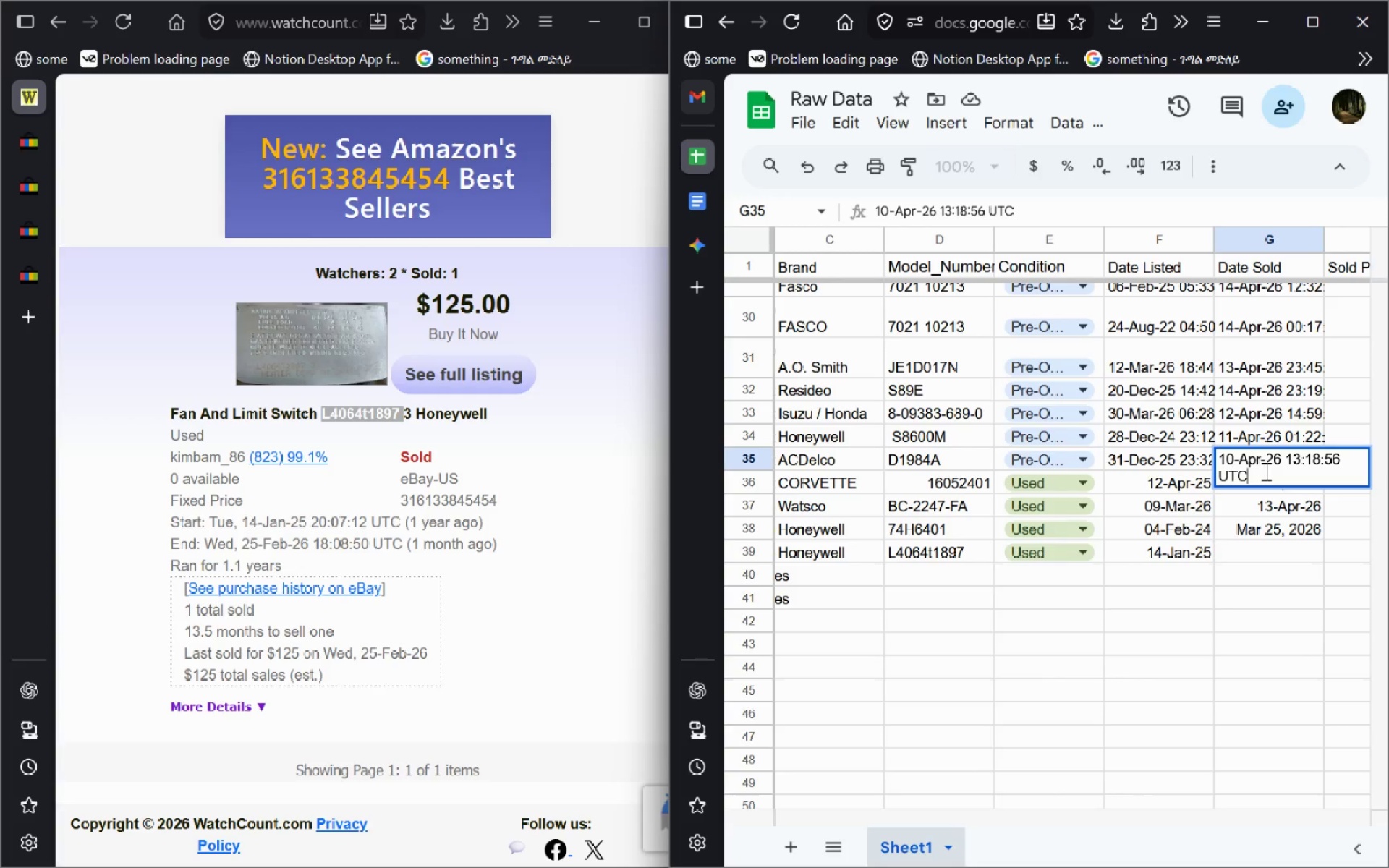 
left_click_drag(start_coordinate=[1265, 471], to_coordinate=[1285, 466])
 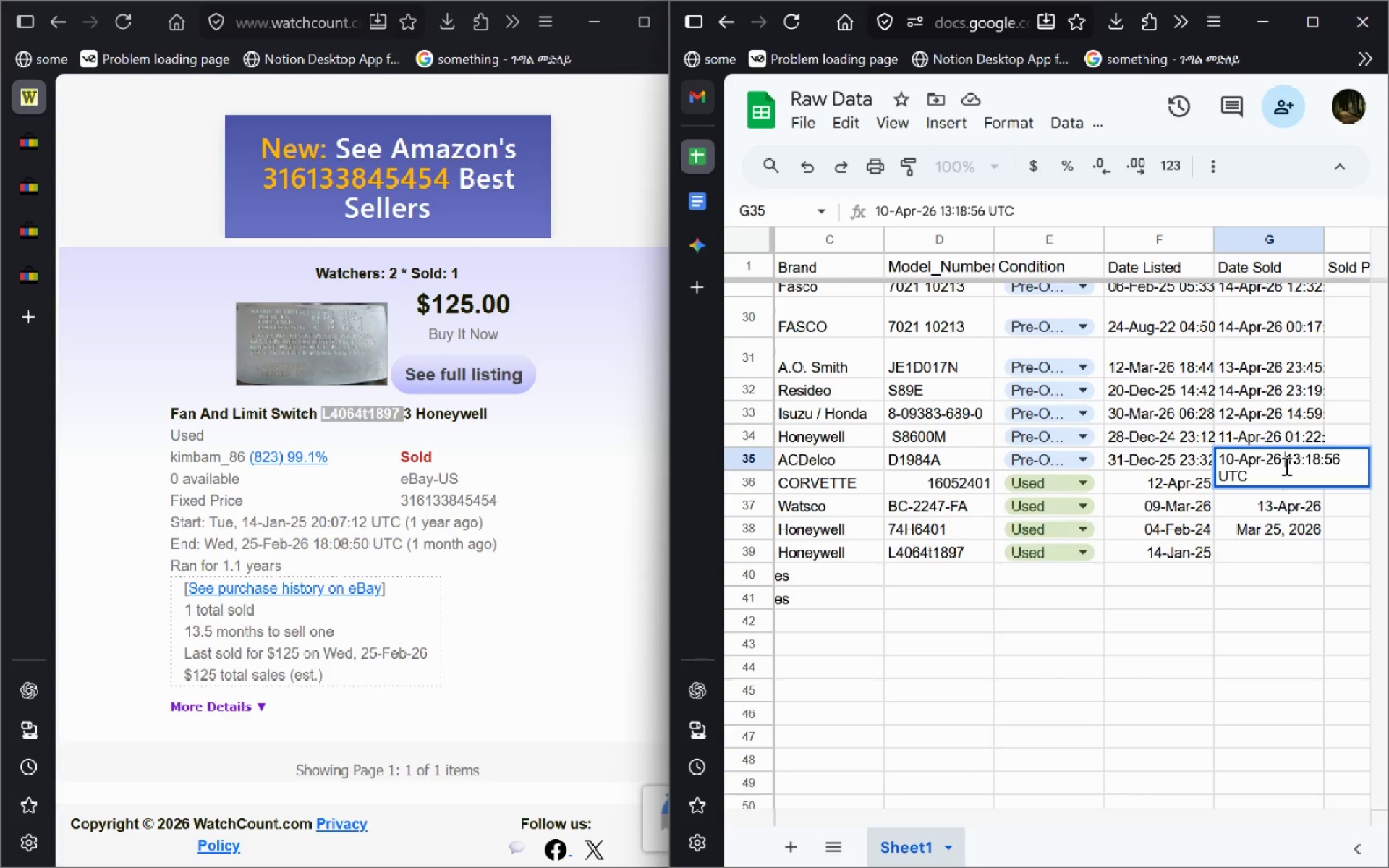 
left_click([1285, 466])
 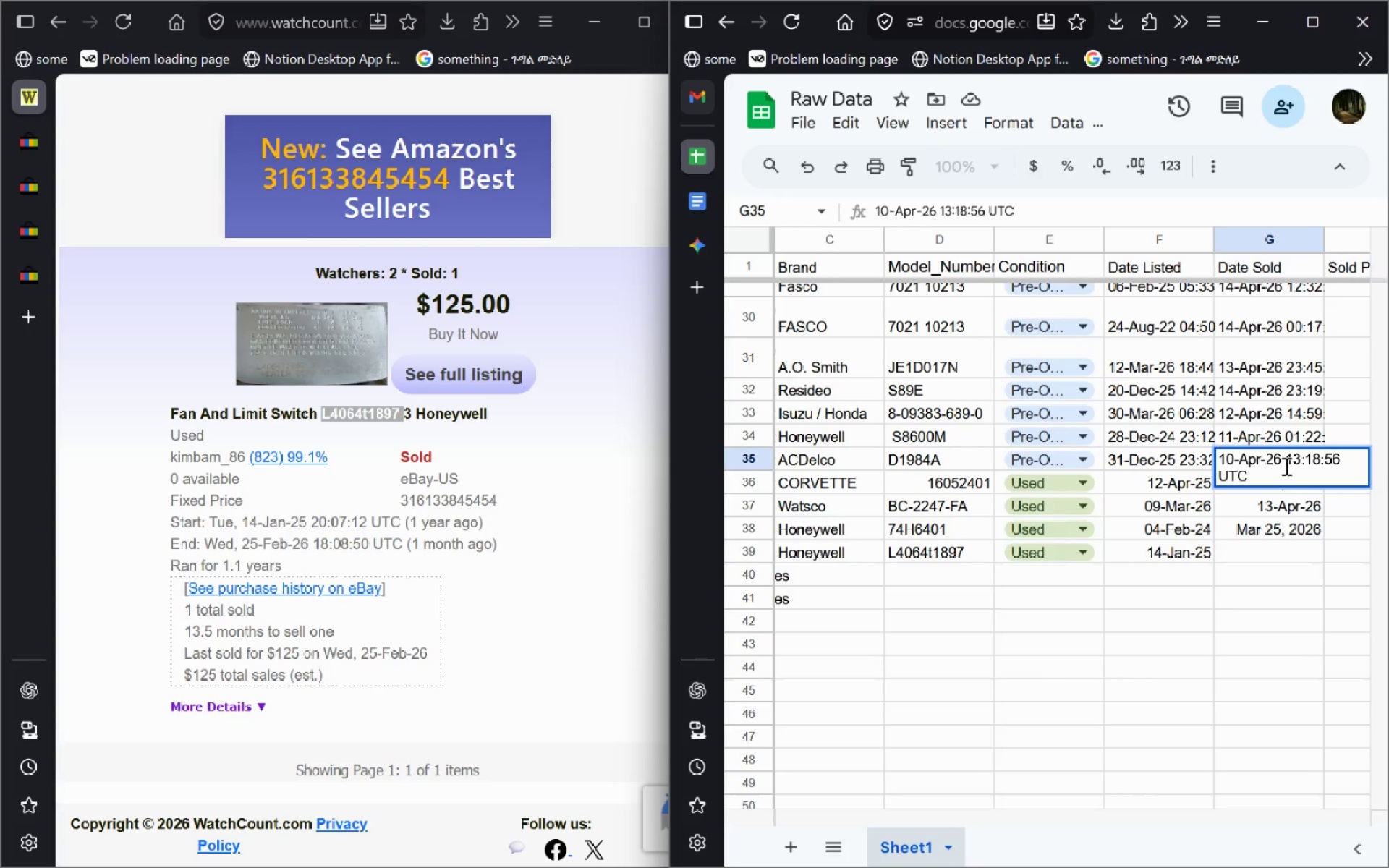 
left_click_drag(start_coordinate=[1285, 466], to_coordinate=[1311, 480])
 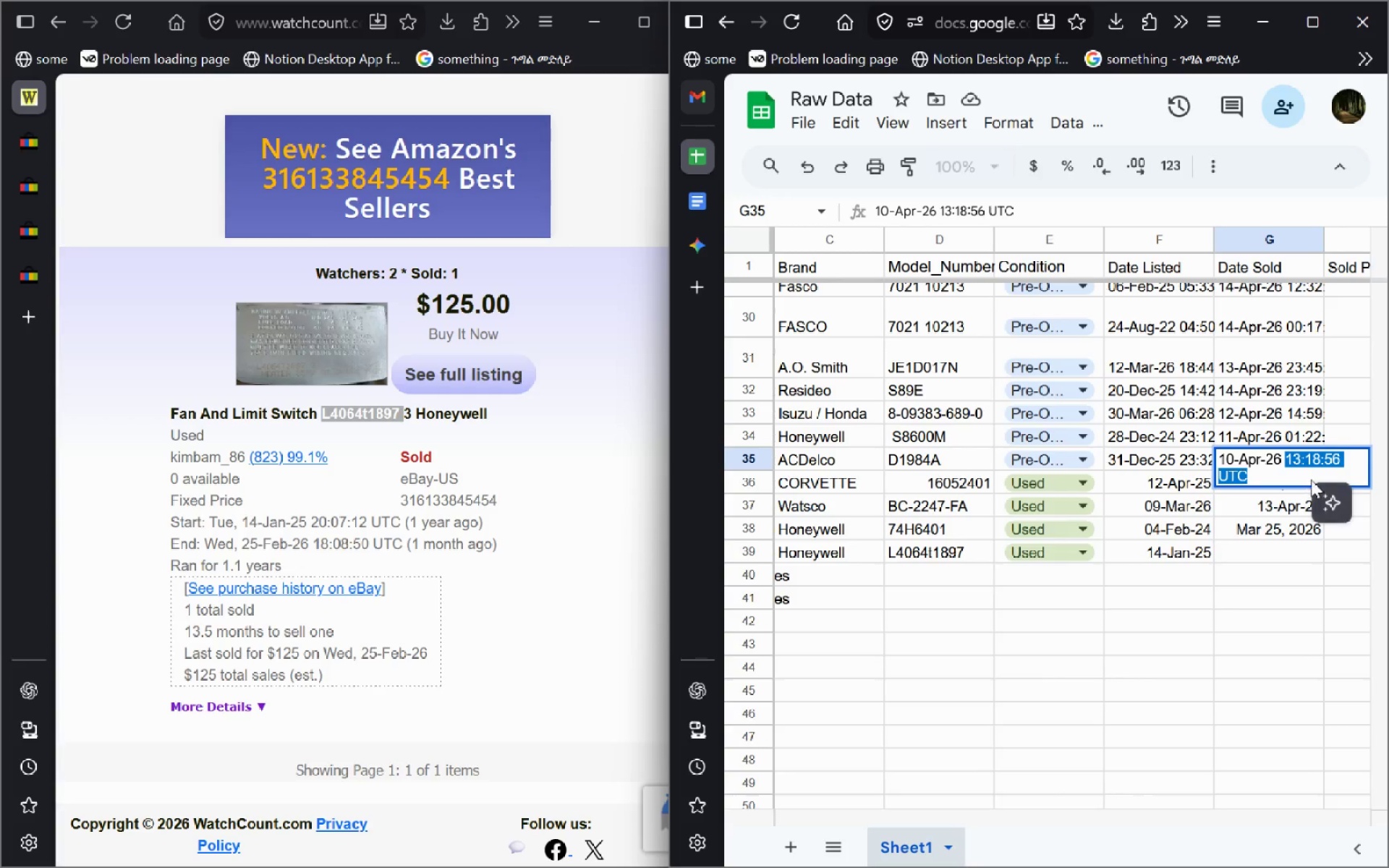 
key(Backspace)
 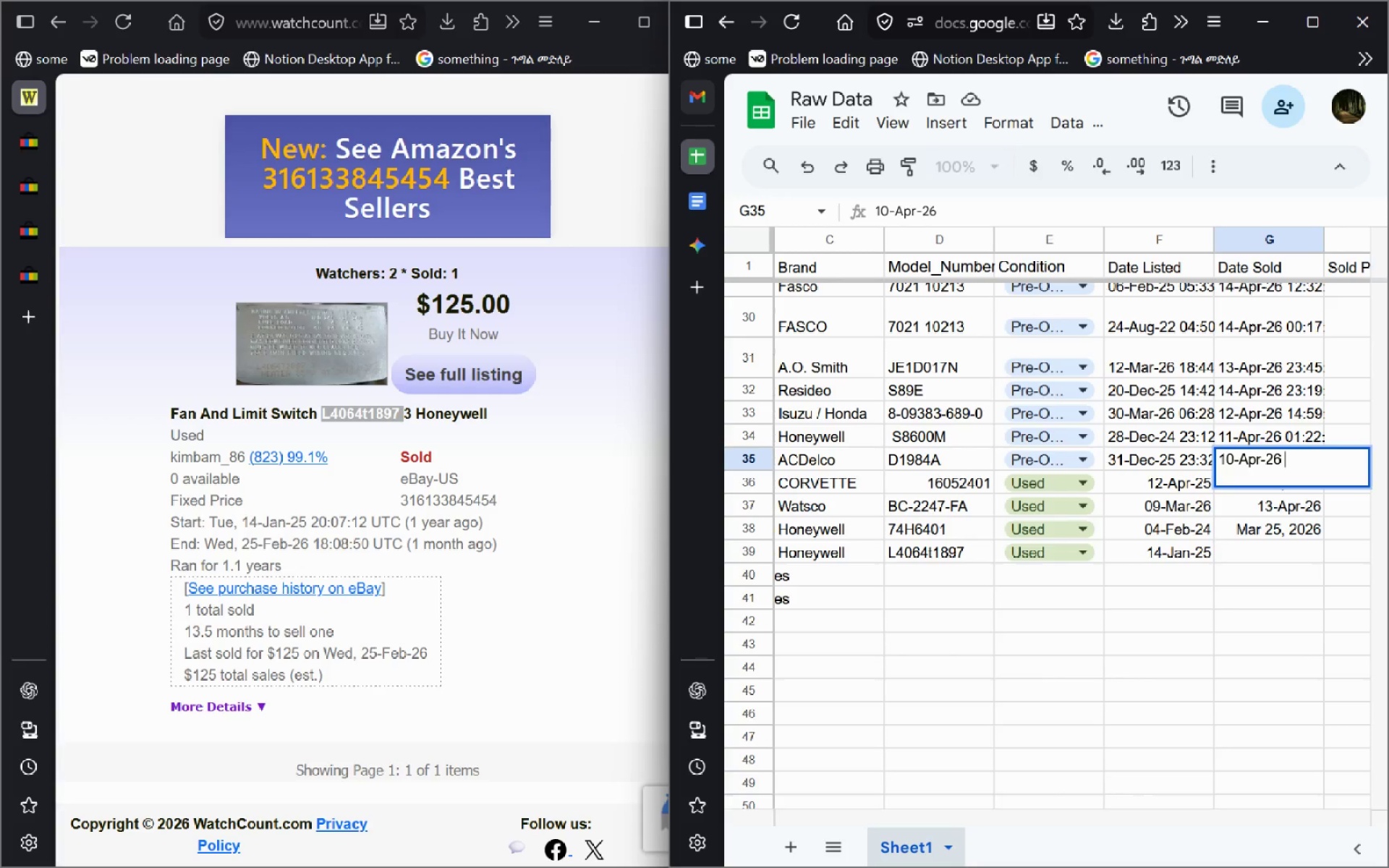 
key(Enter)
 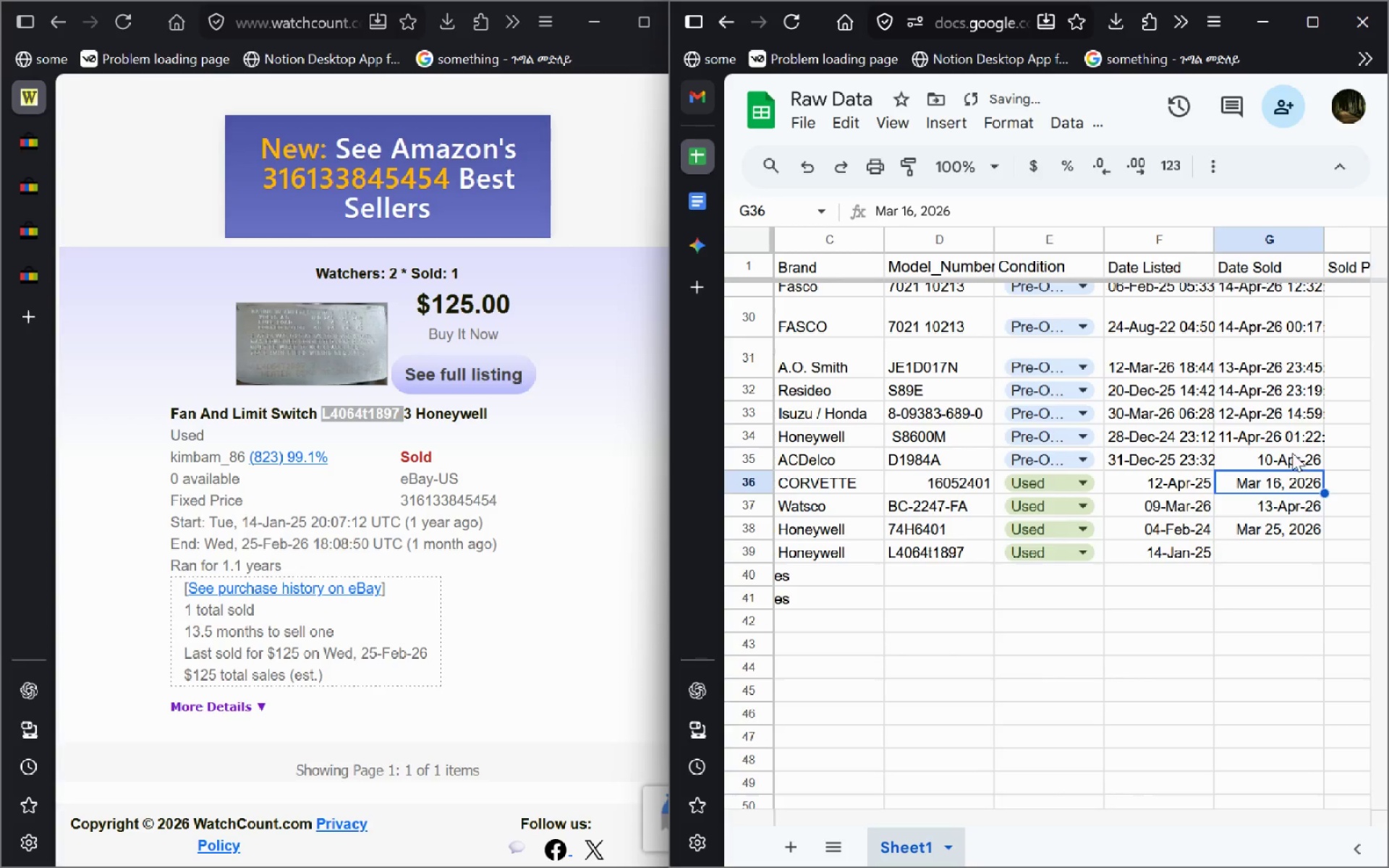 
left_click([1288, 457])
 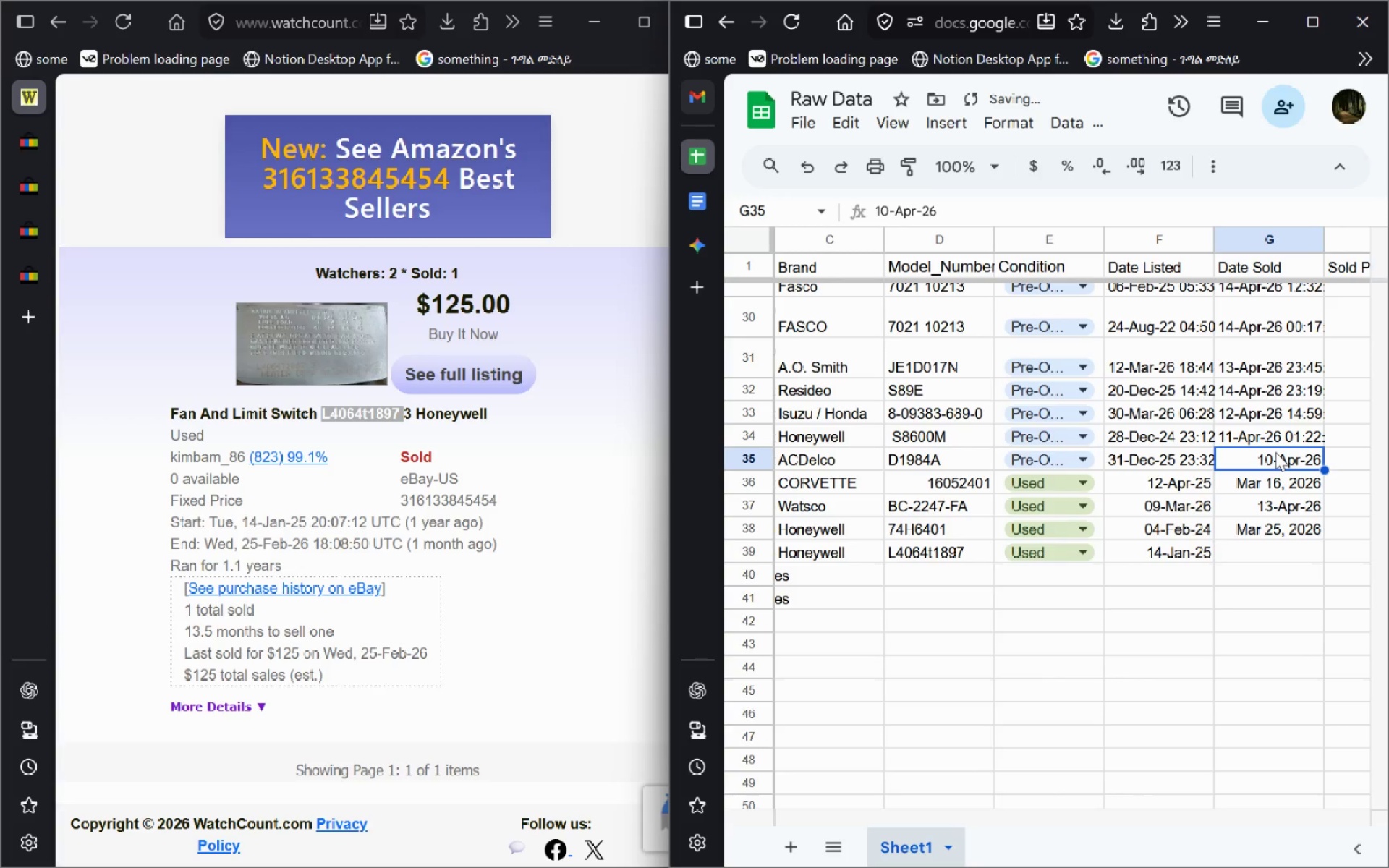 
double_click([1275, 452])
 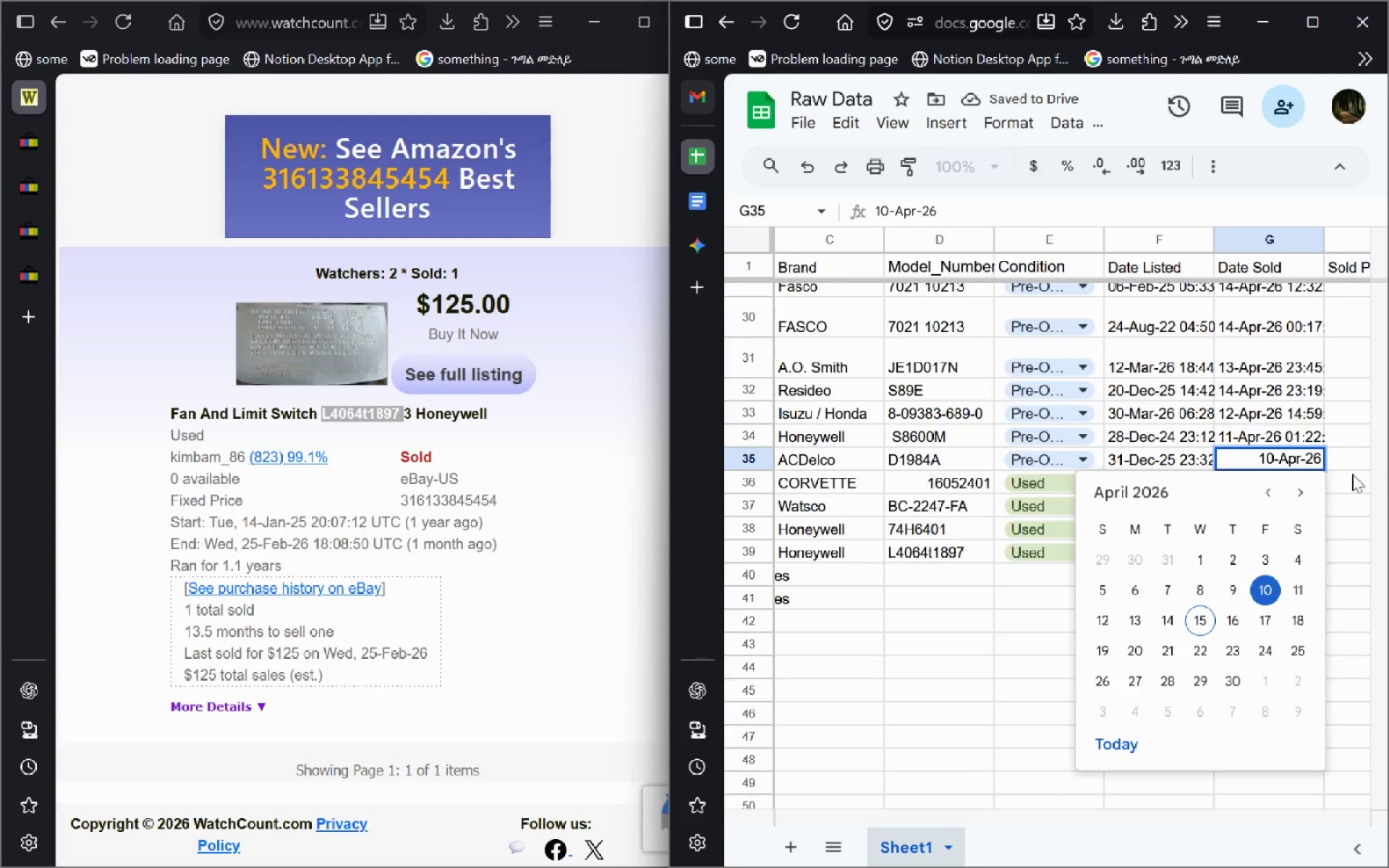 
left_click([1364, 486])
 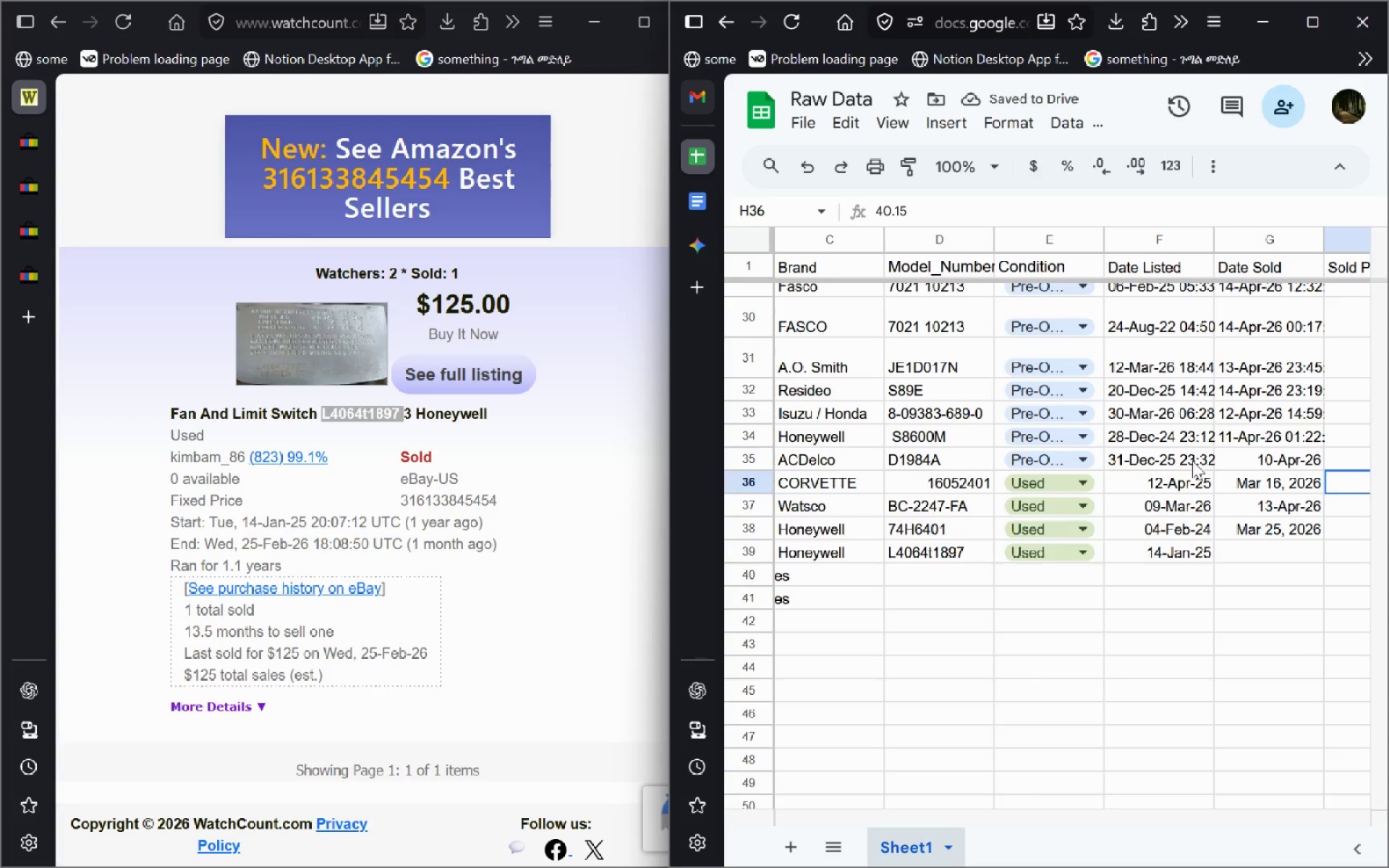 
double_click([1192, 461])
 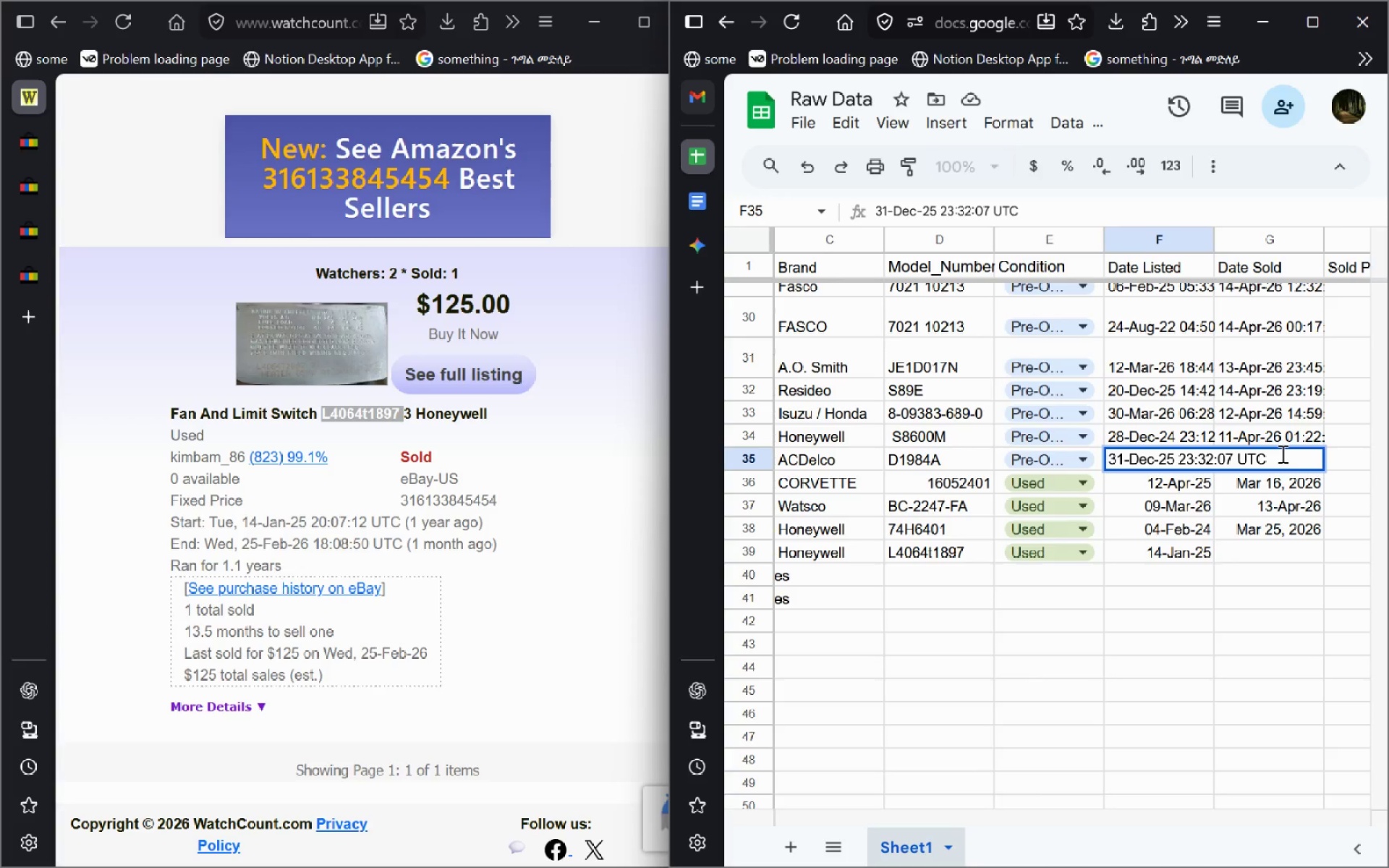 
left_click_drag(start_coordinate=[1280, 454], to_coordinate=[1178, 472])
 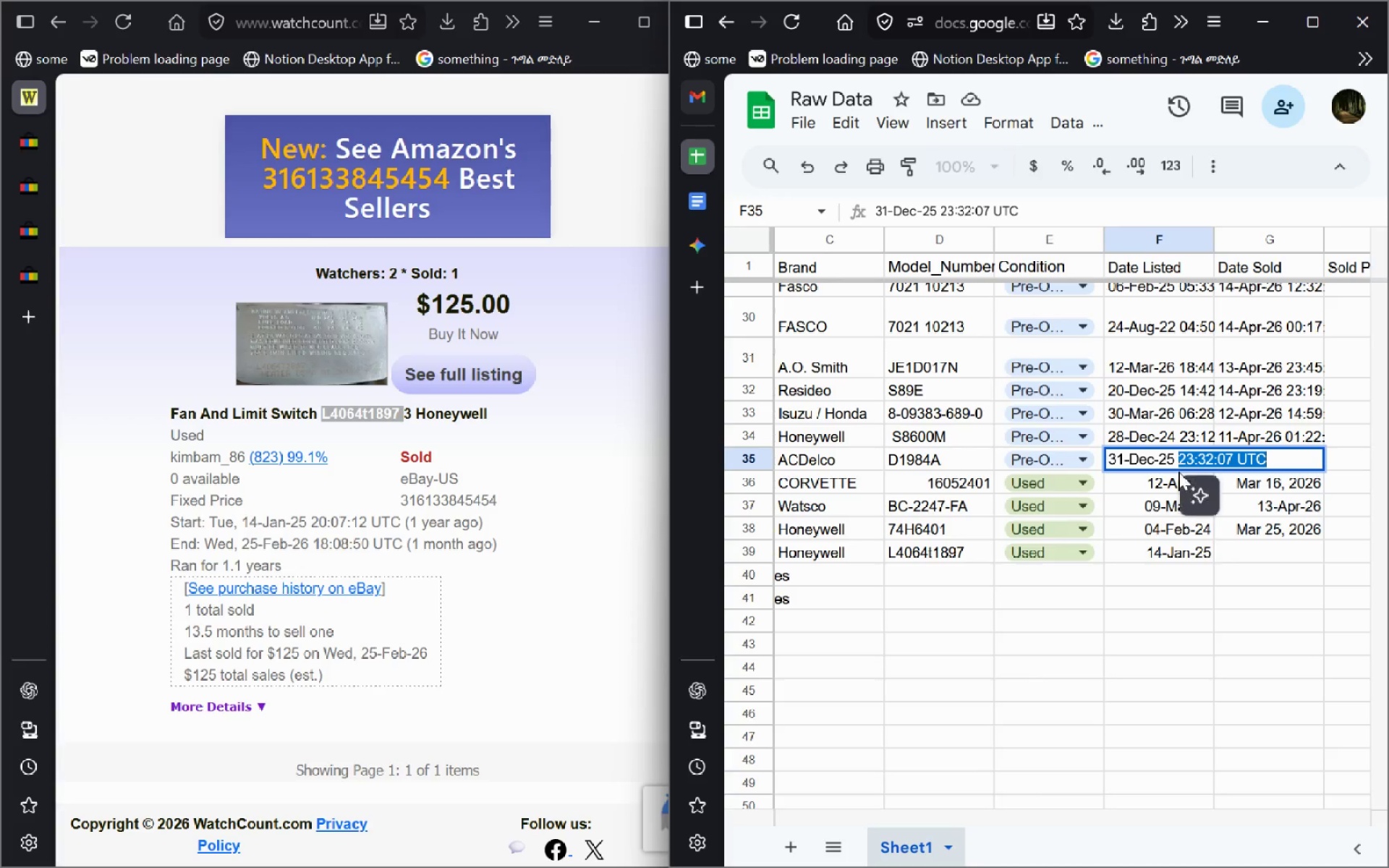 
key(Backspace)
 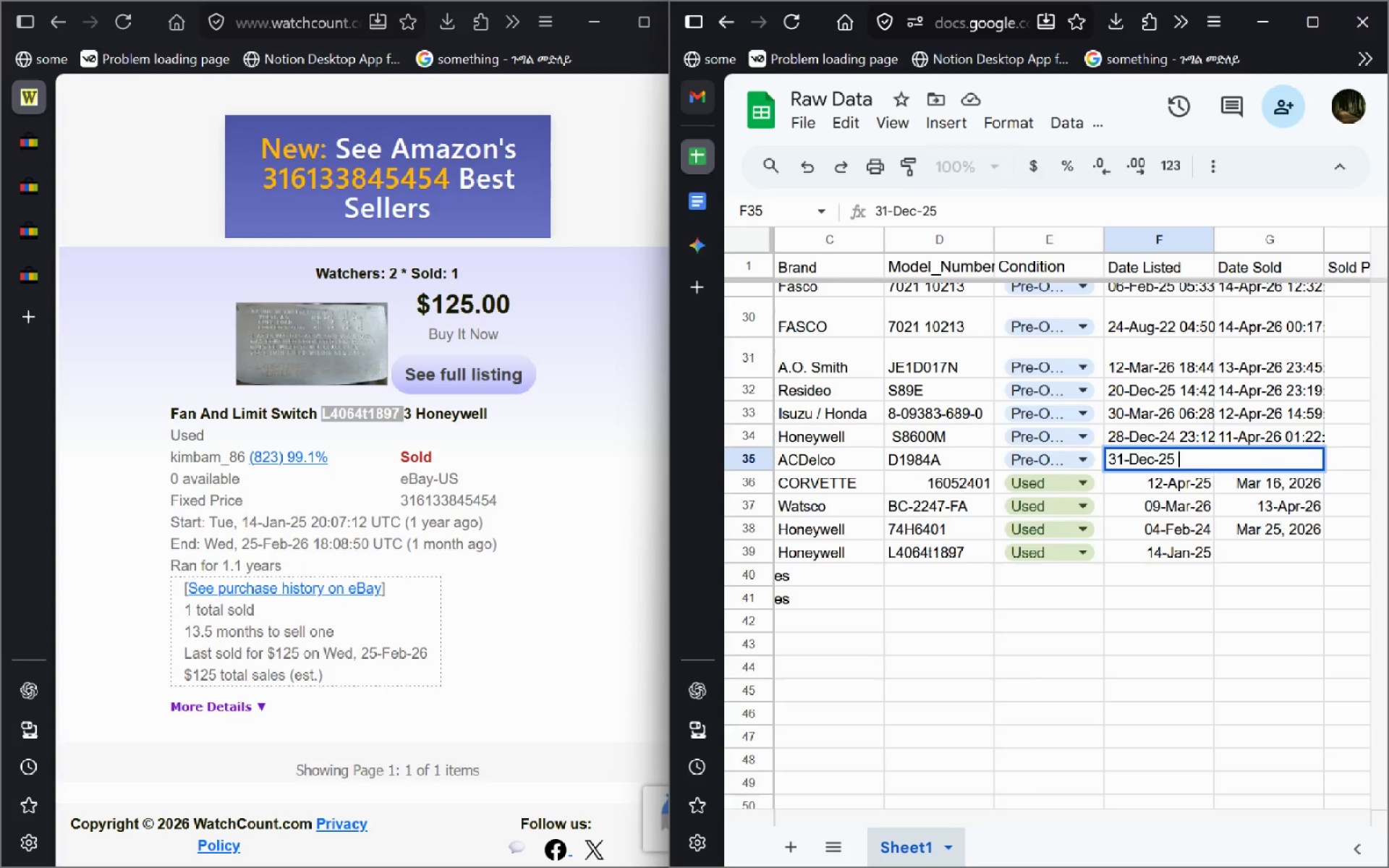 
key(Enter)
 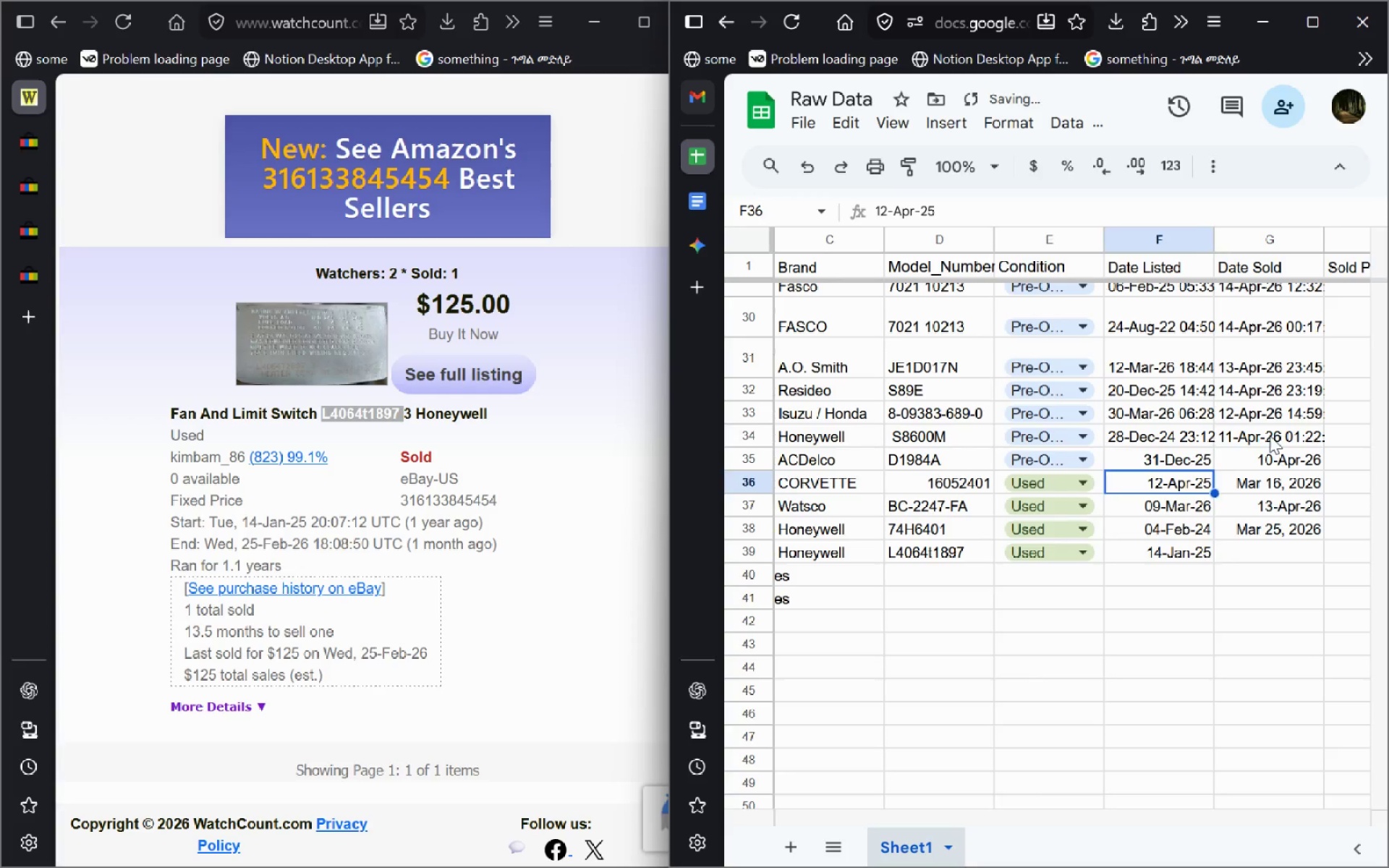 
double_click([1270, 435])
 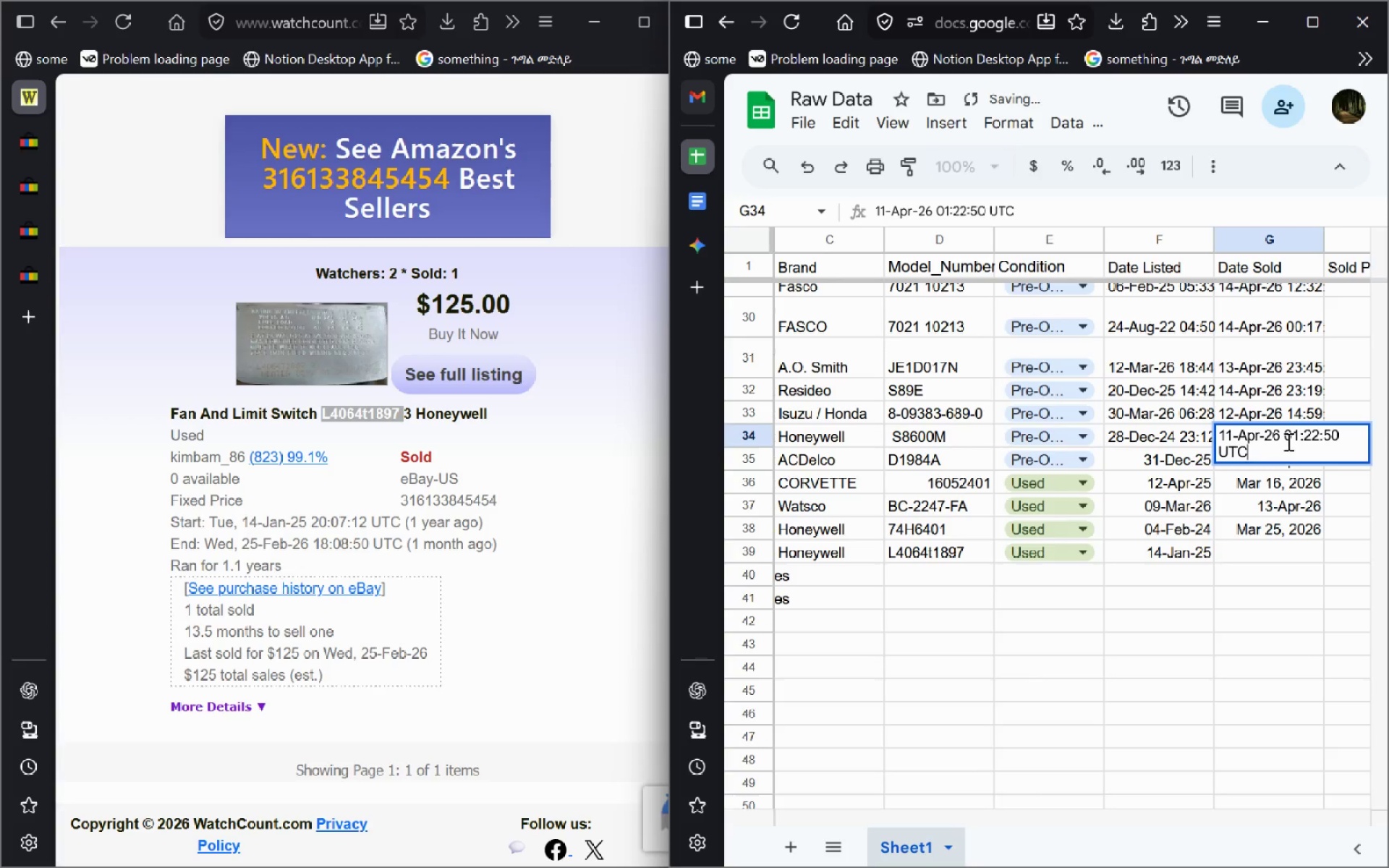 
left_click_drag(start_coordinate=[1285, 444], to_coordinate=[1285, 431])
 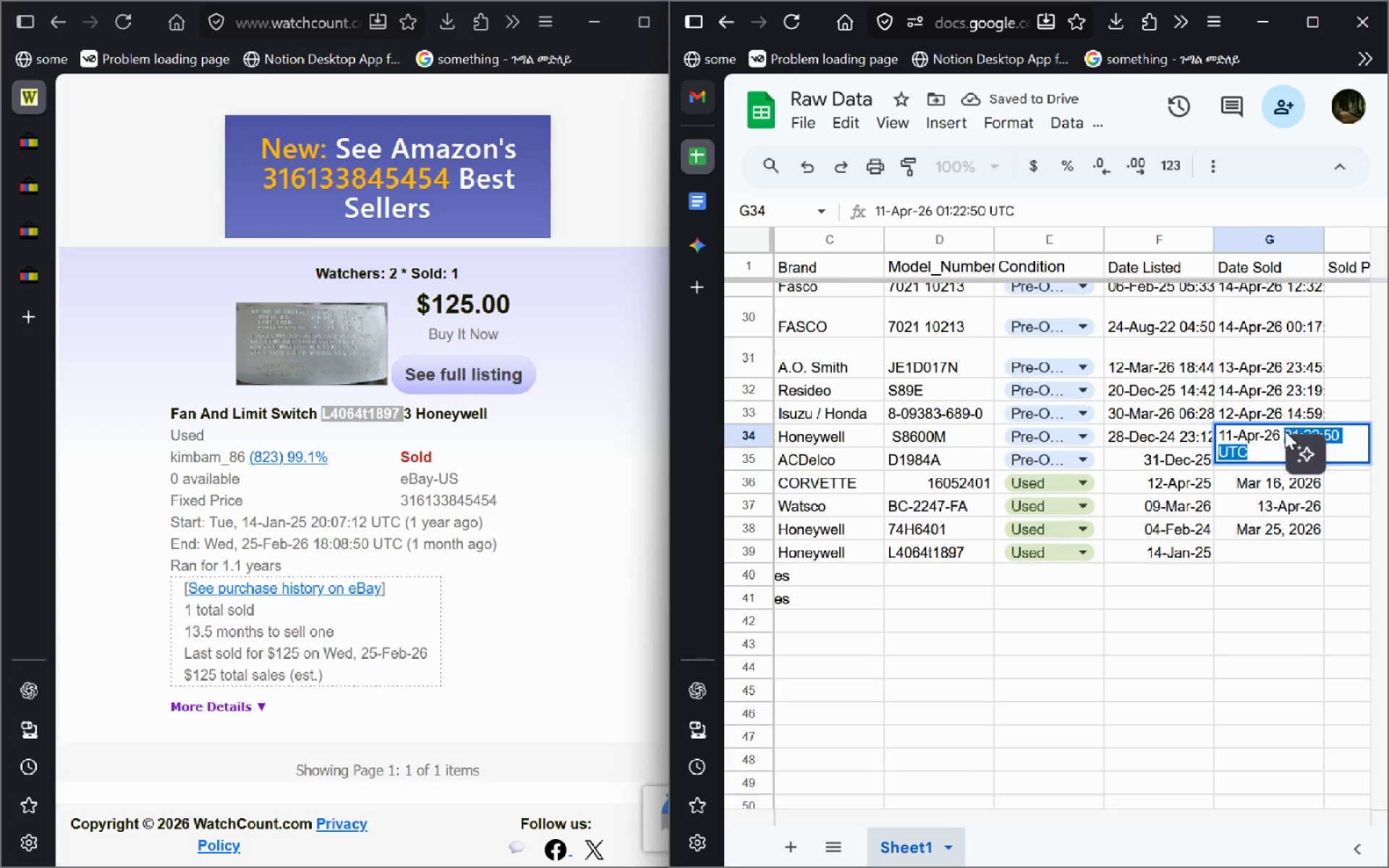 
key(Backspace)
 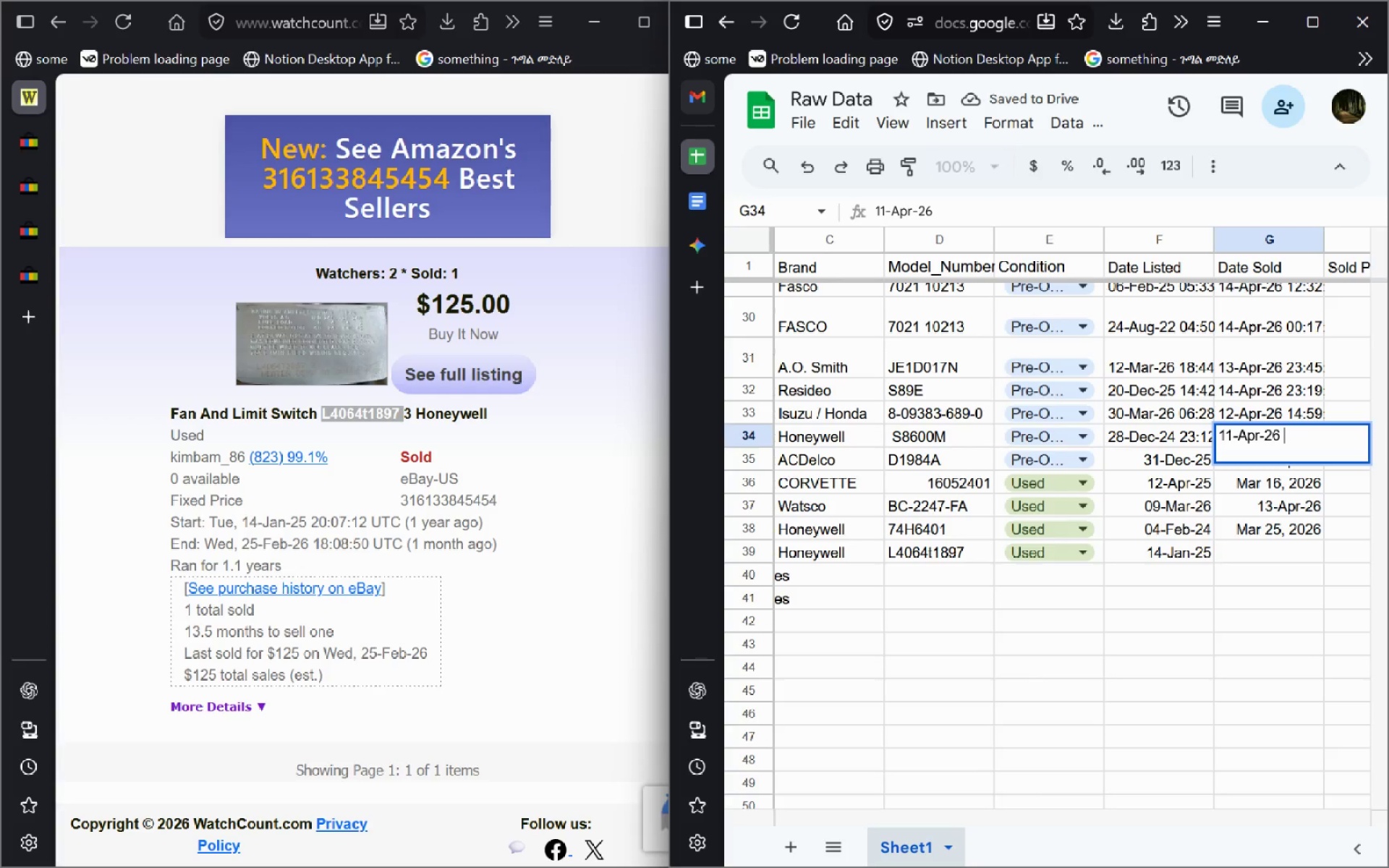 
key(Enter)
 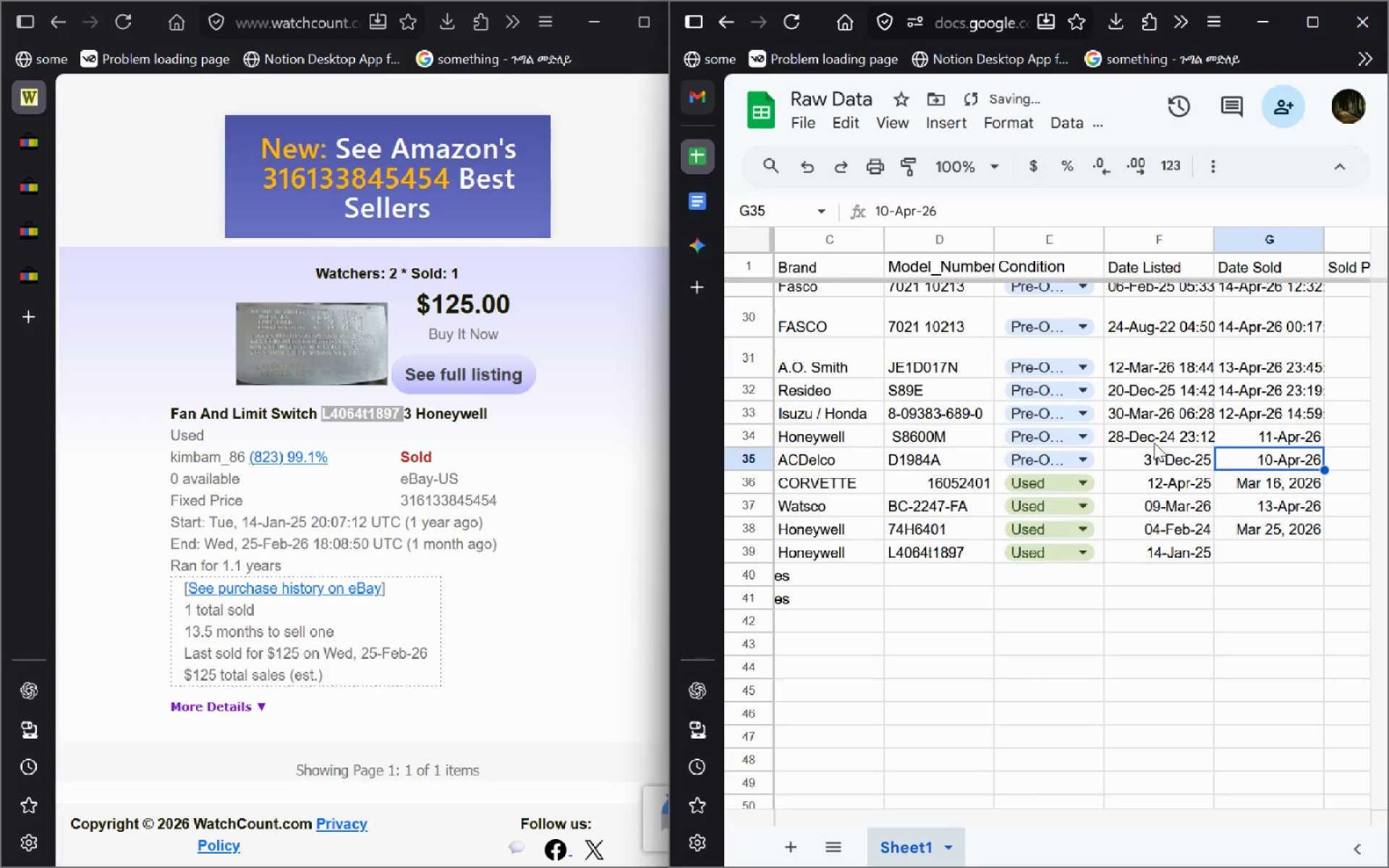 
double_click([1154, 443])
 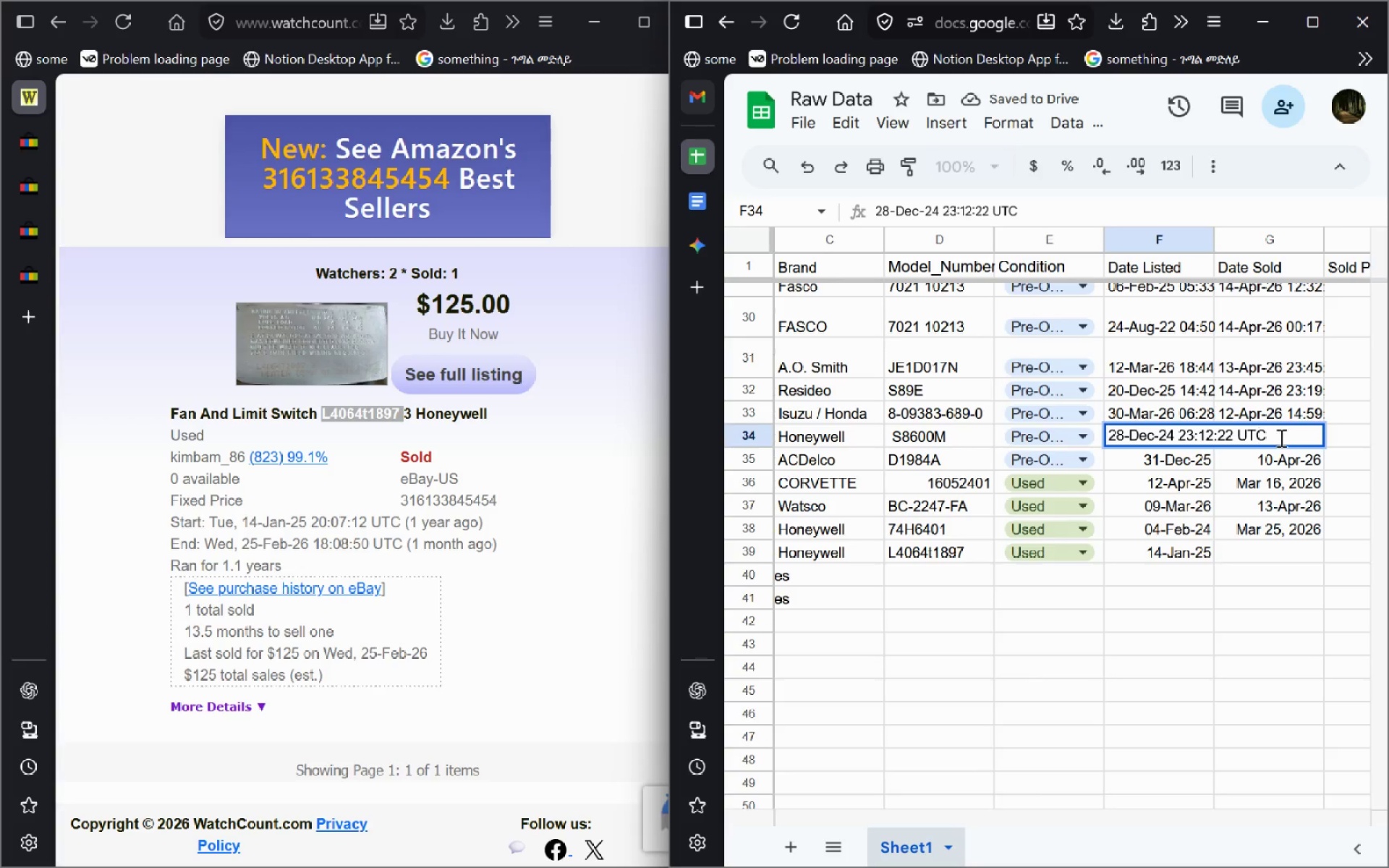 
left_click_drag(start_coordinate=[1283, 438], to_coordinate=[1179, 442])
 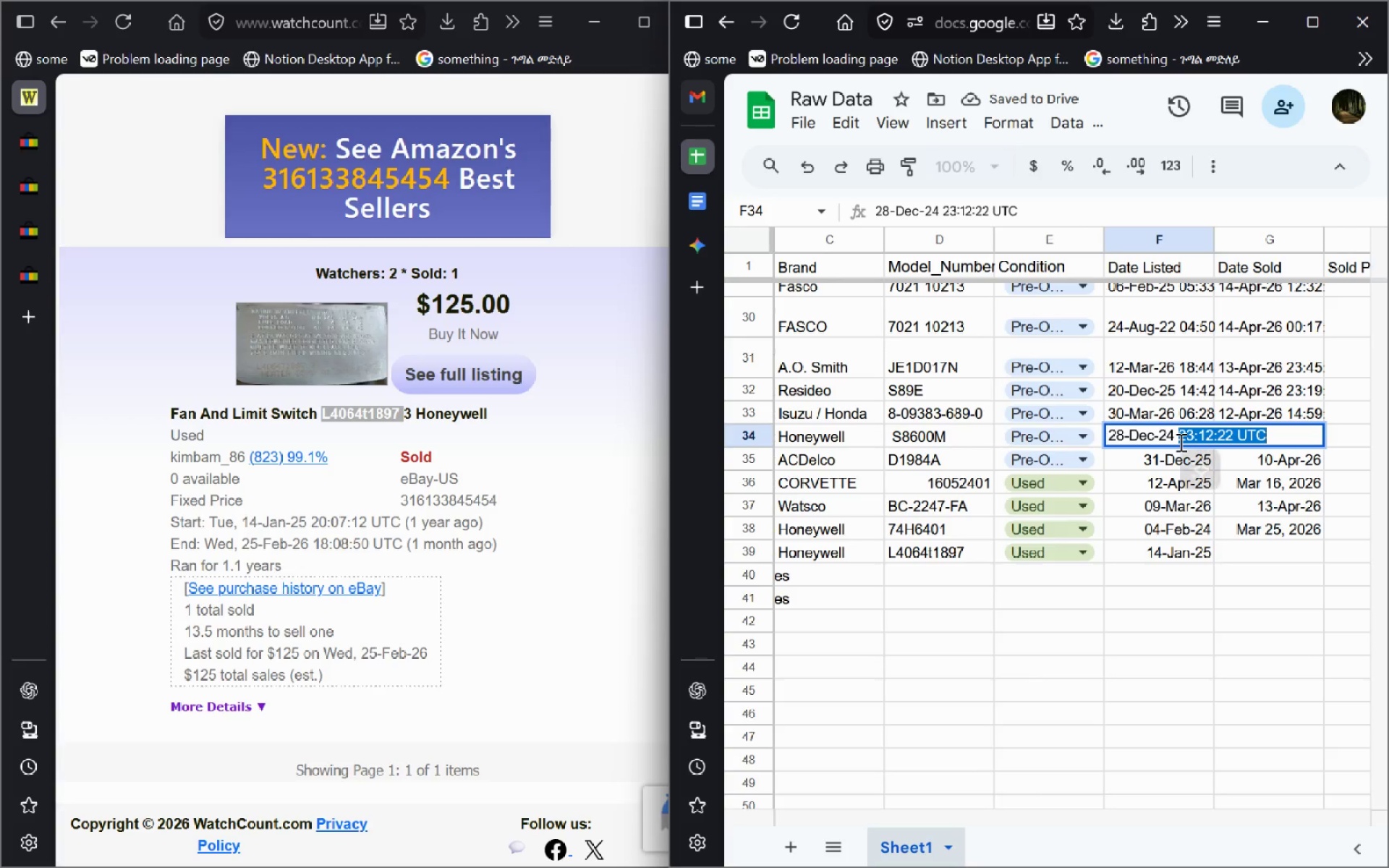 
key(Backspace)
 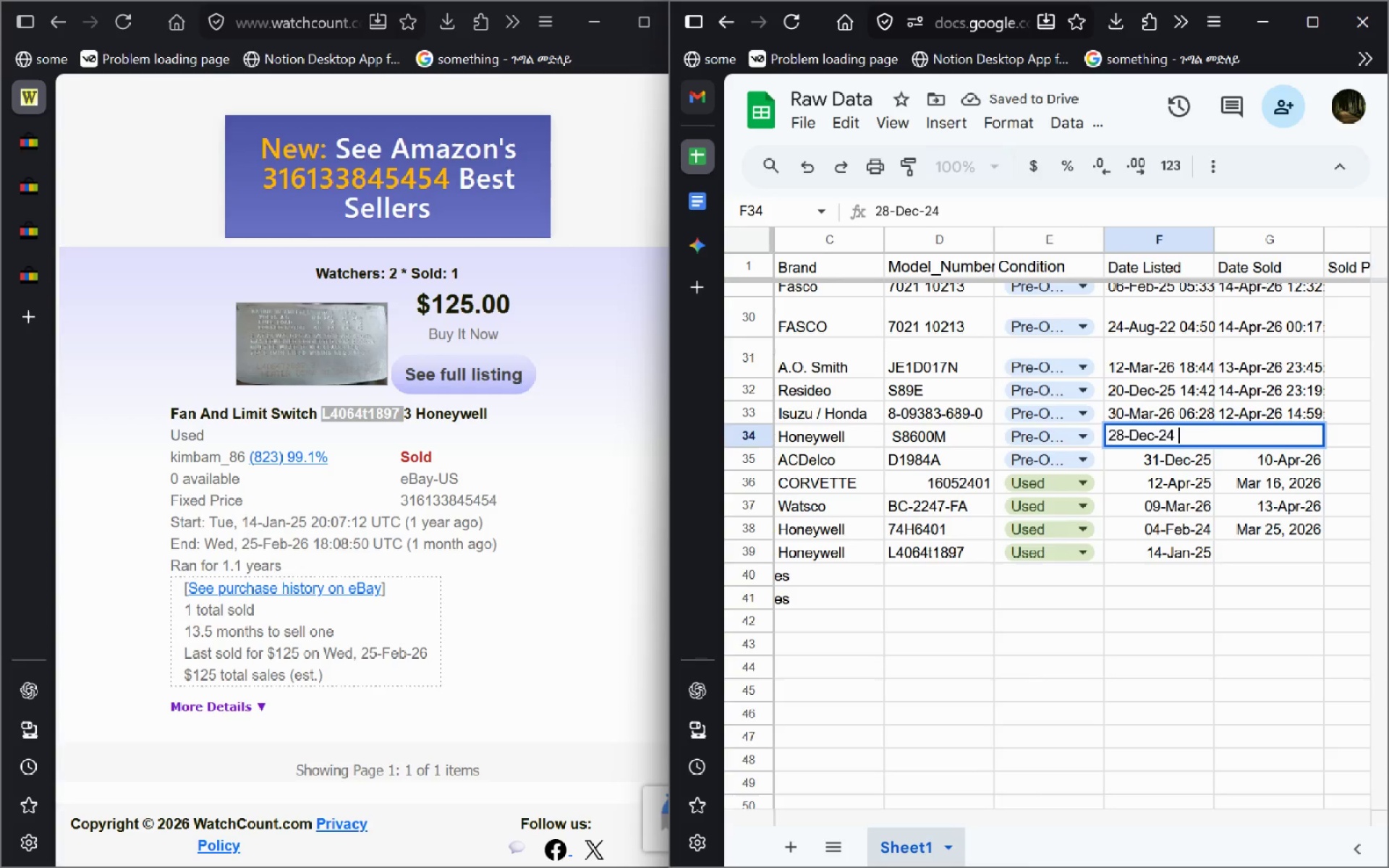 
key(Enter)
 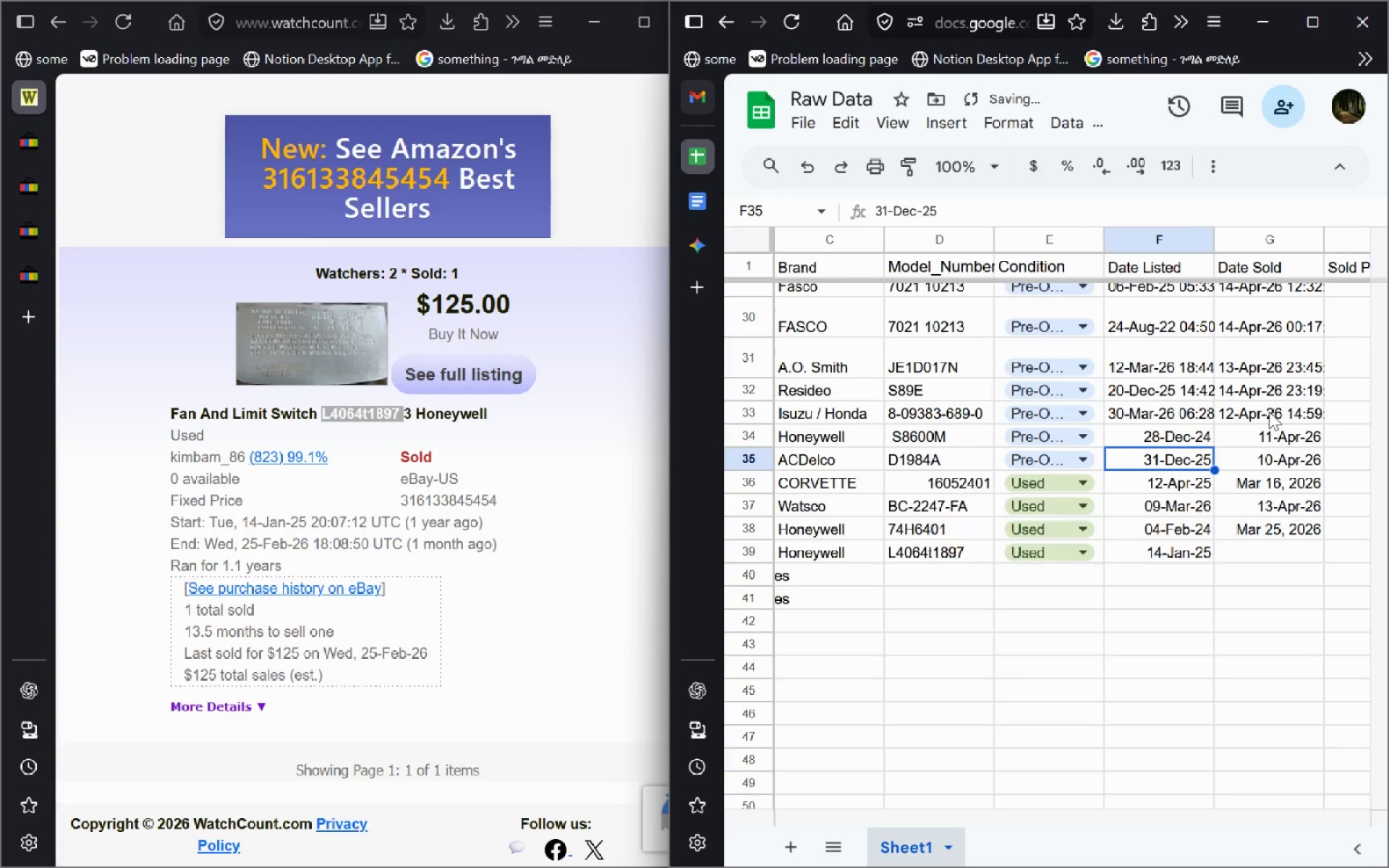 
double_click([1269, 412])
 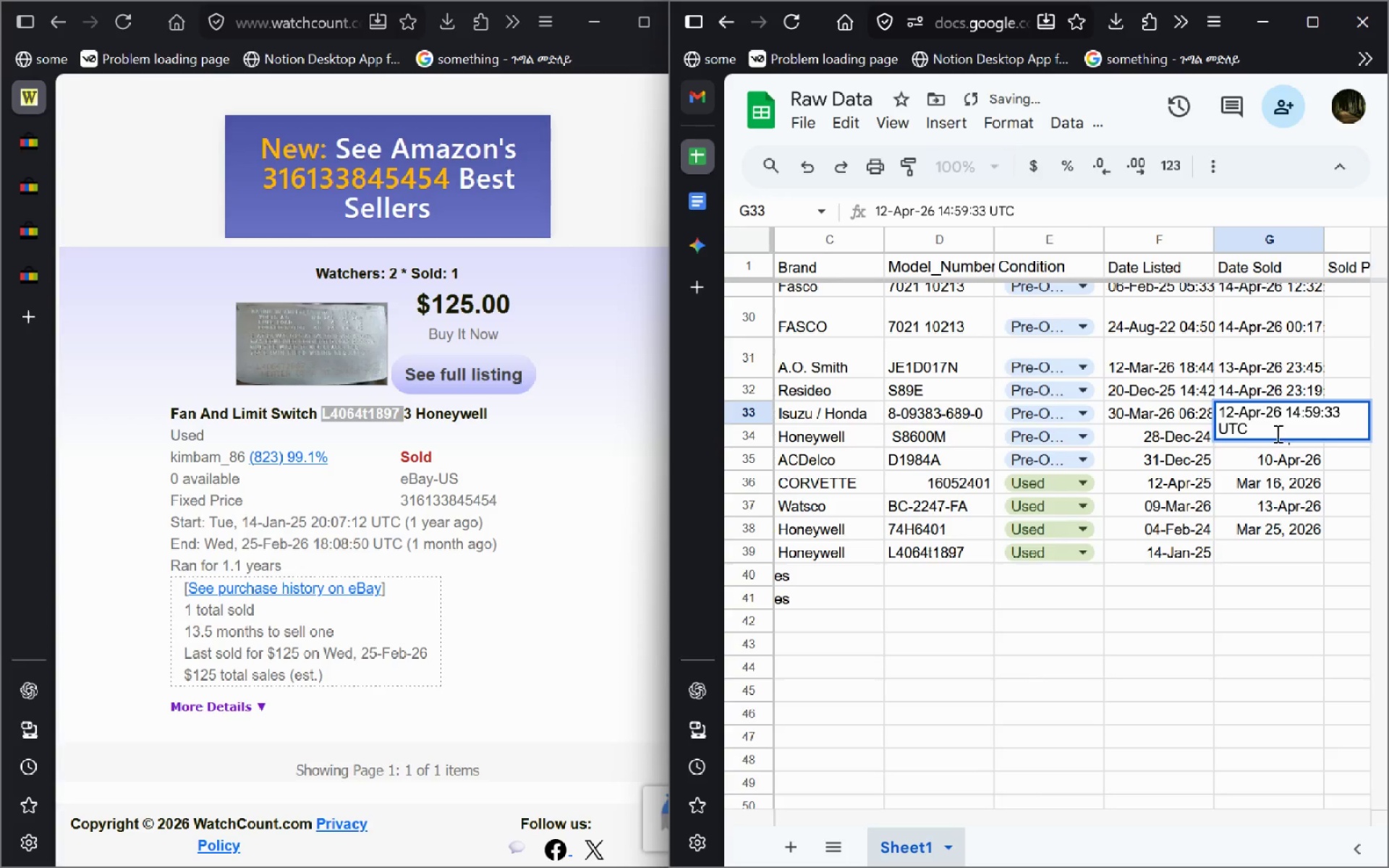 
left_click_drag(start_coordinate=[1282, 426], to_coordinate=[1288, 412])
 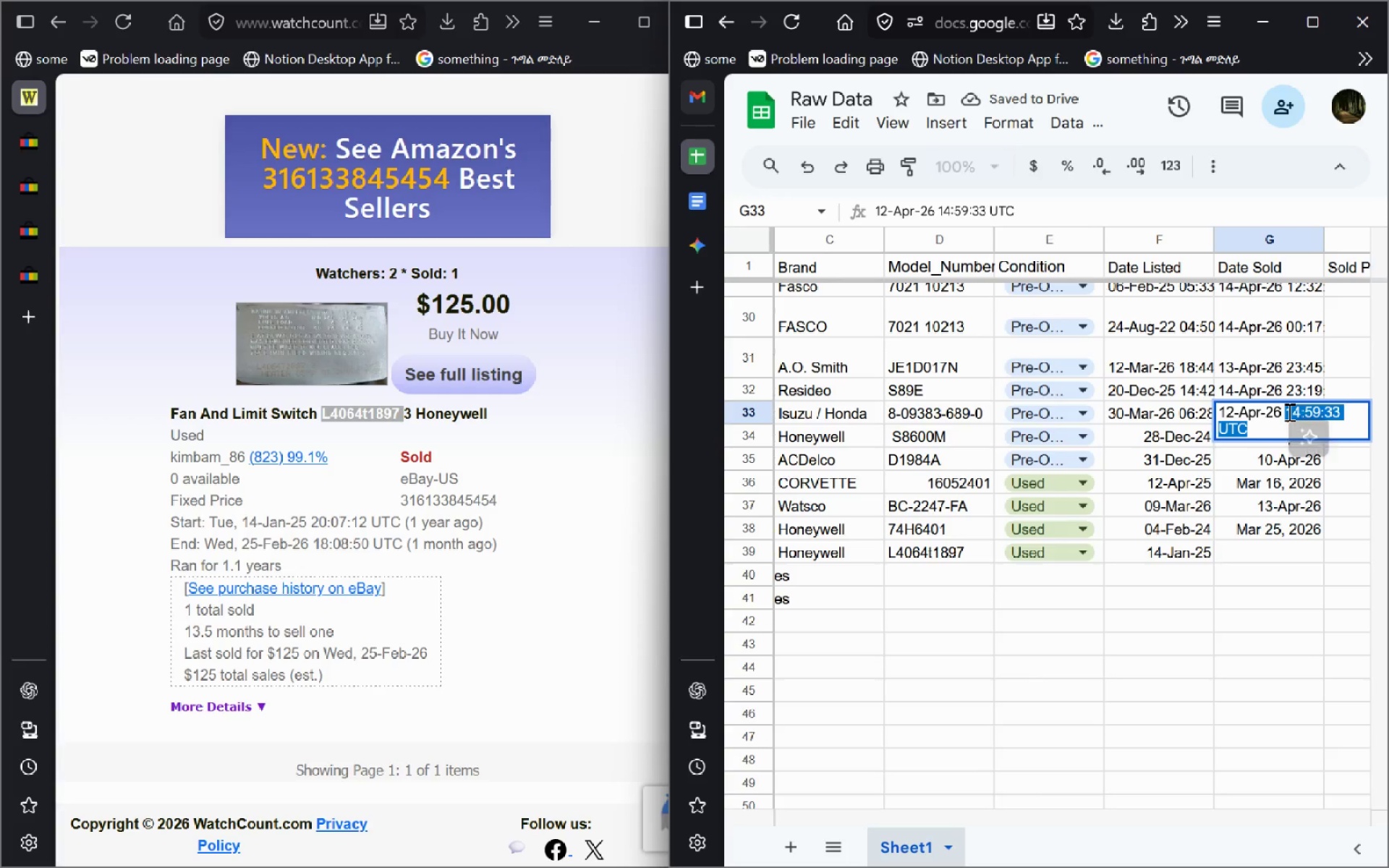 
key(Backspace)
 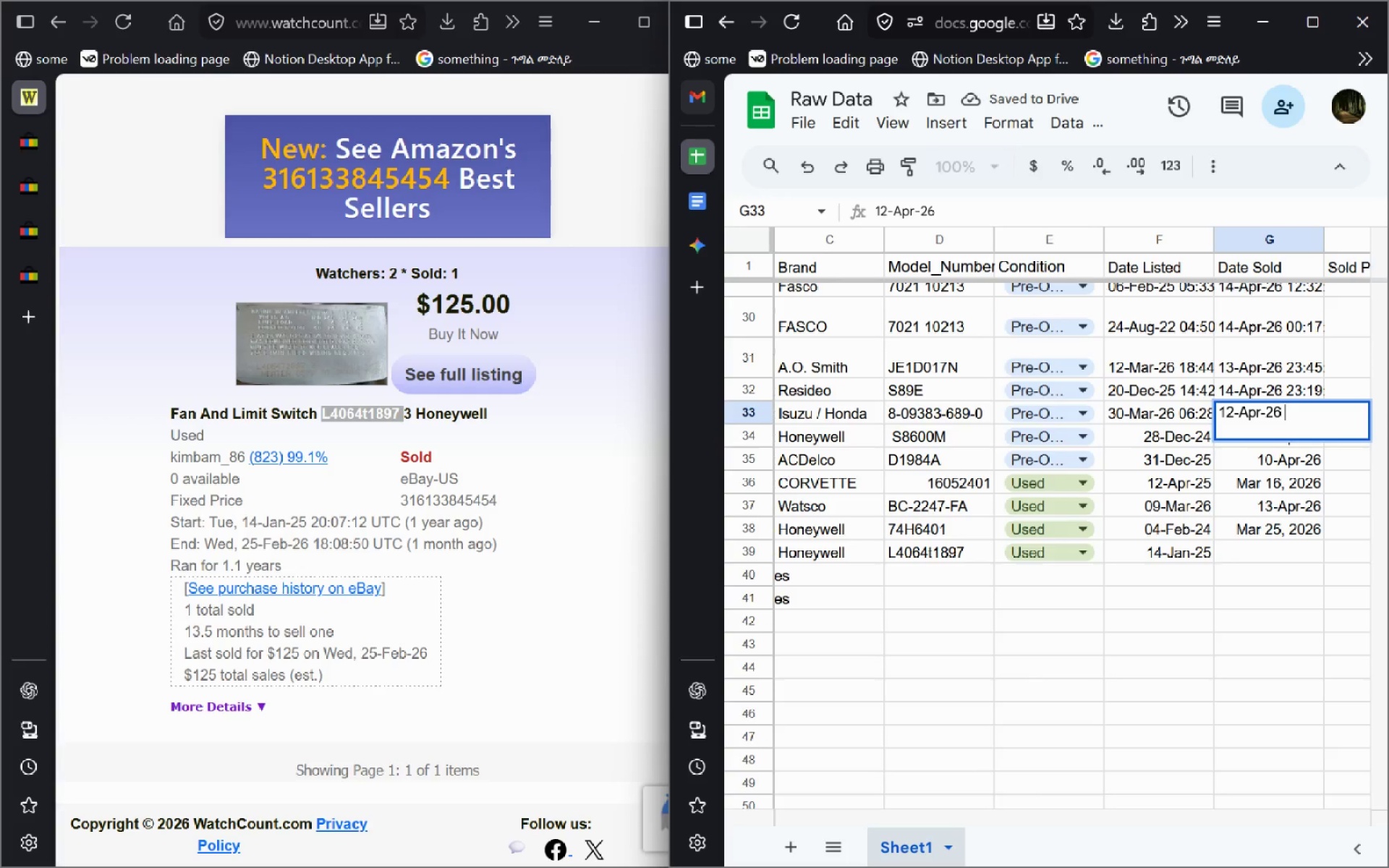 
key(Enter)
 